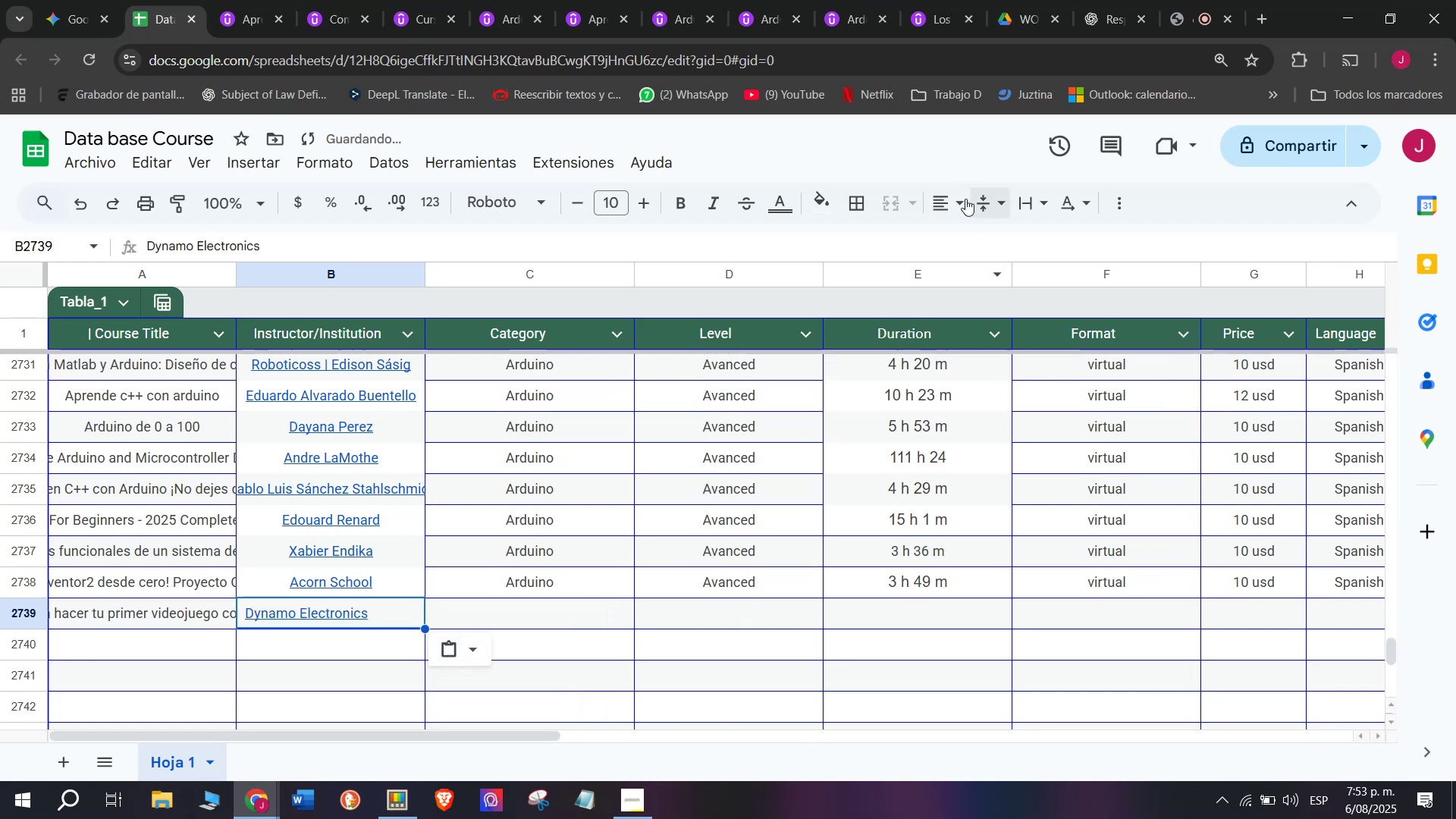 
left_click([956, 195])
 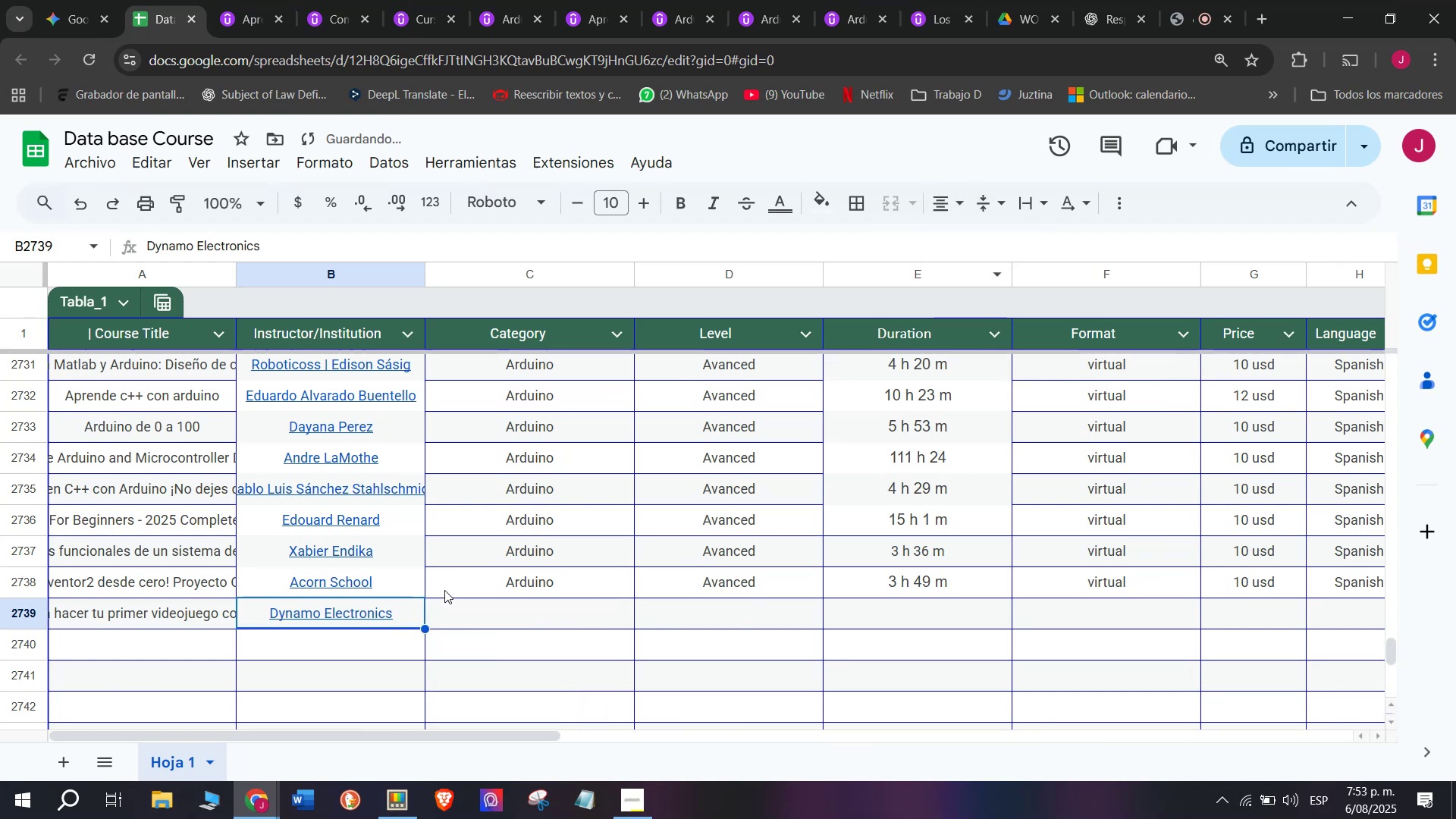 
key(Break)
 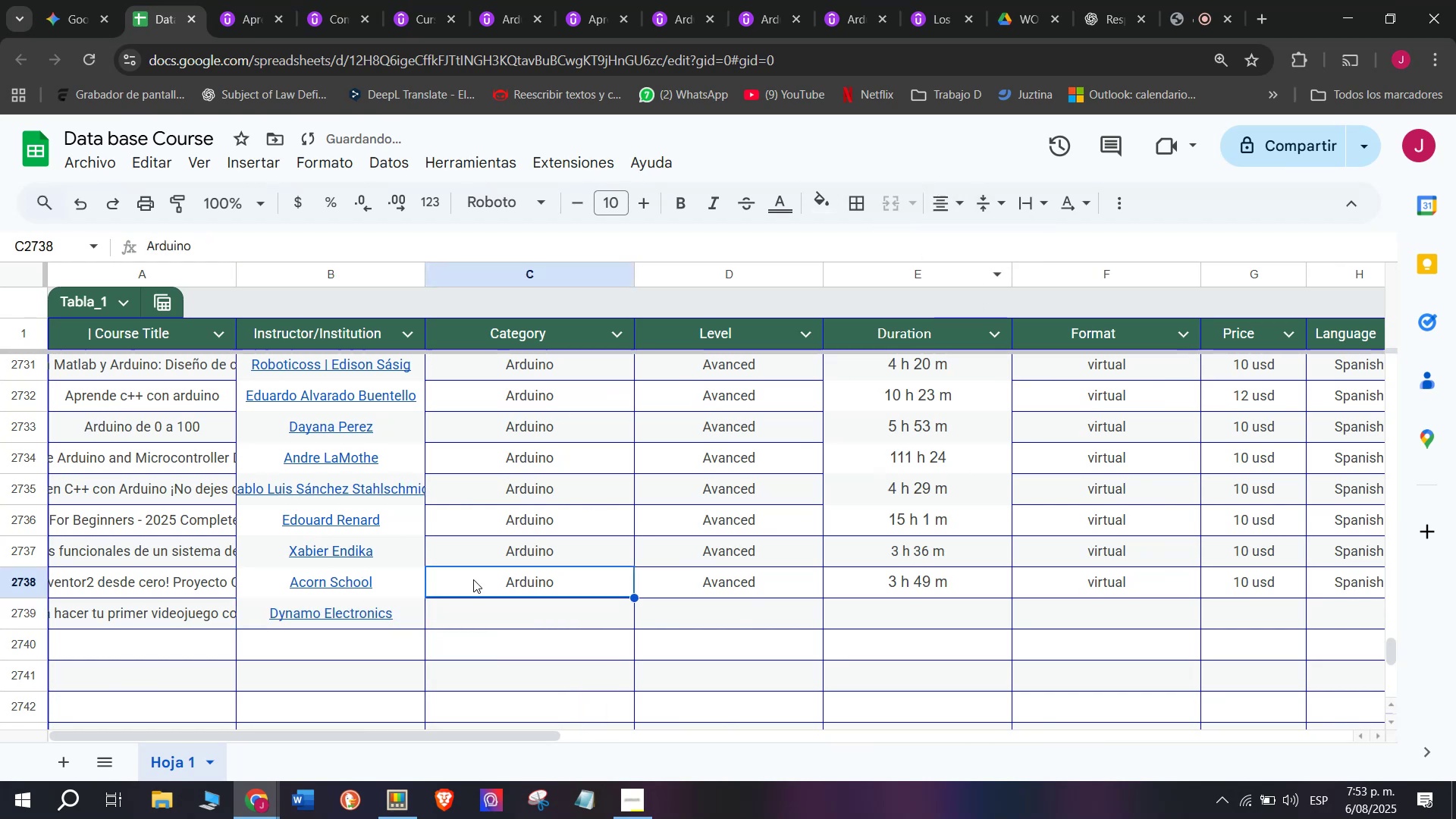 
key(Control+ControlLeft)
 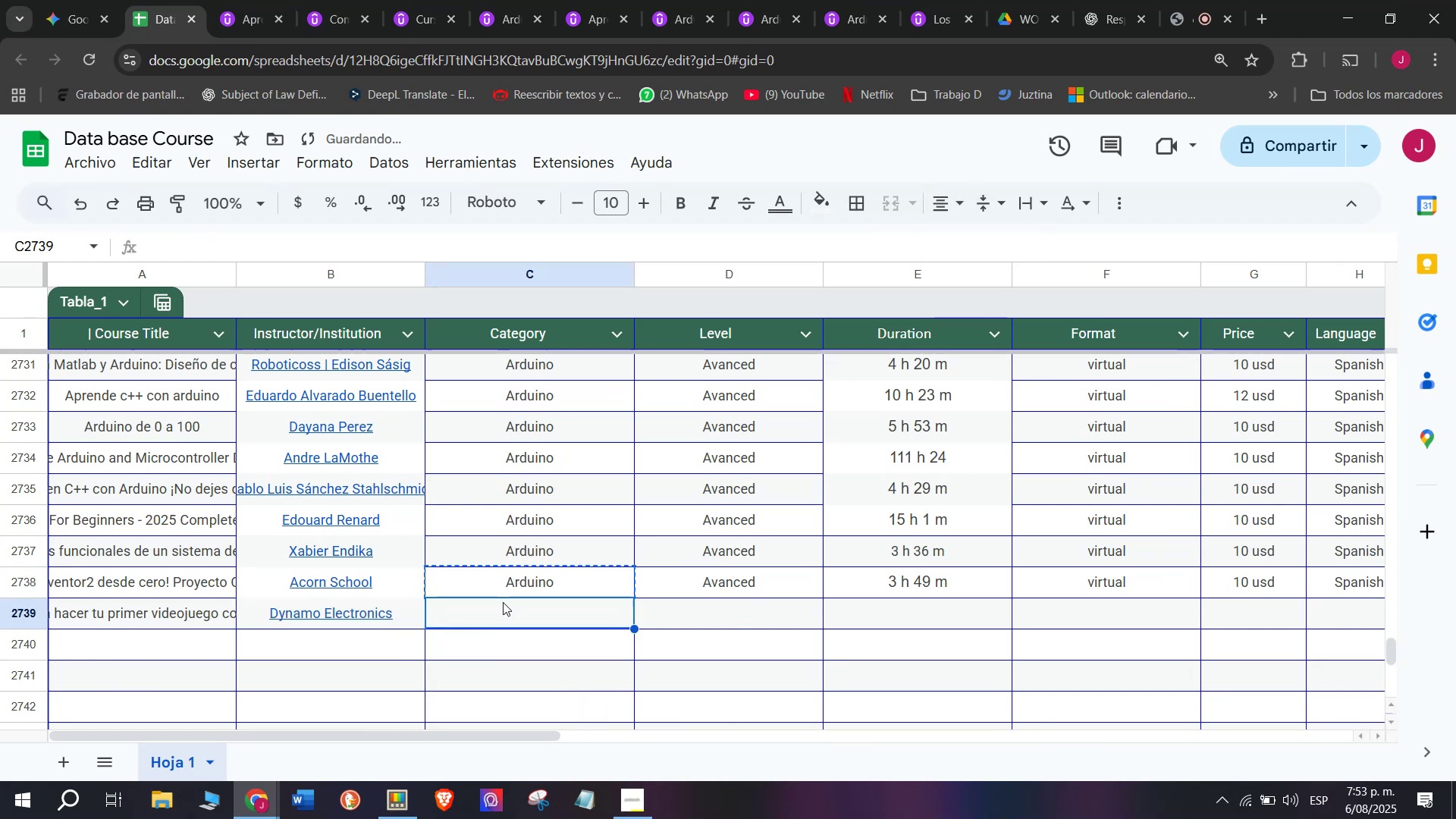 
key(Control+C)
 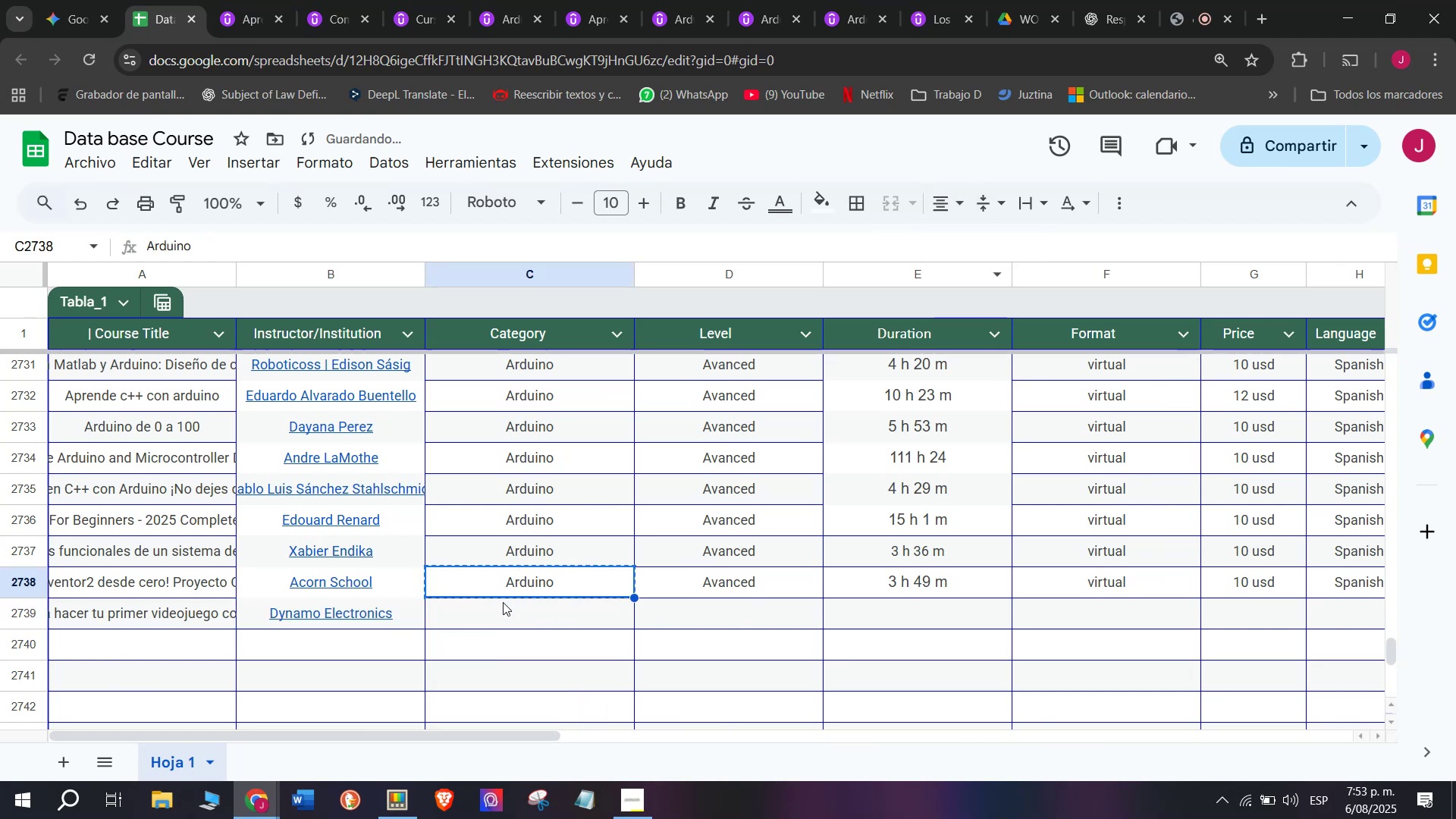 
double_click([503, 602])
 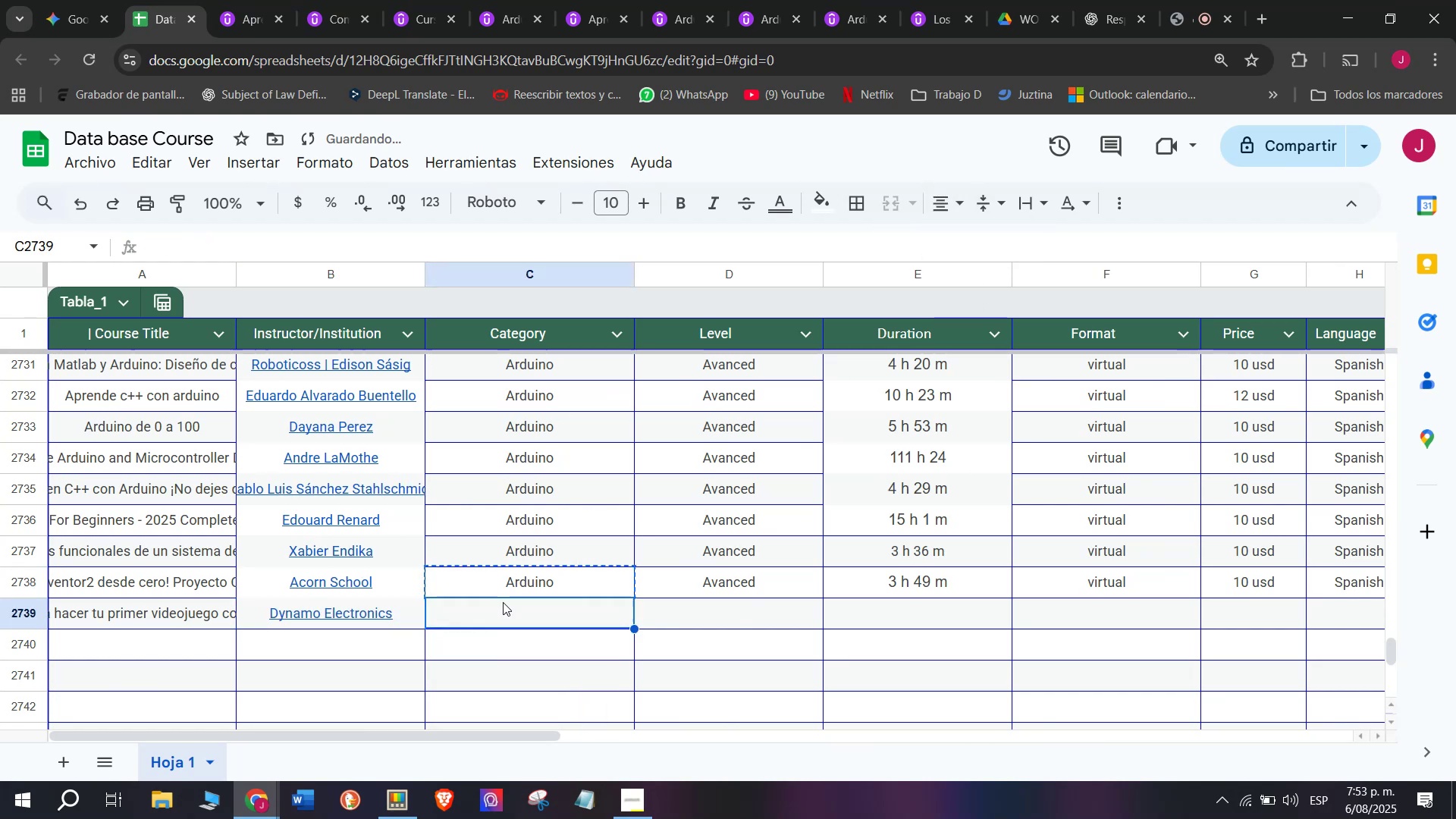 
key(Control+ControlLeft)
 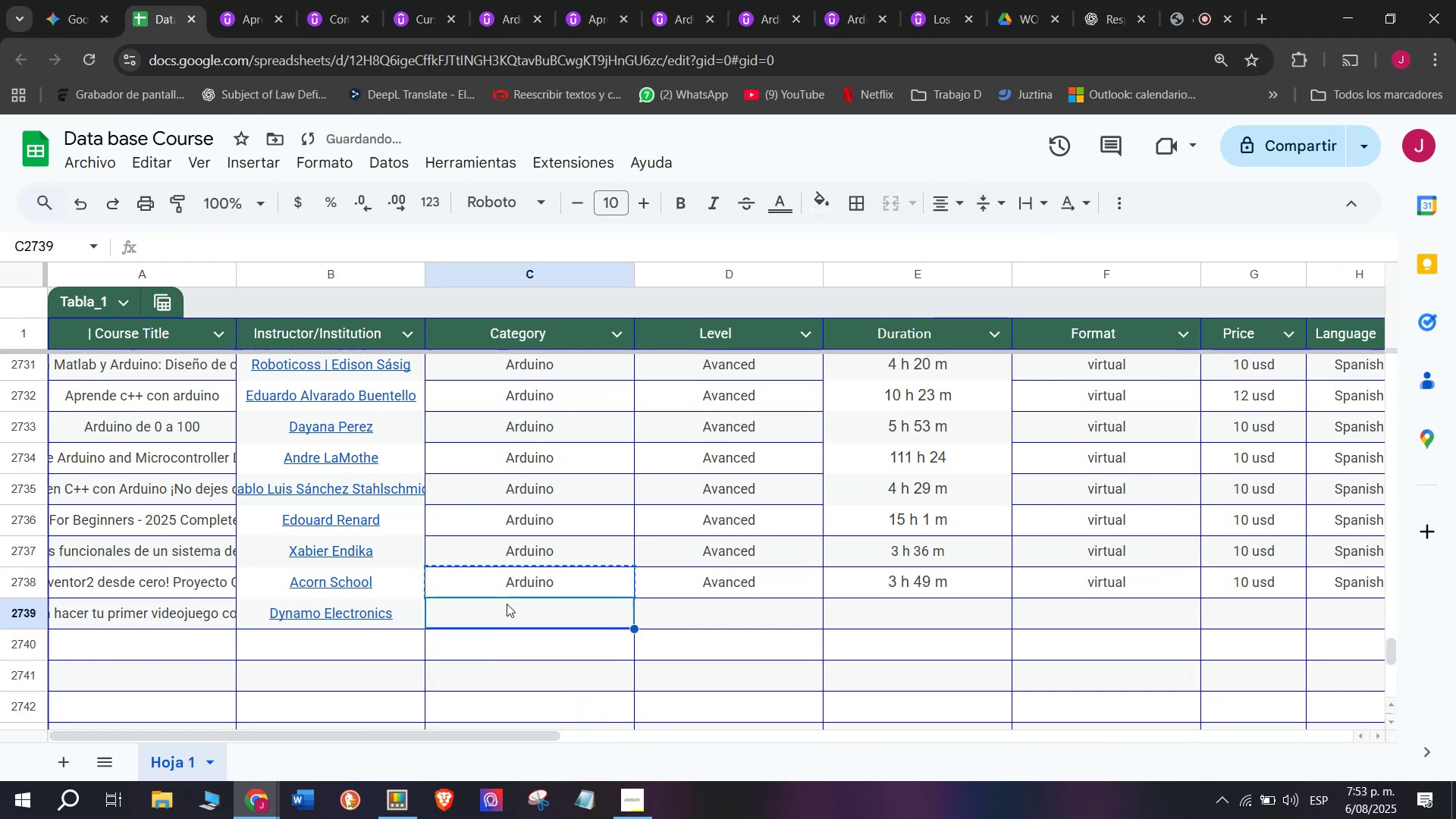 
key(Z)
 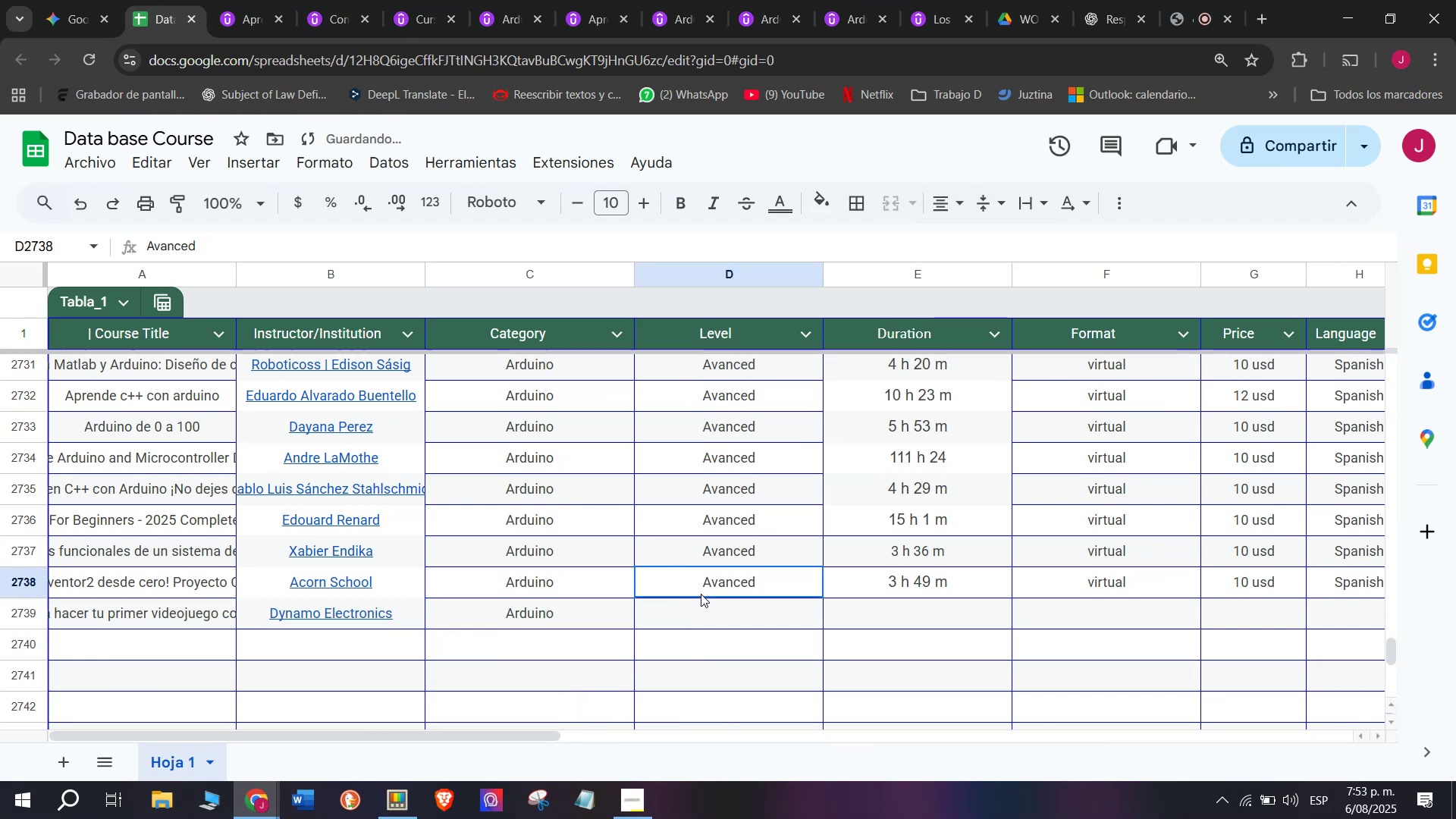 
key(Control+V)
 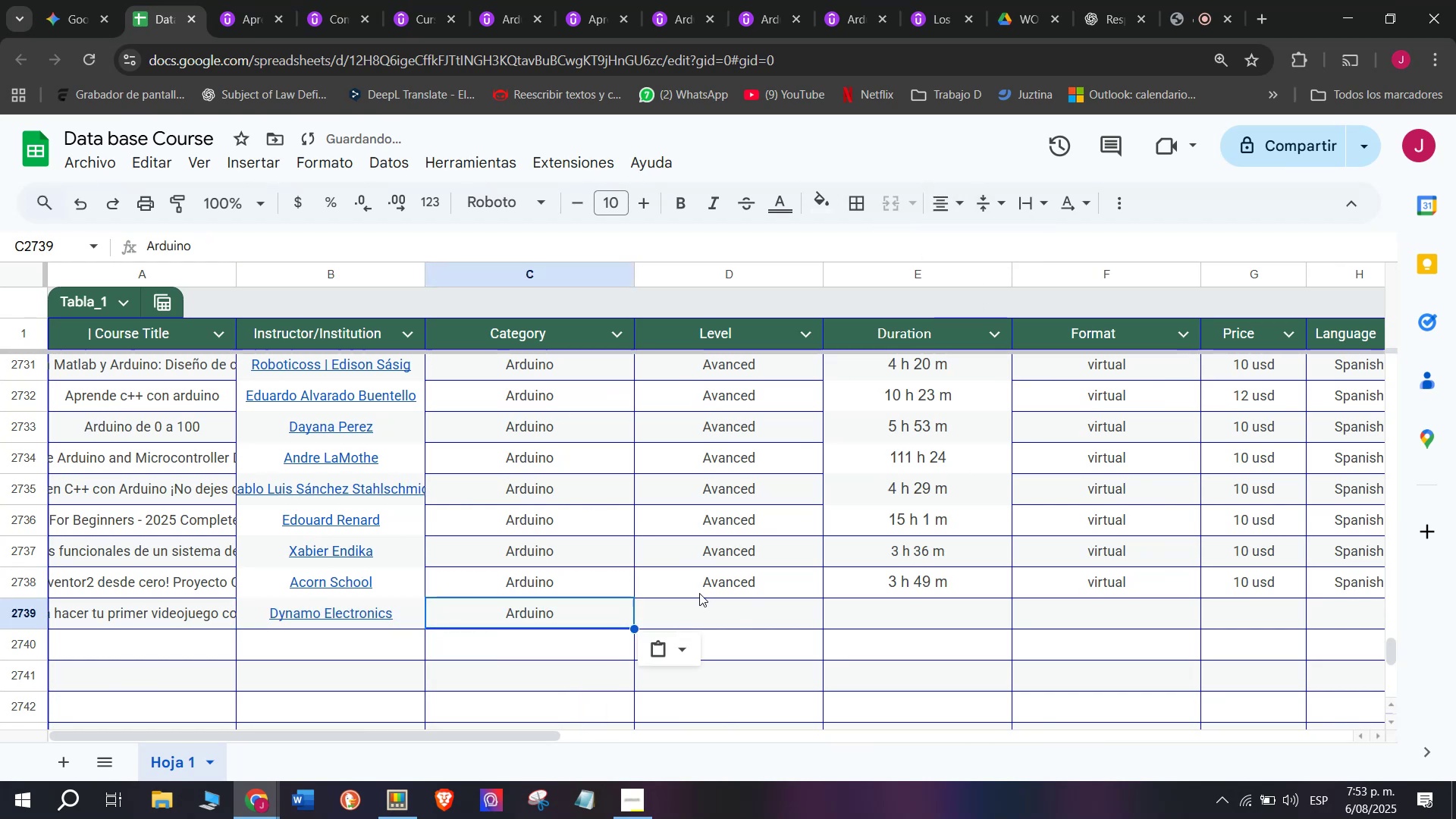 
left_click([701, 594])
 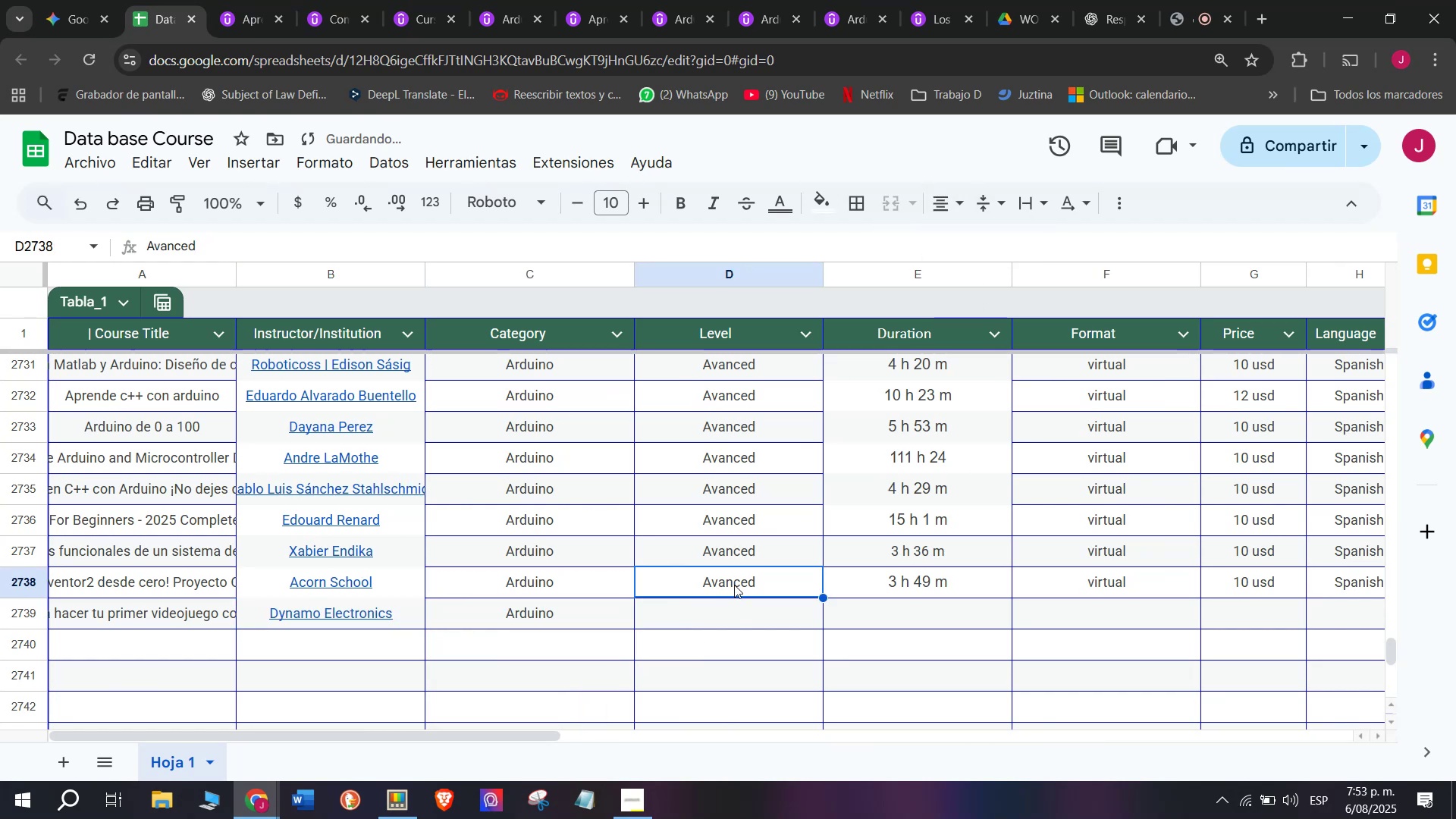 
key(Break)
 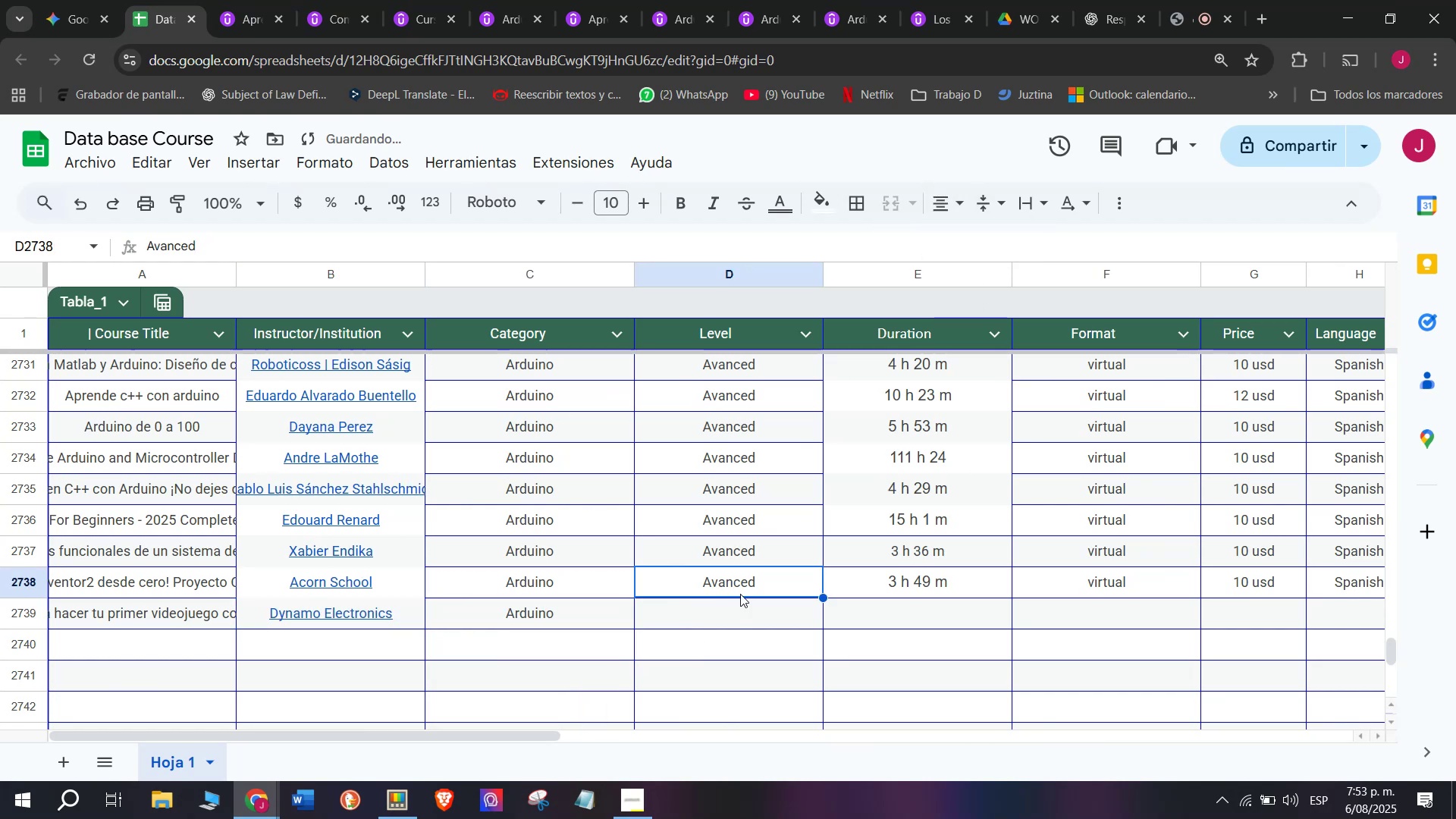 
key(Control+ControlLeft)
 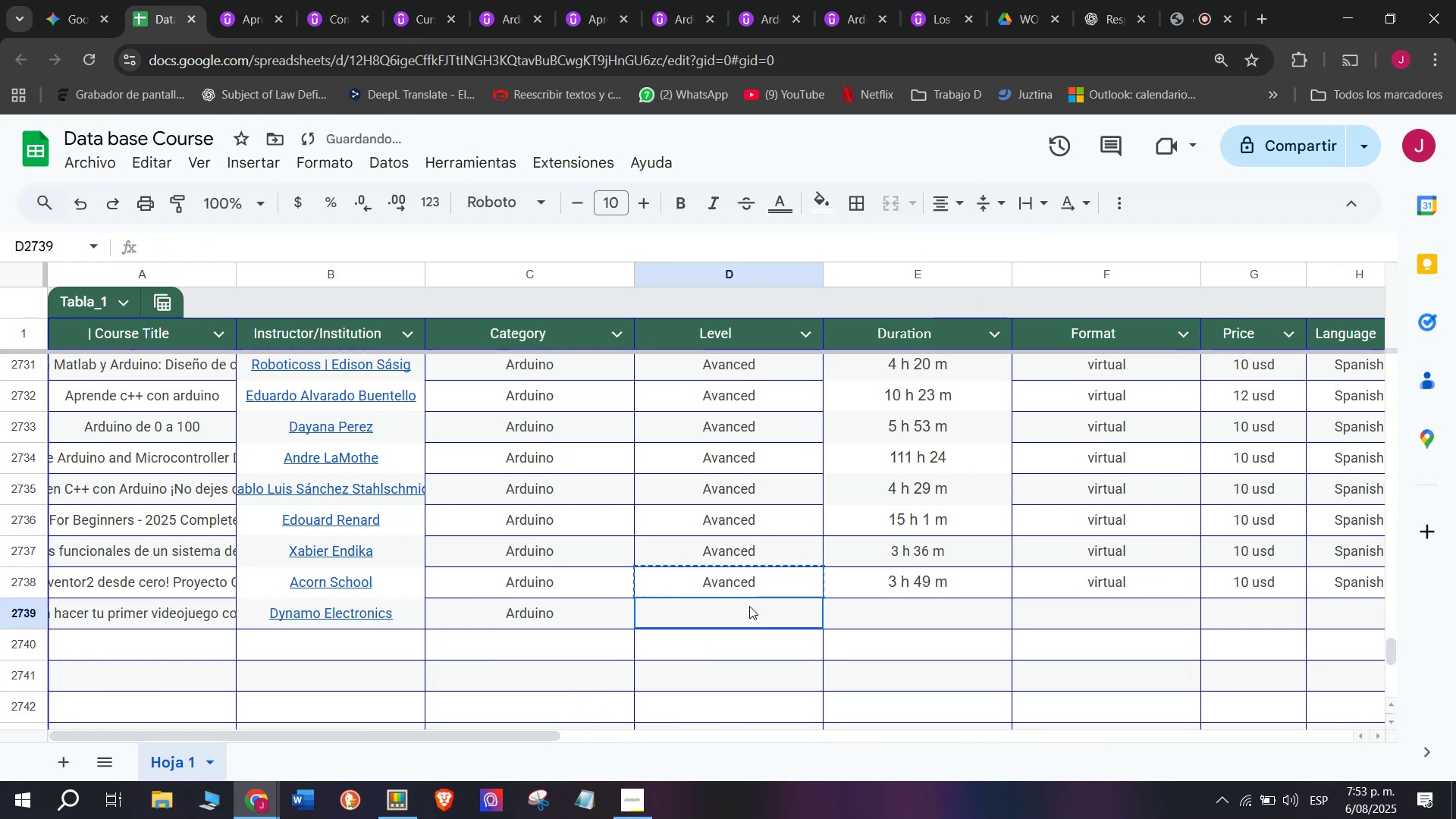 
key(Control+C)
 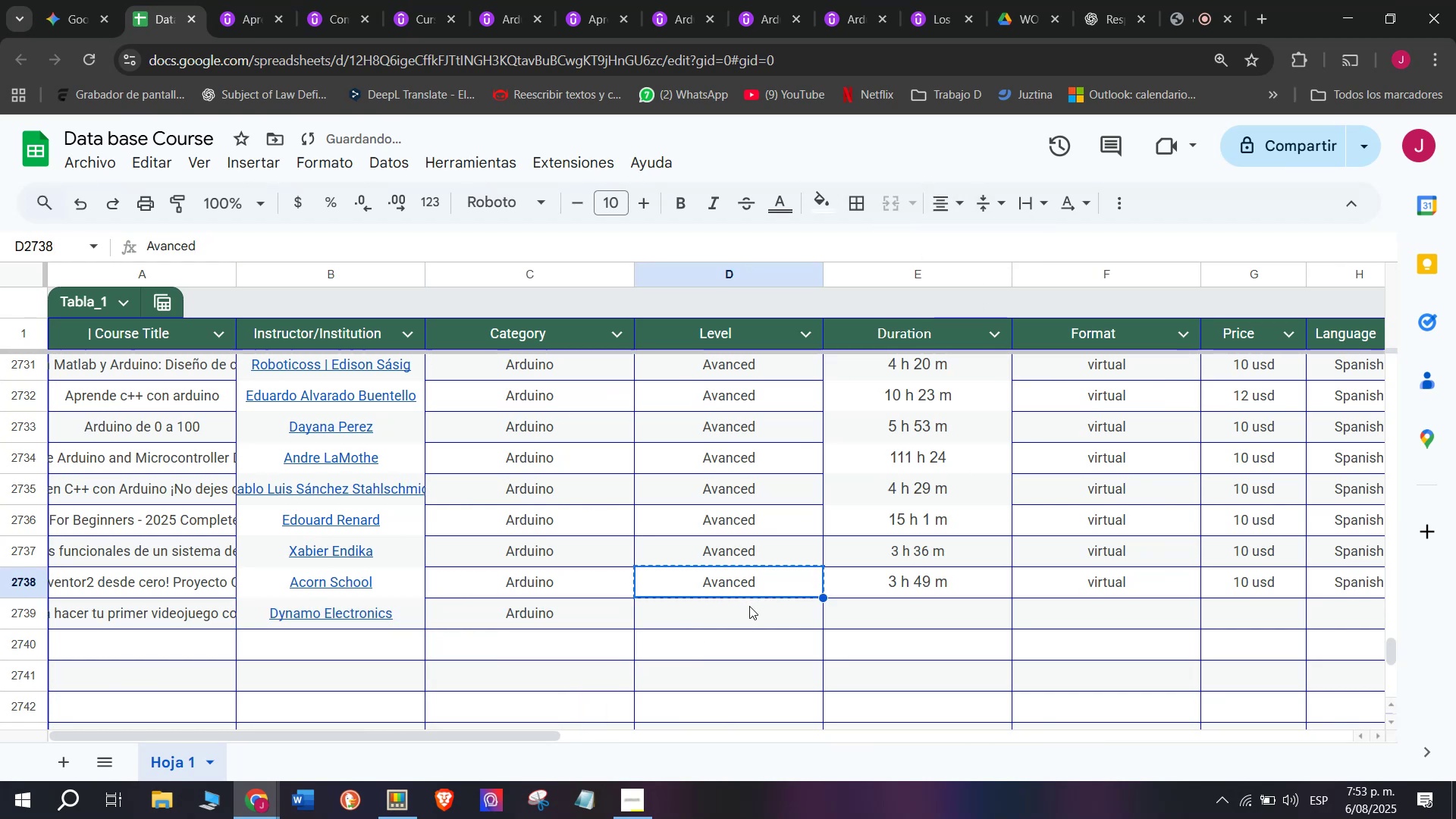 
left_click([749, 606])
 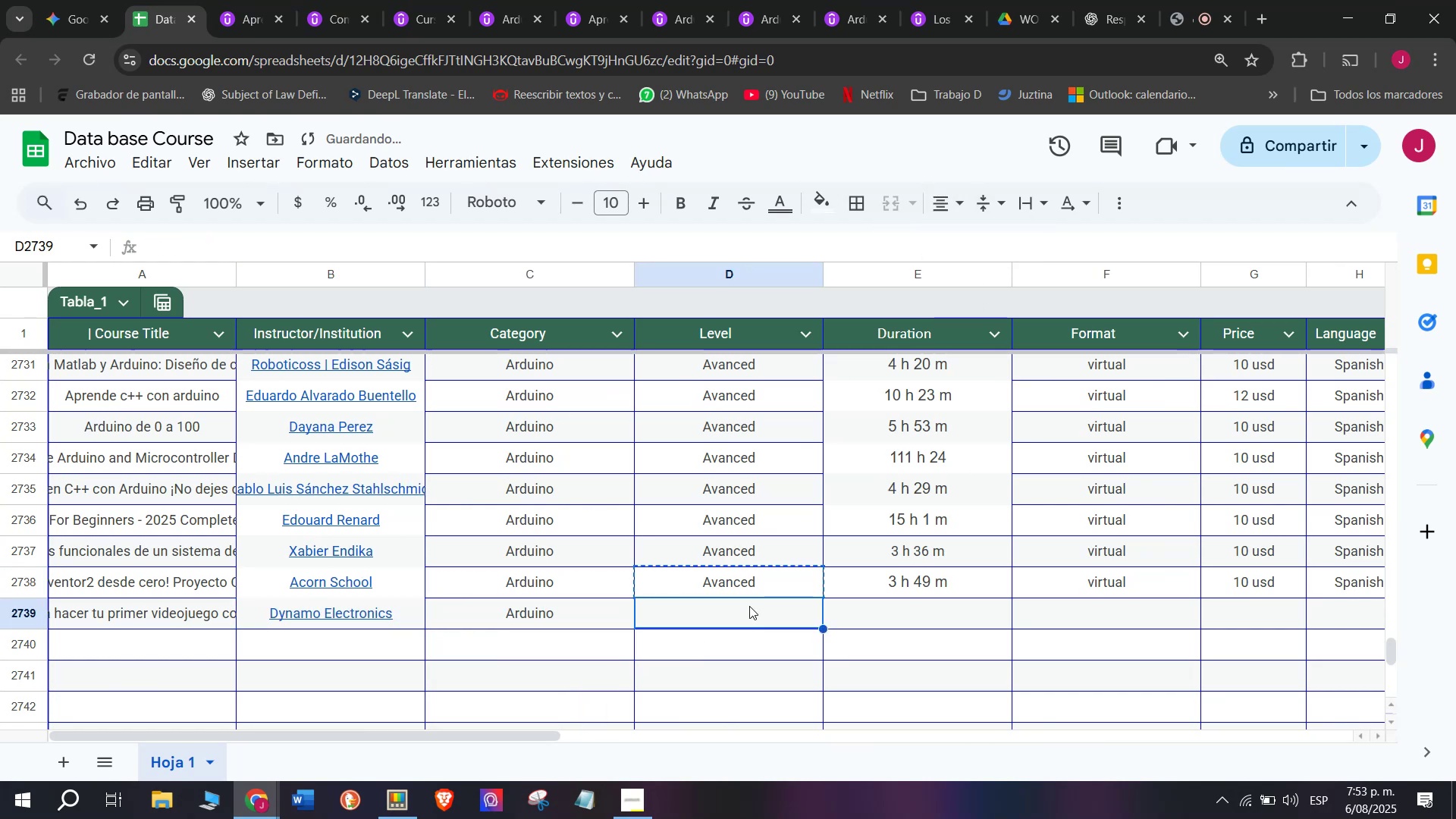 
key(Control+ControlLeft)
 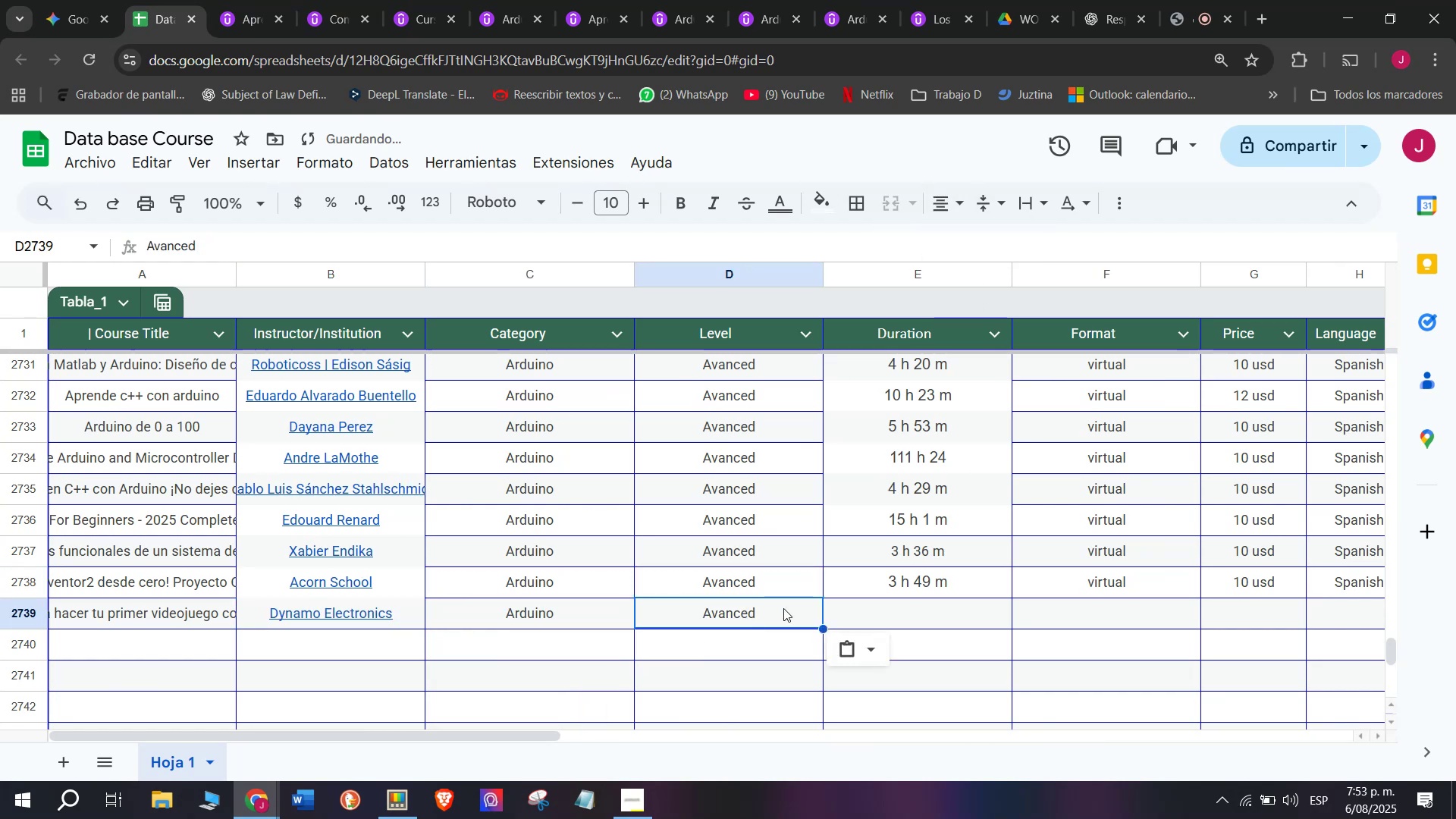 
key(Z)
 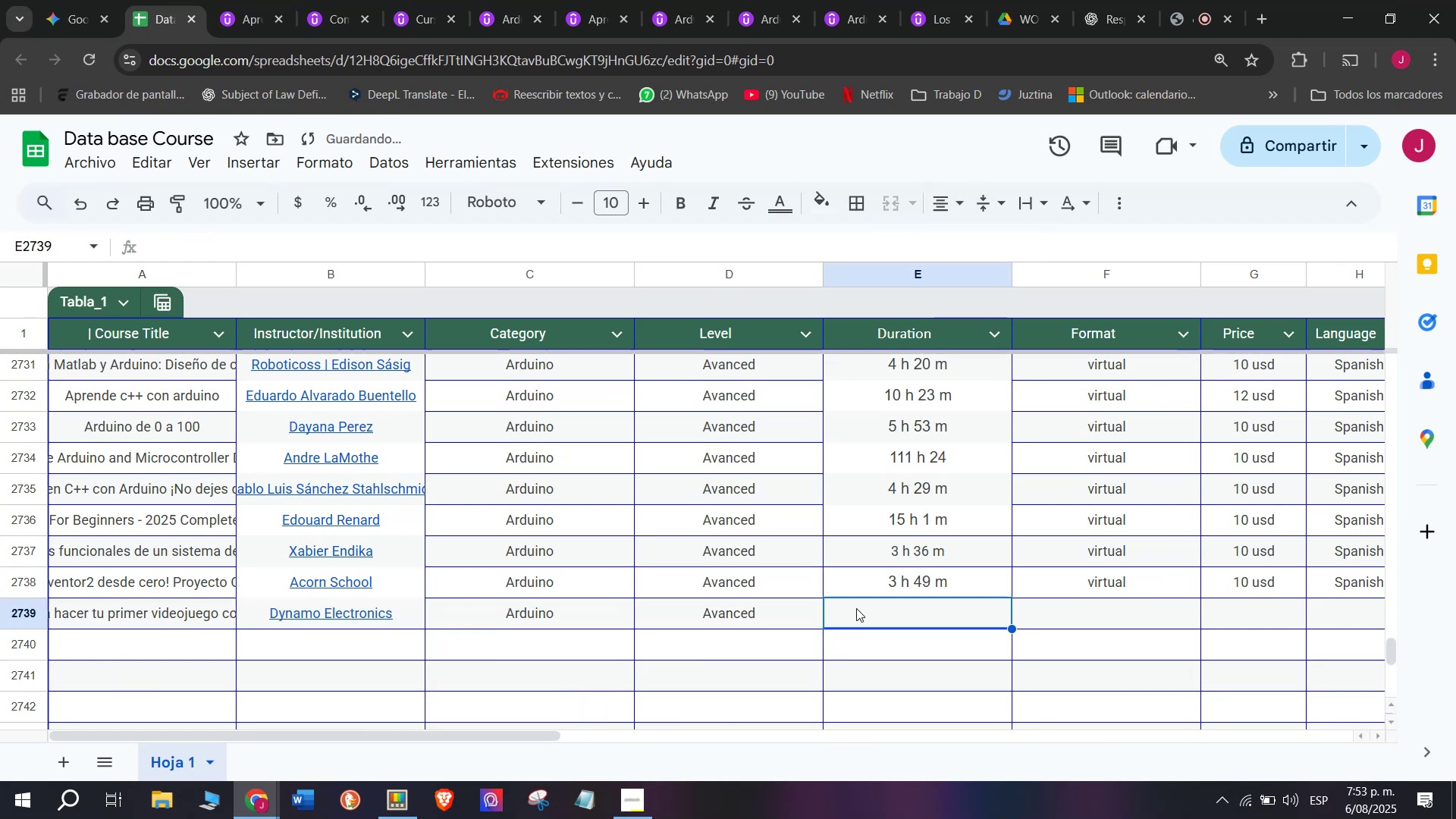 
key(Control+V)
 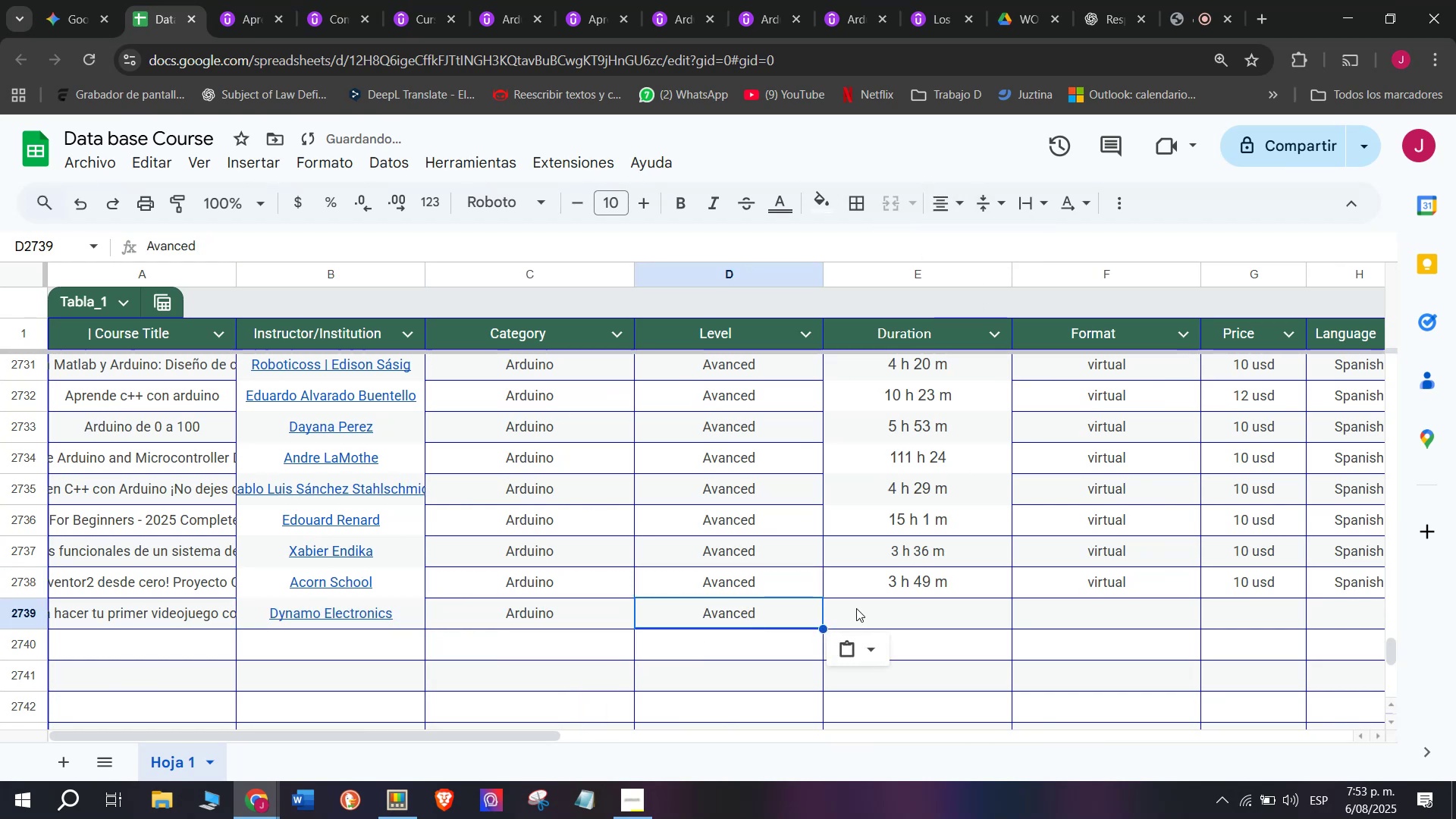 
double_click([856, 608])
 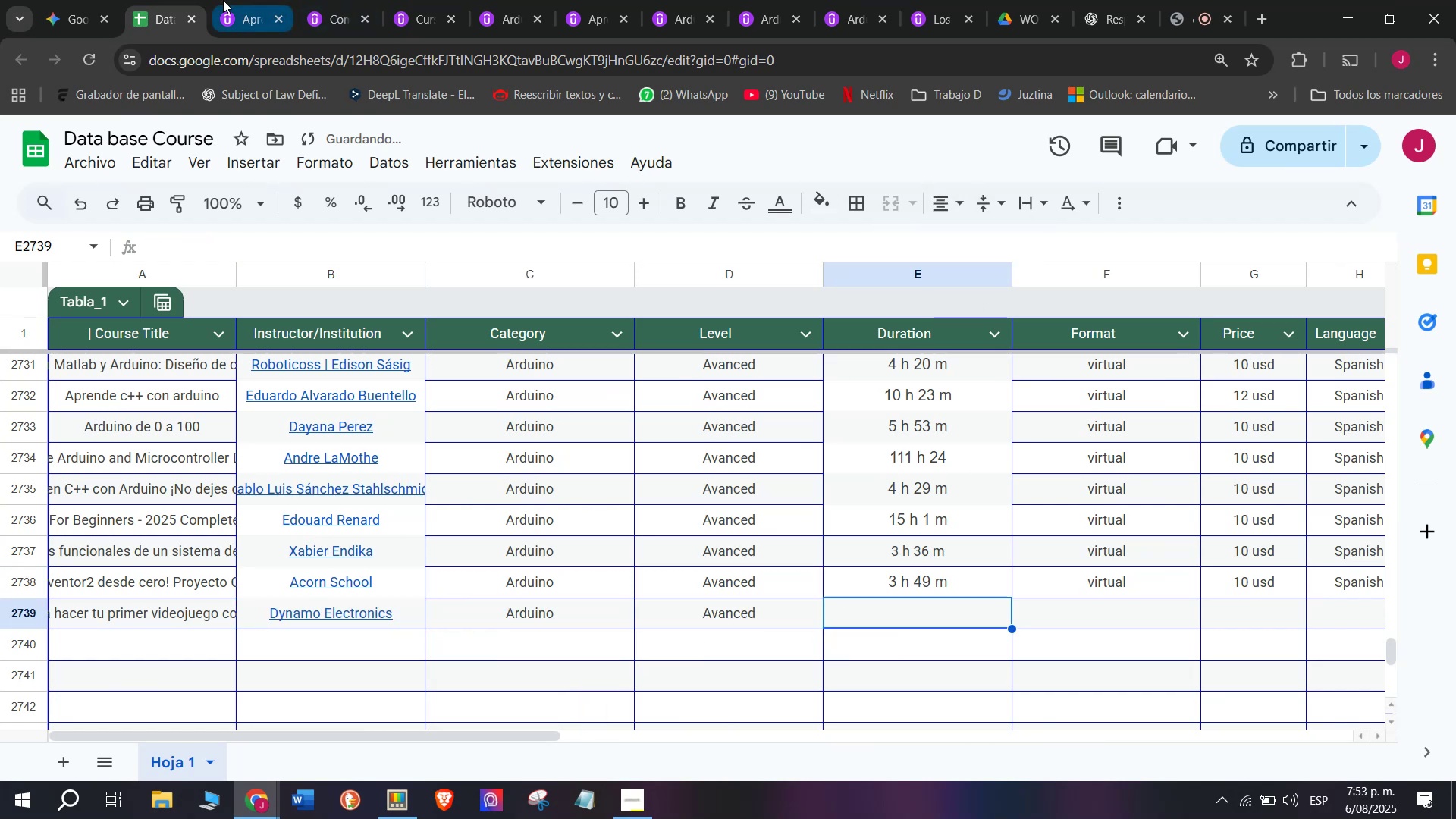 
left_click([223, 0])
 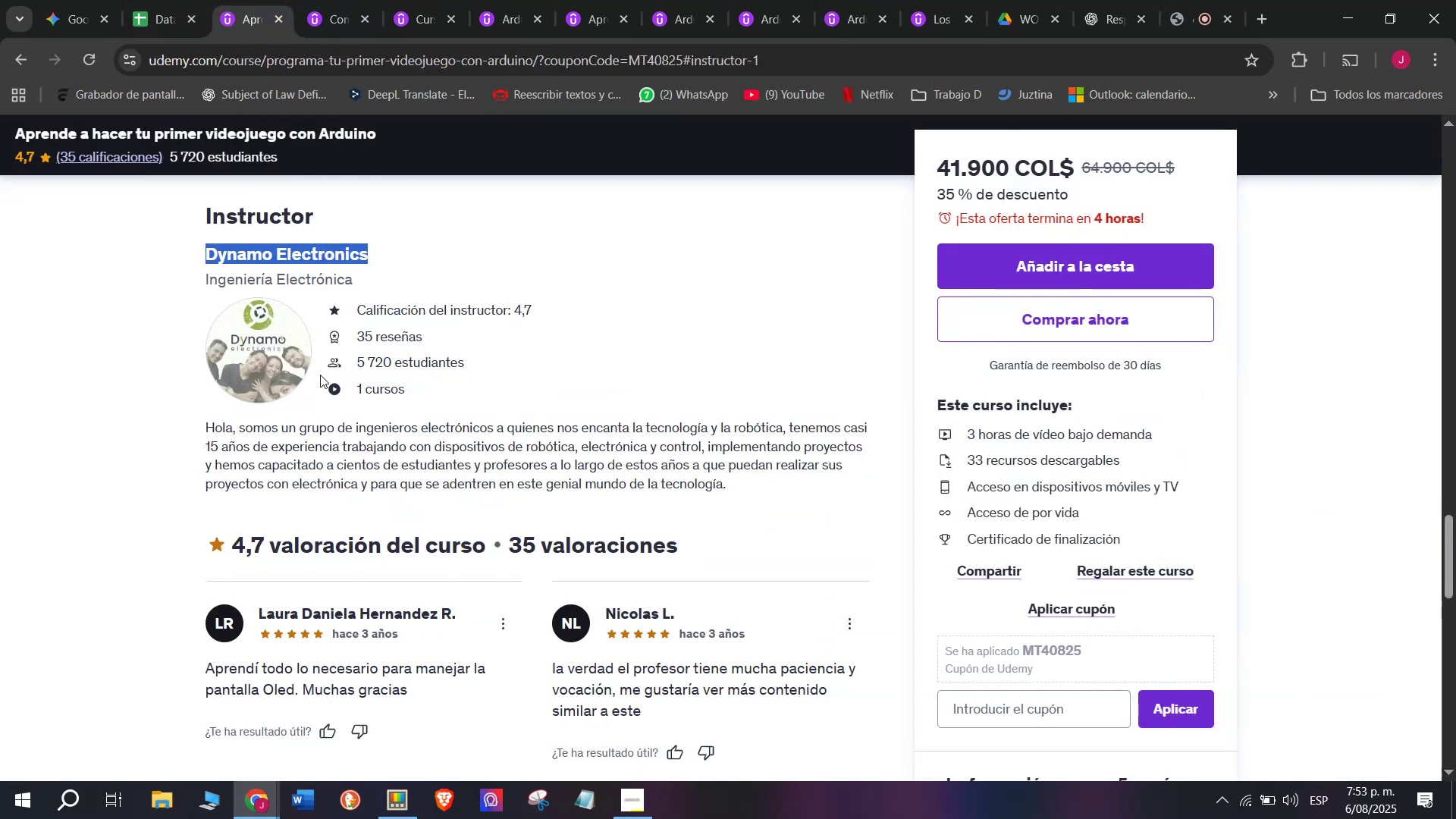 
scroll: coordinate [315, 686], scroll_direction: up, amount: 8.0
 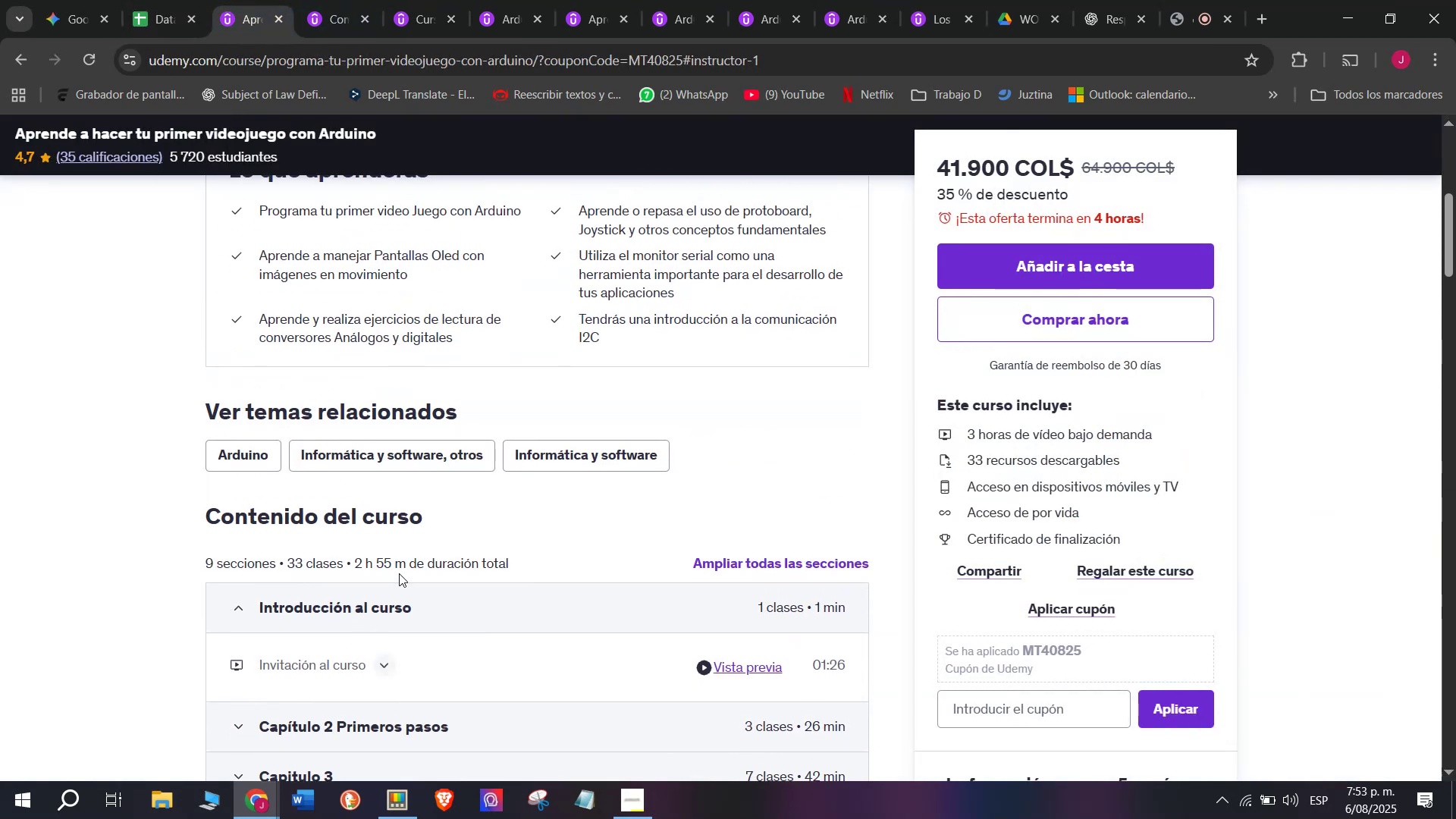 
left_click_drag(start_coordinate=[404, 566], to_coordinate=[356, 553])
 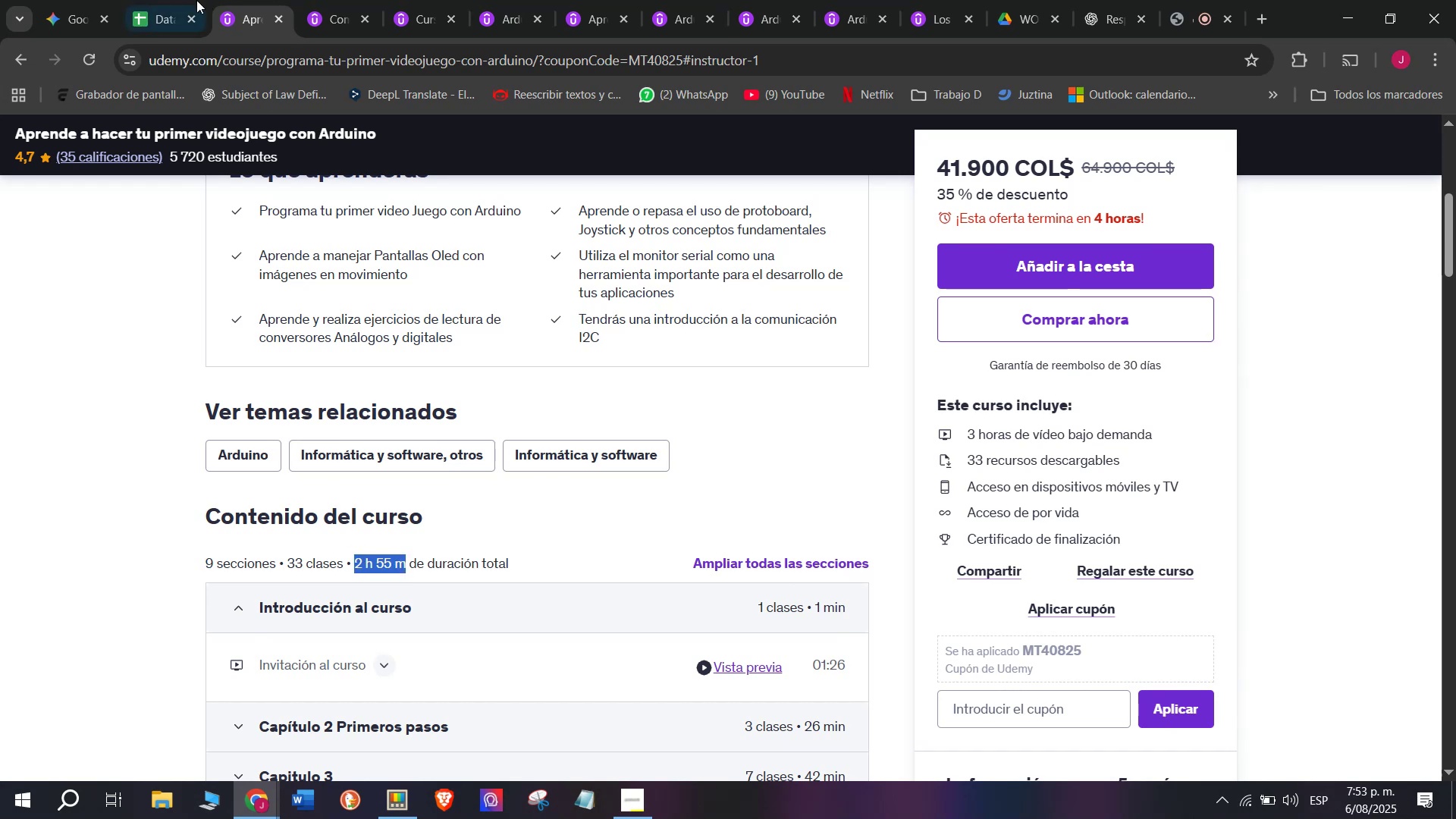 
key(Break)
 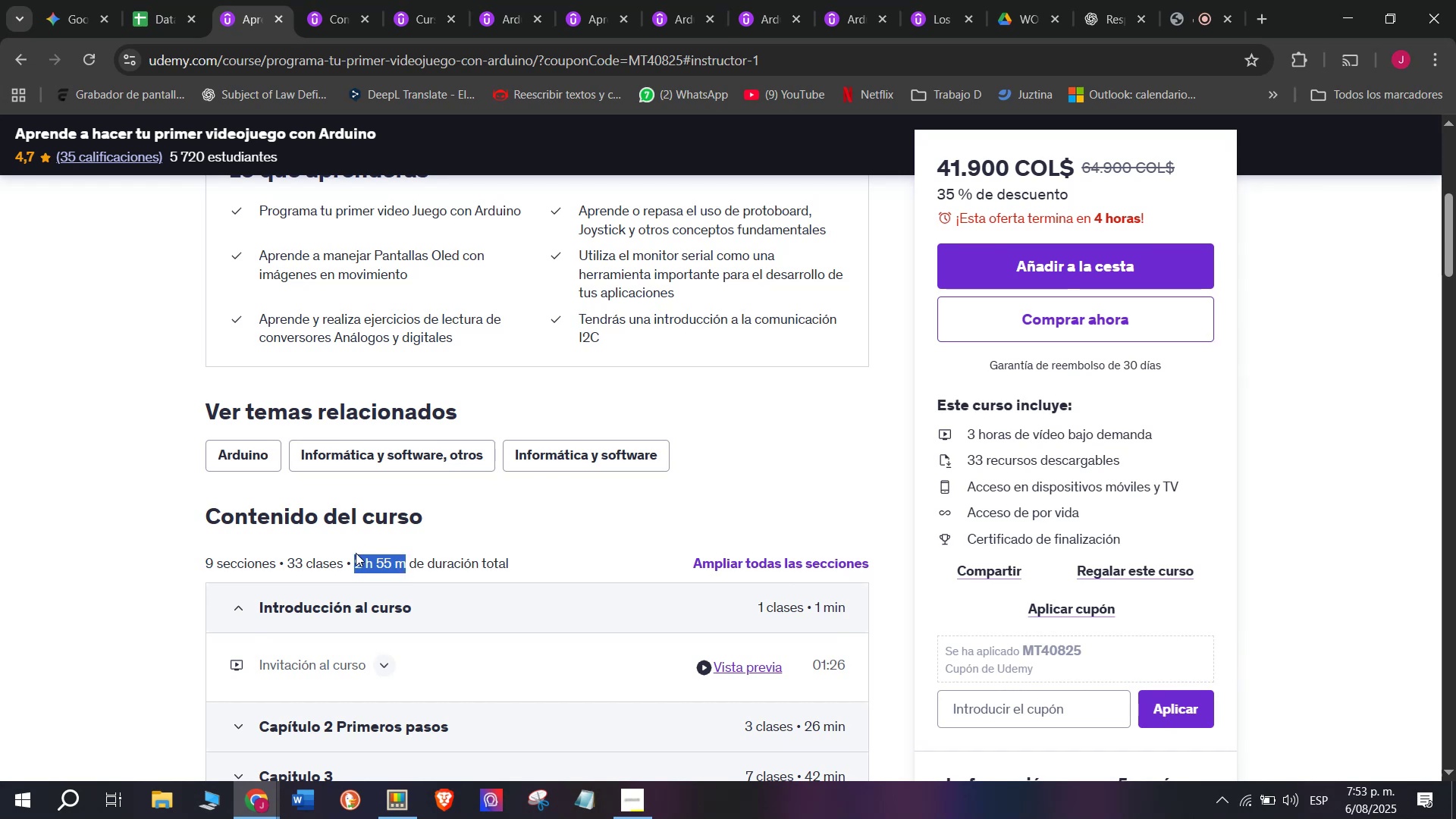 
key(Control+ControlLeft)
 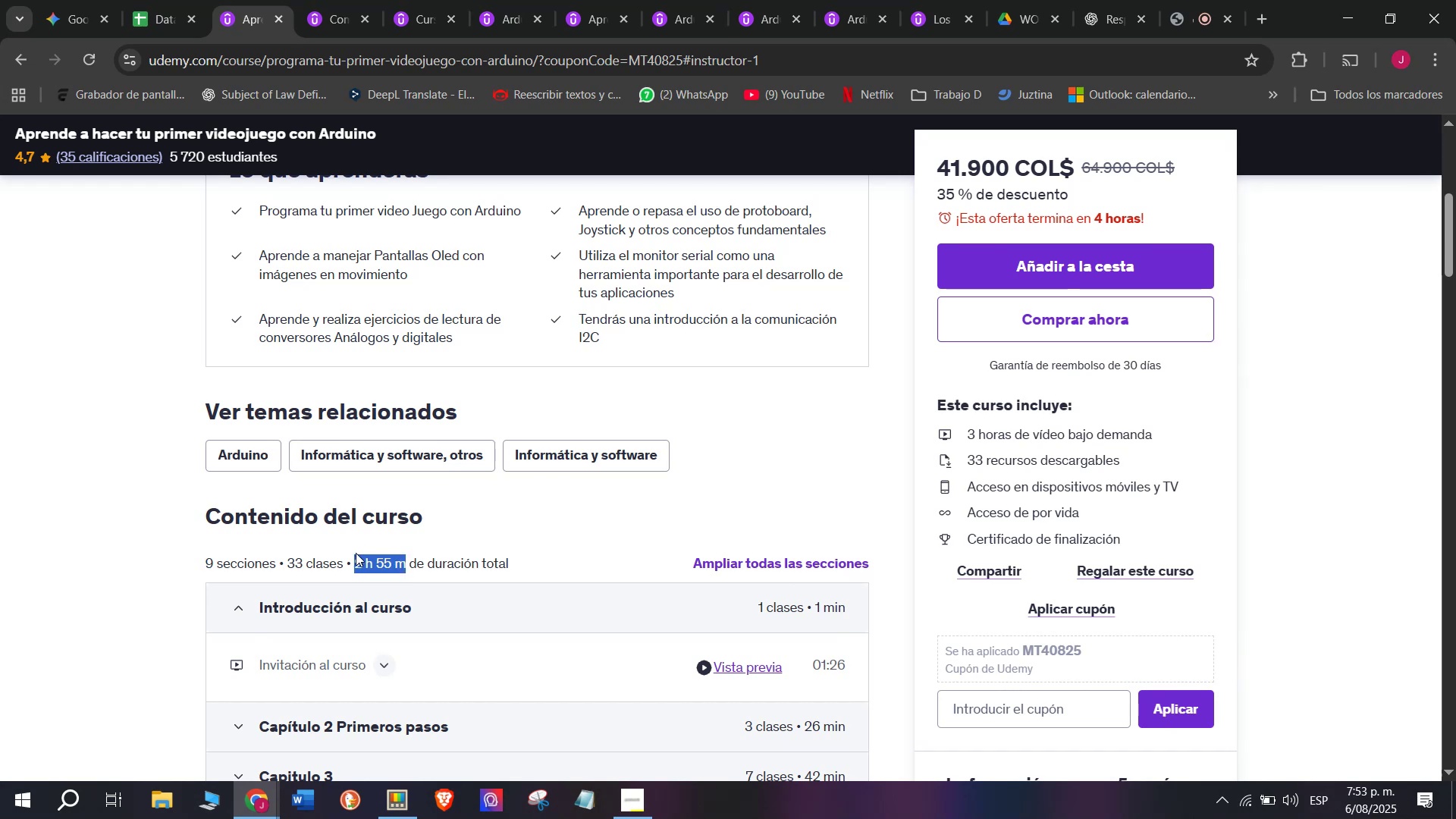 
key(Control+C)
 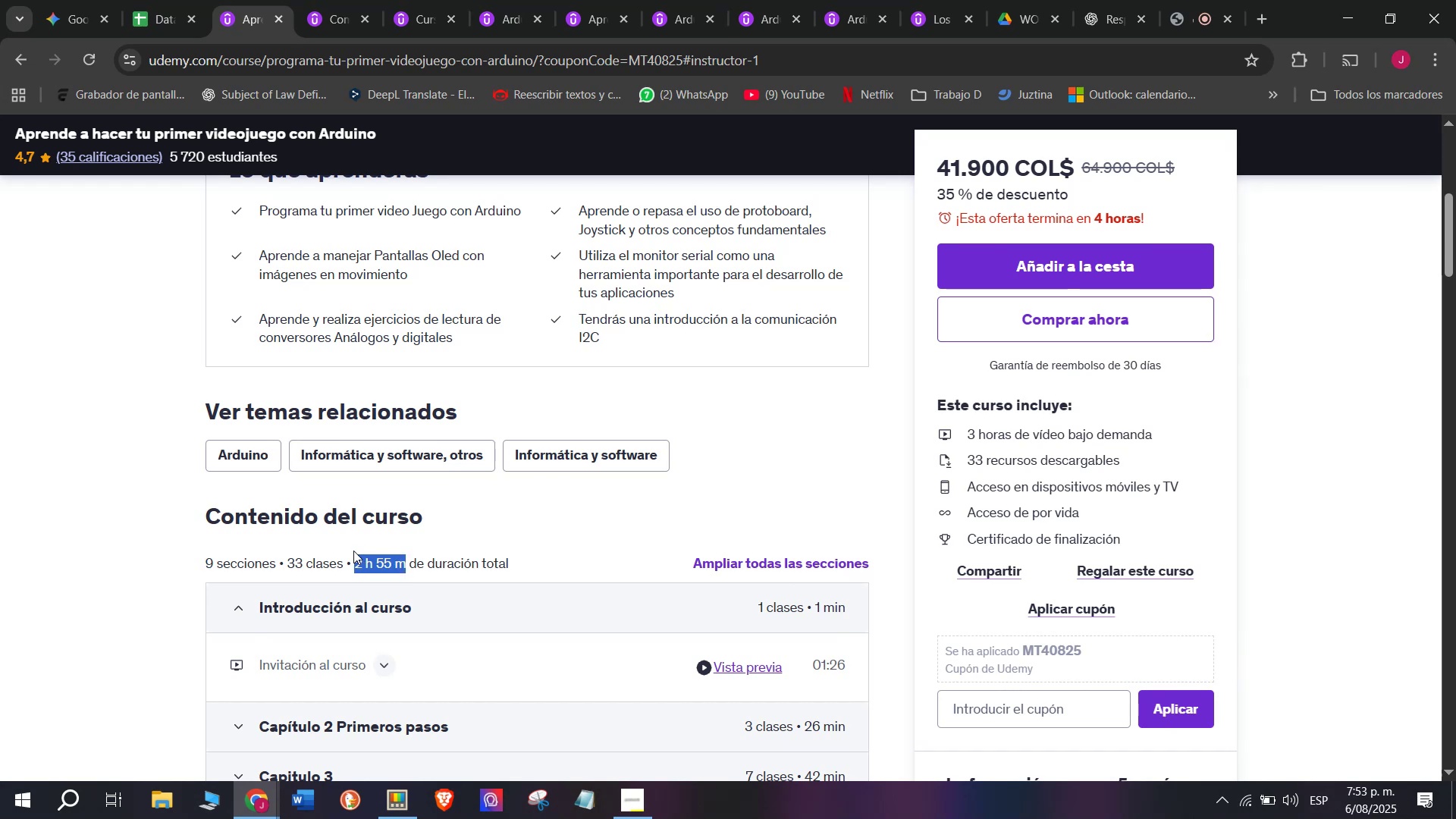 
key(Break)
 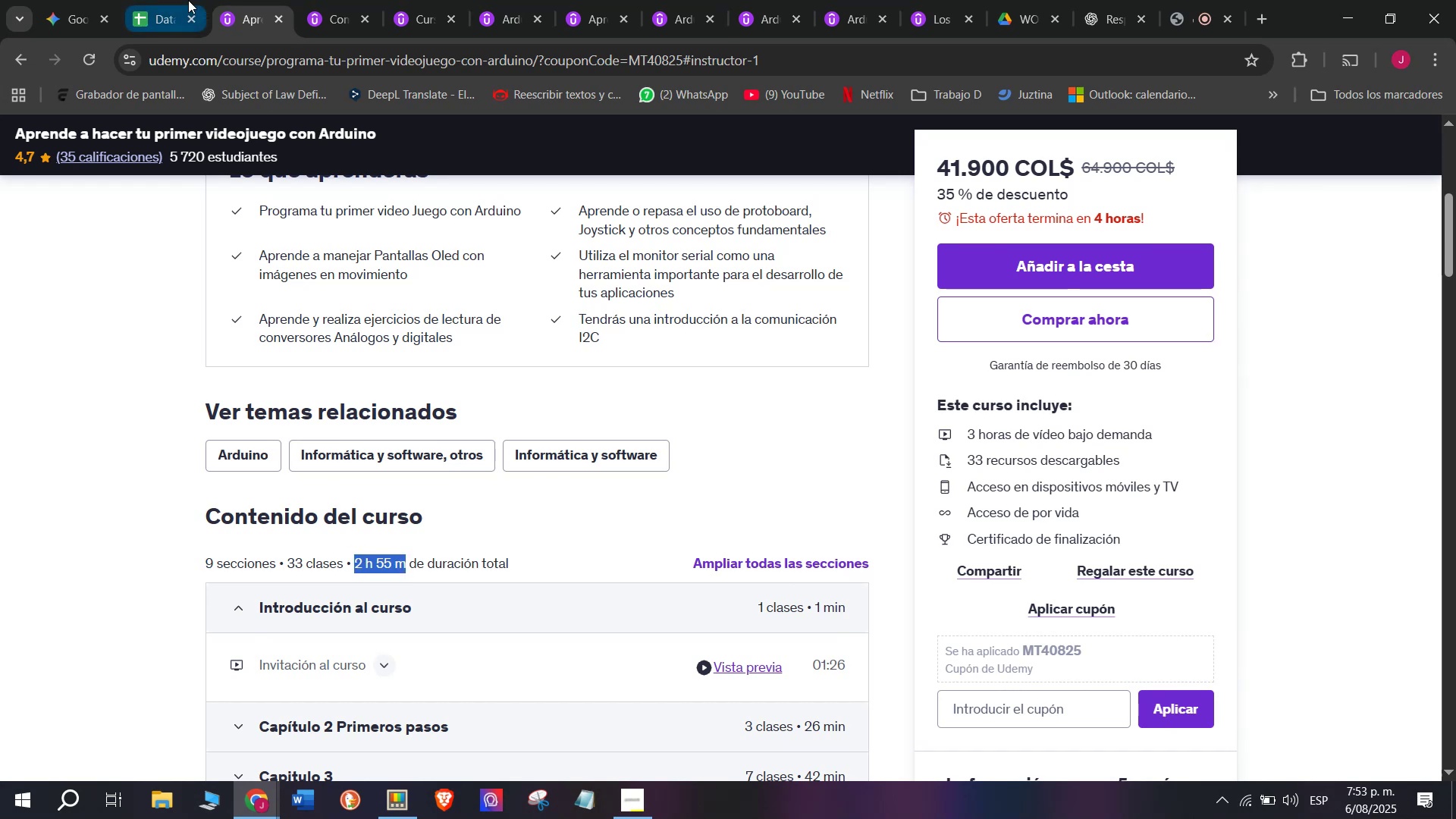 
key(Control+C)
 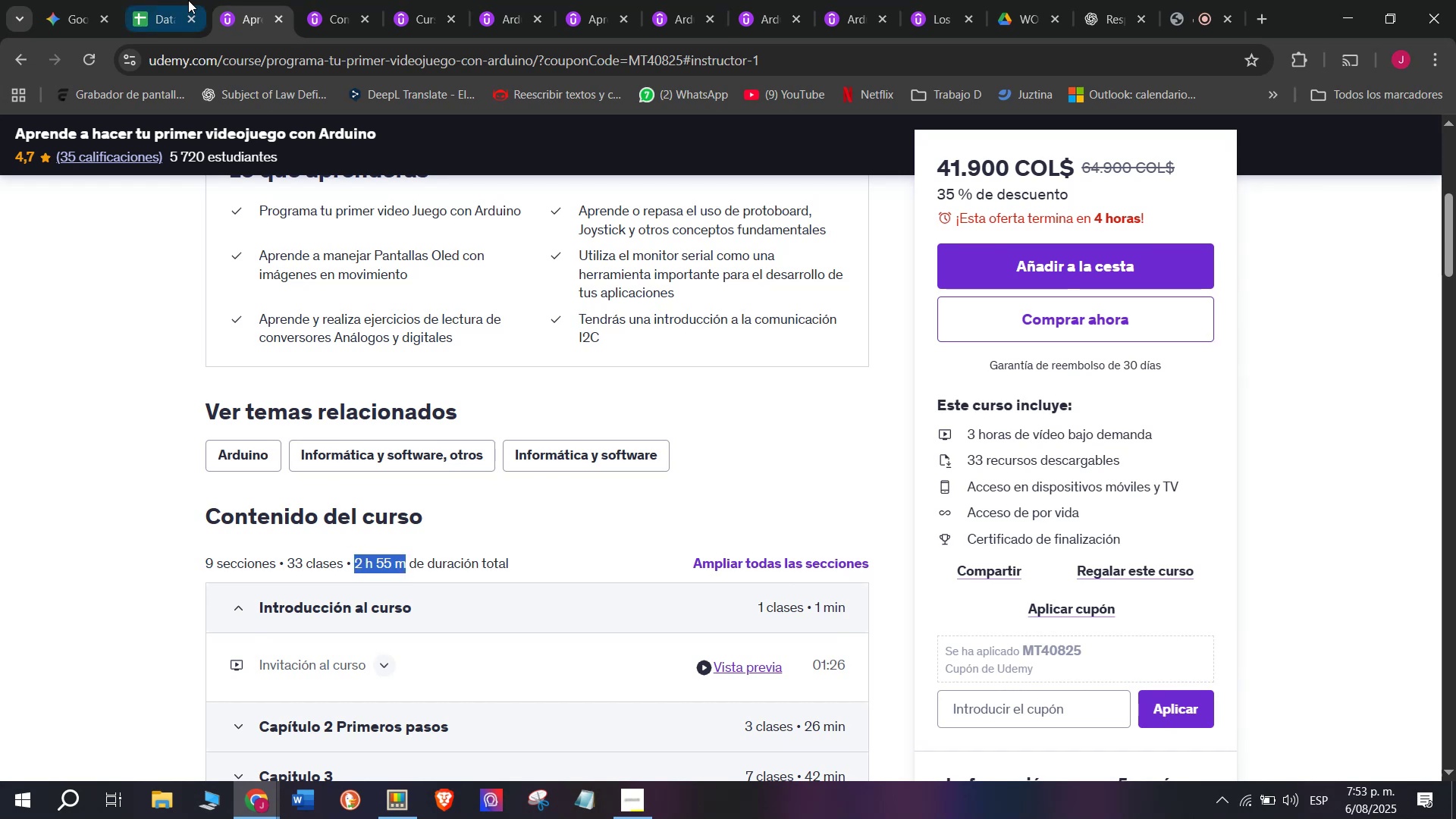 
key(Control+ControlLeft)
 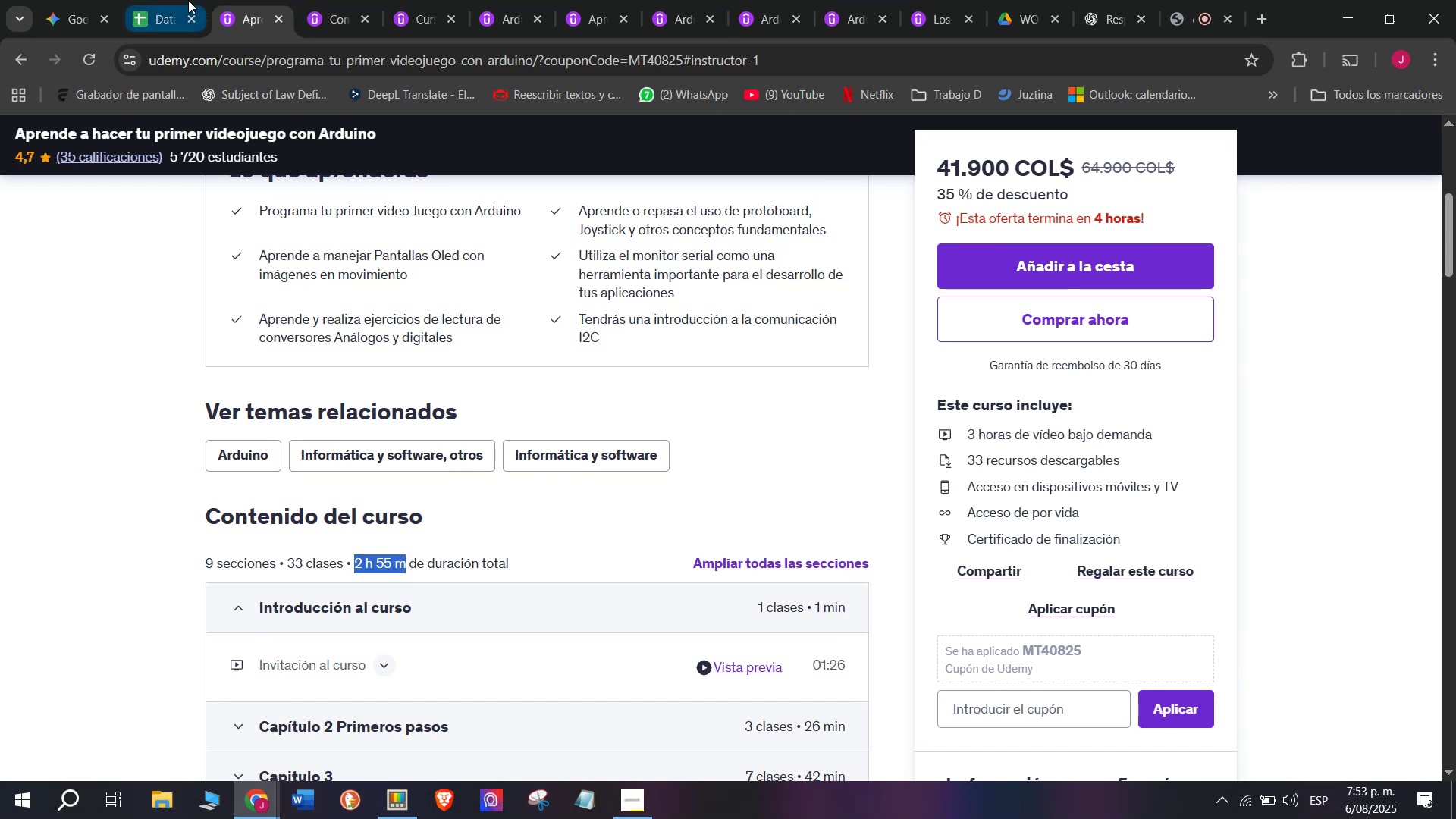 
left_click([188, 0])
 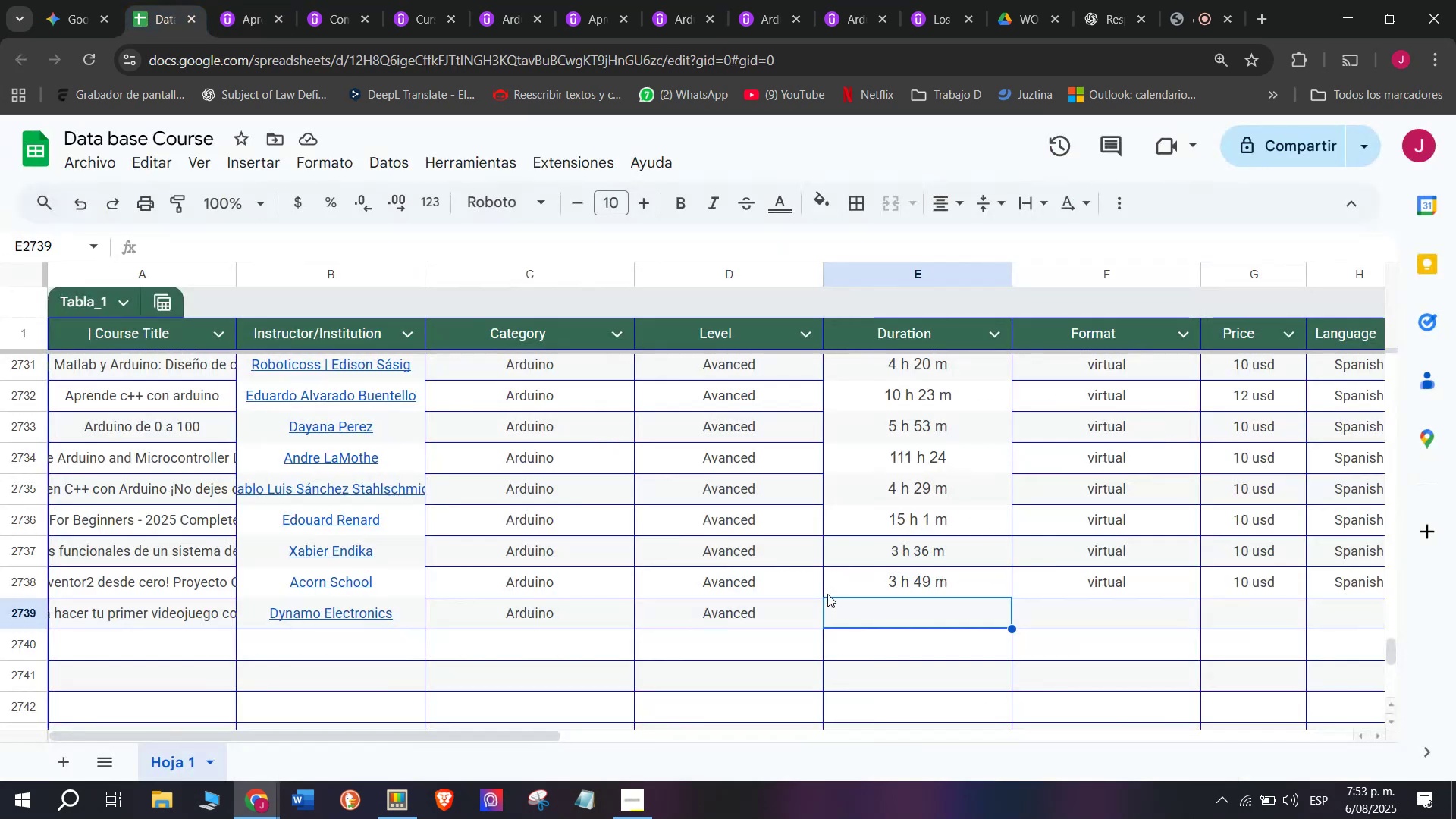 
key(Z)
 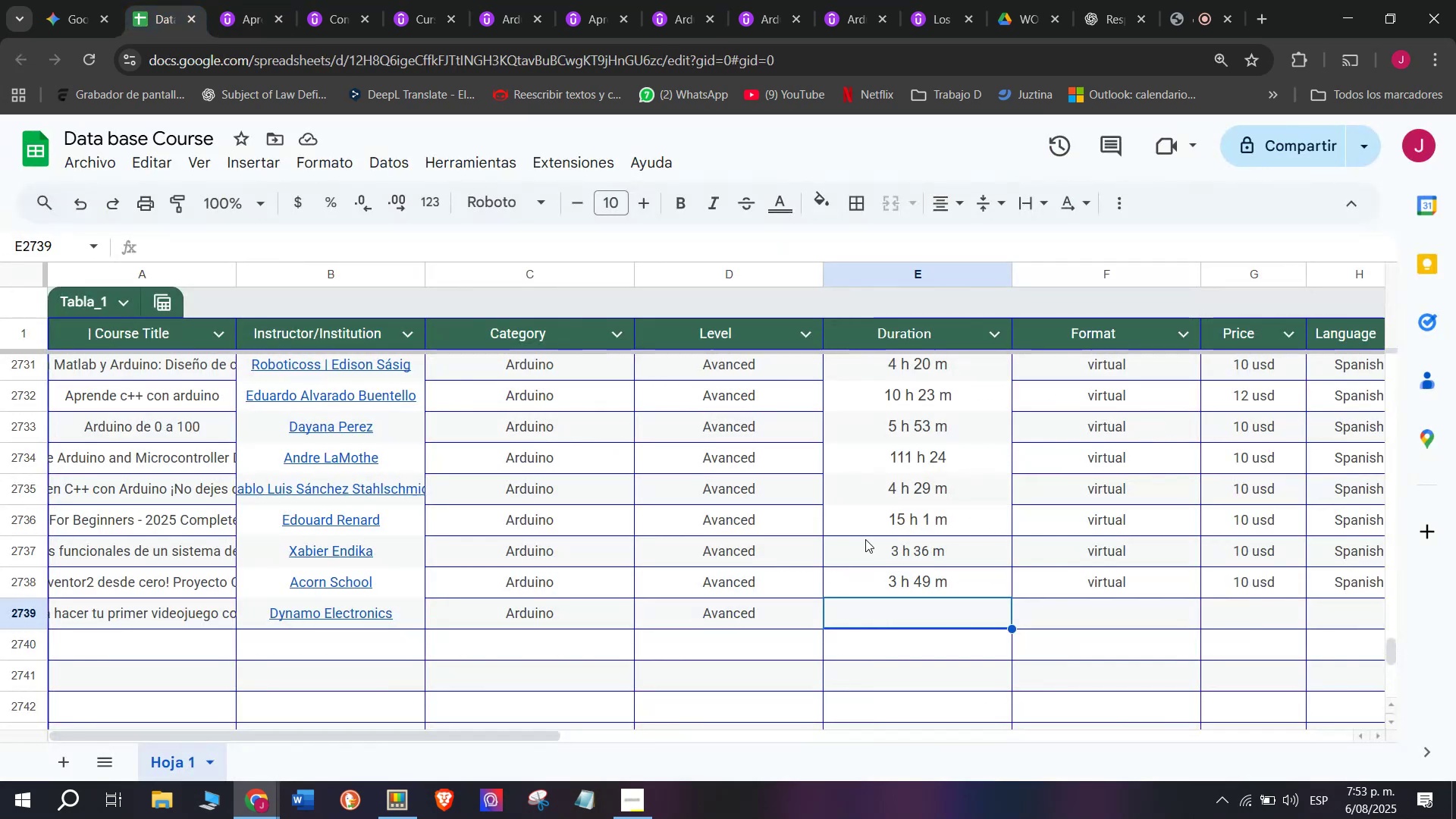 
key(Control+ControlLeft)
 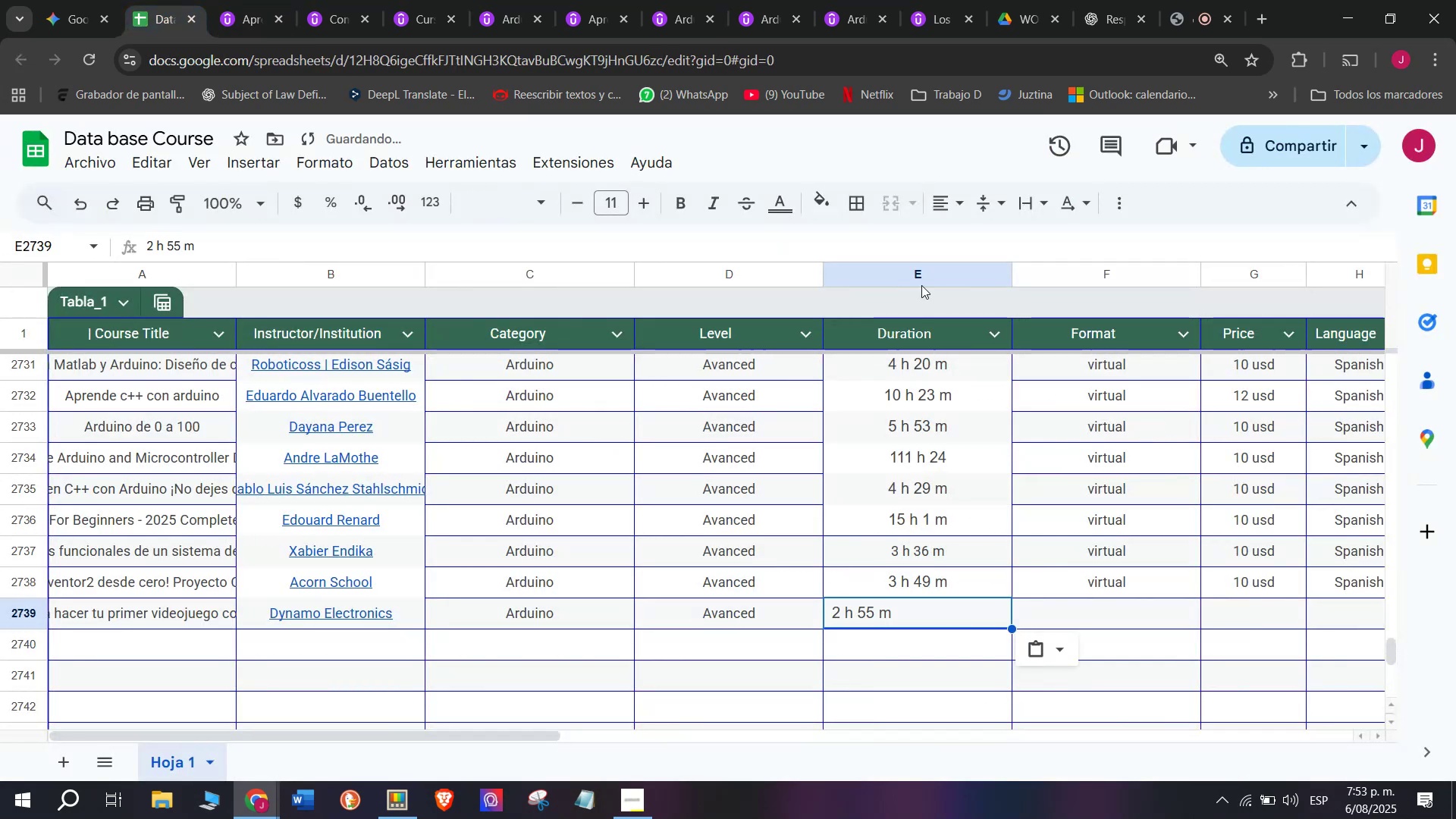 
key(Control+V)
 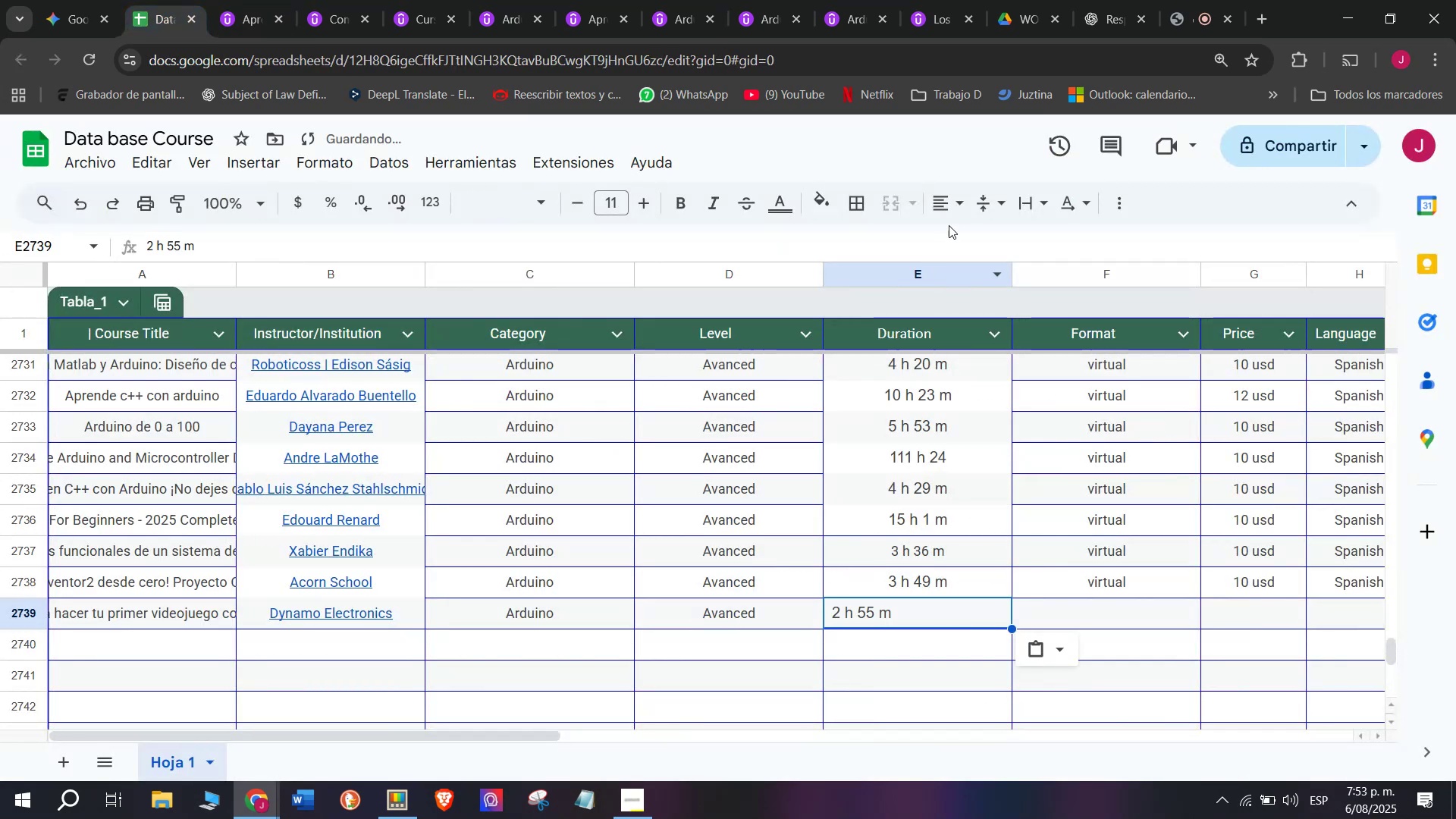 
left_click([948, 211])
 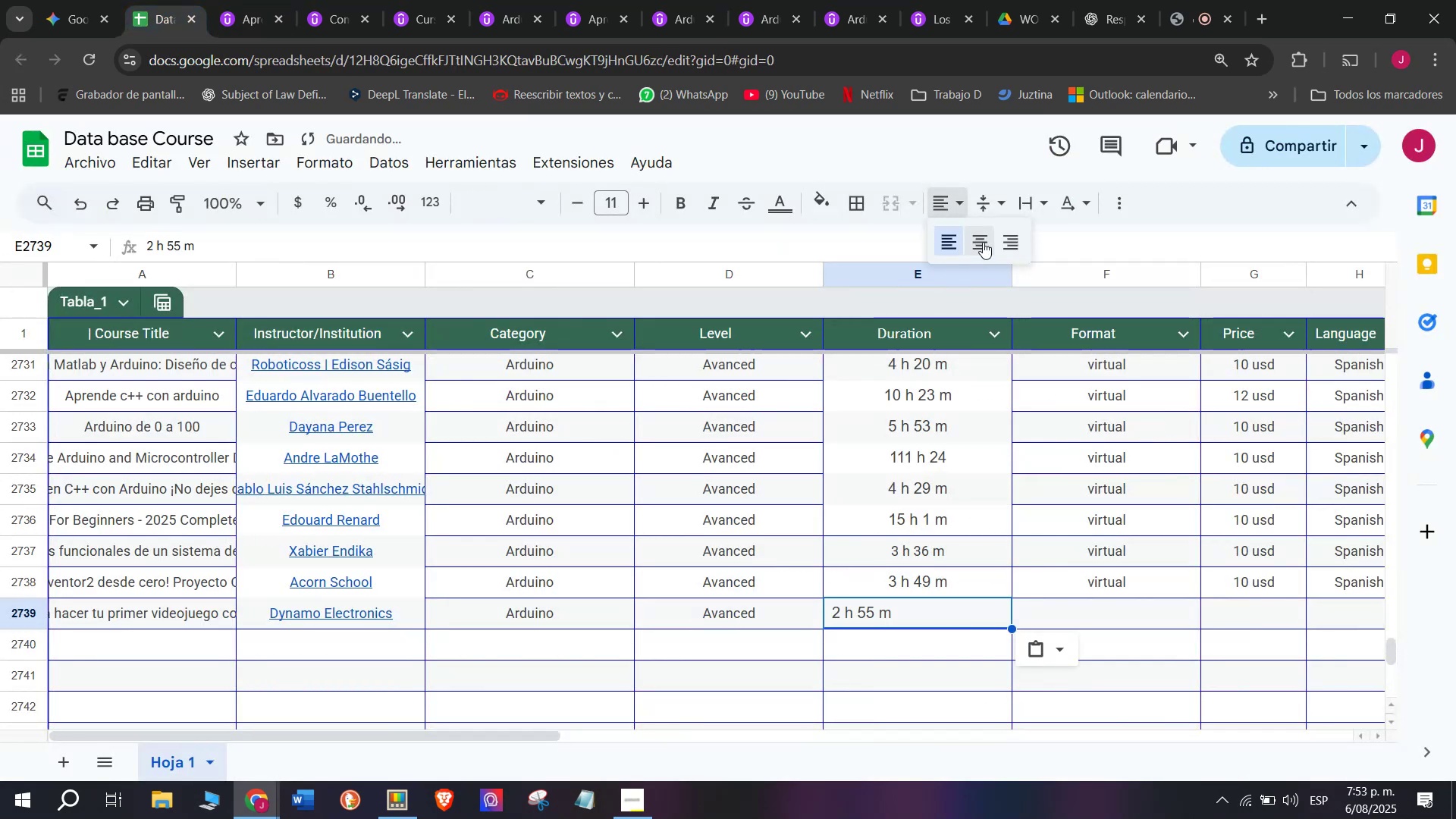 
left_click([985, 240])
 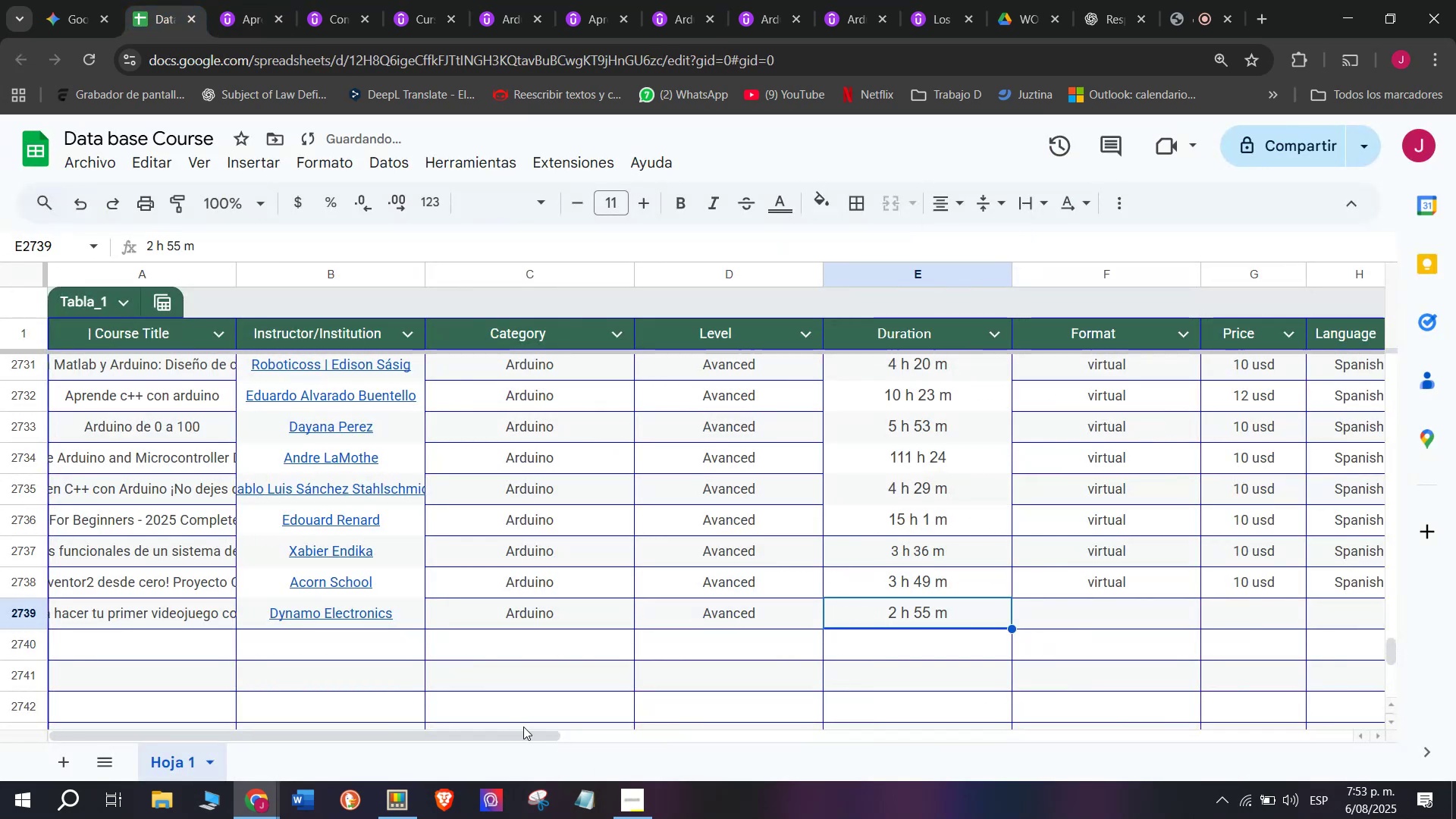 
left_click_drag(start_coordinate=[529, 736], to_coordinate=[745, 739])
 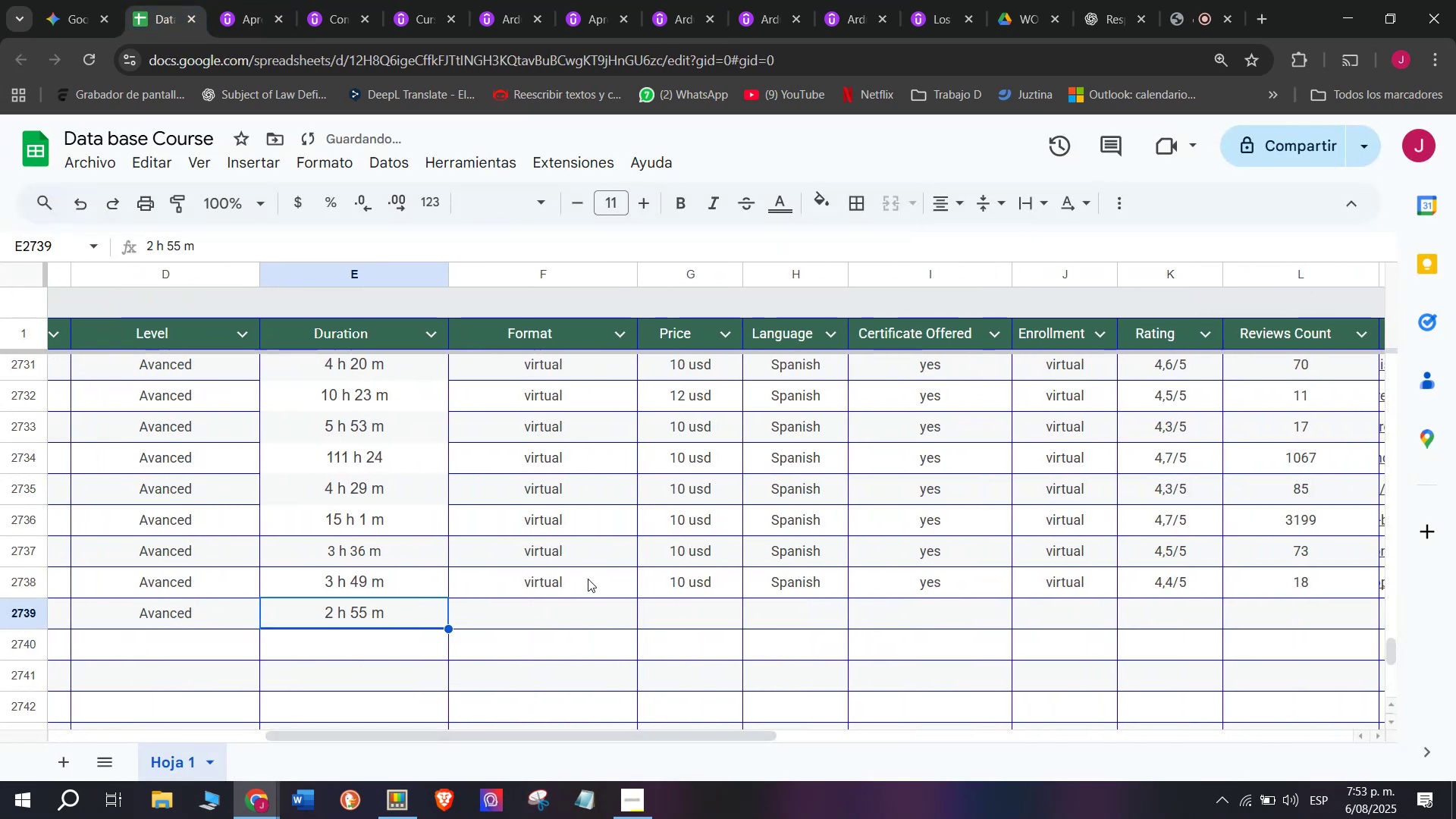 
left_click([588, 581])
 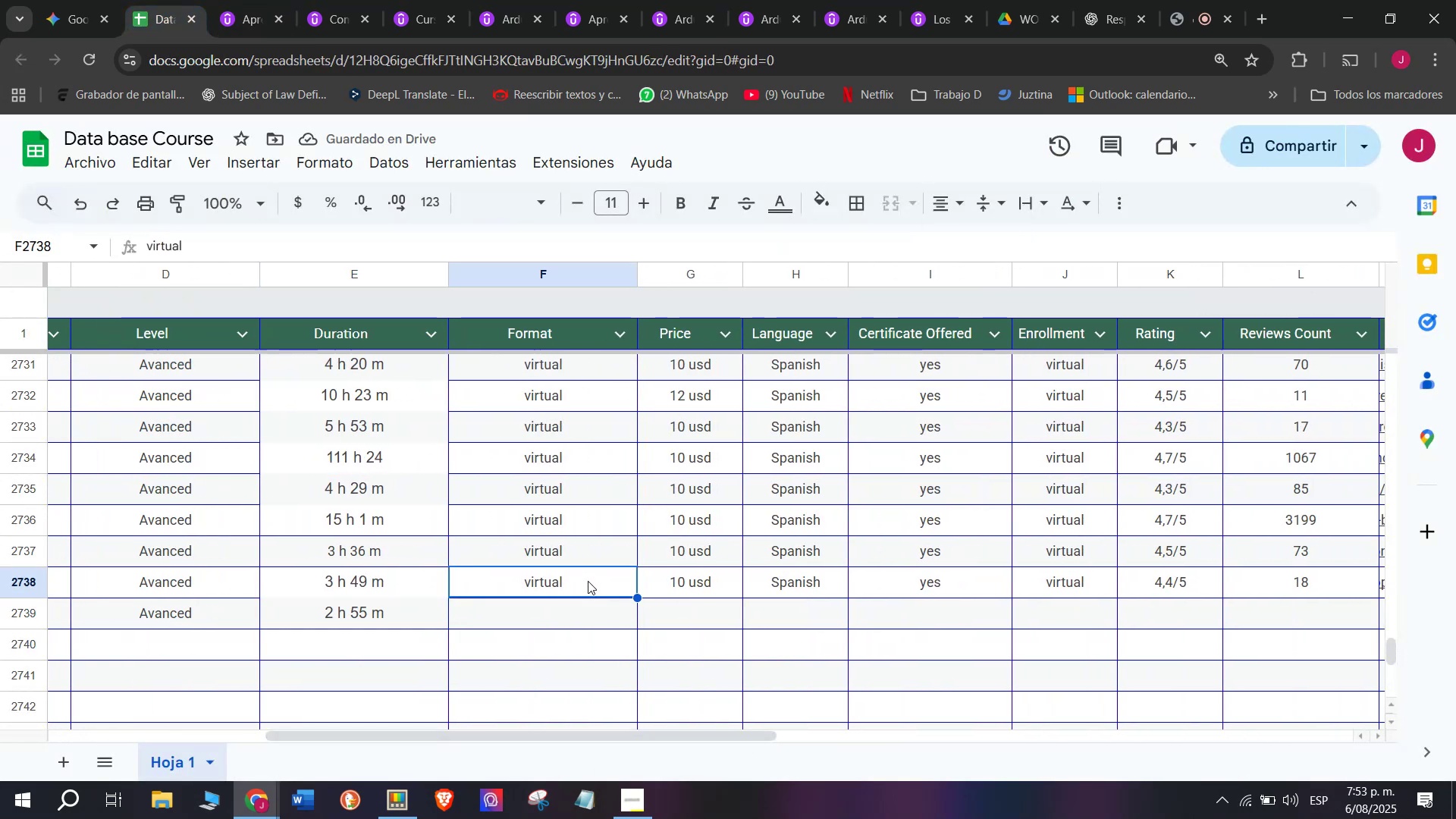 
key(Break)
 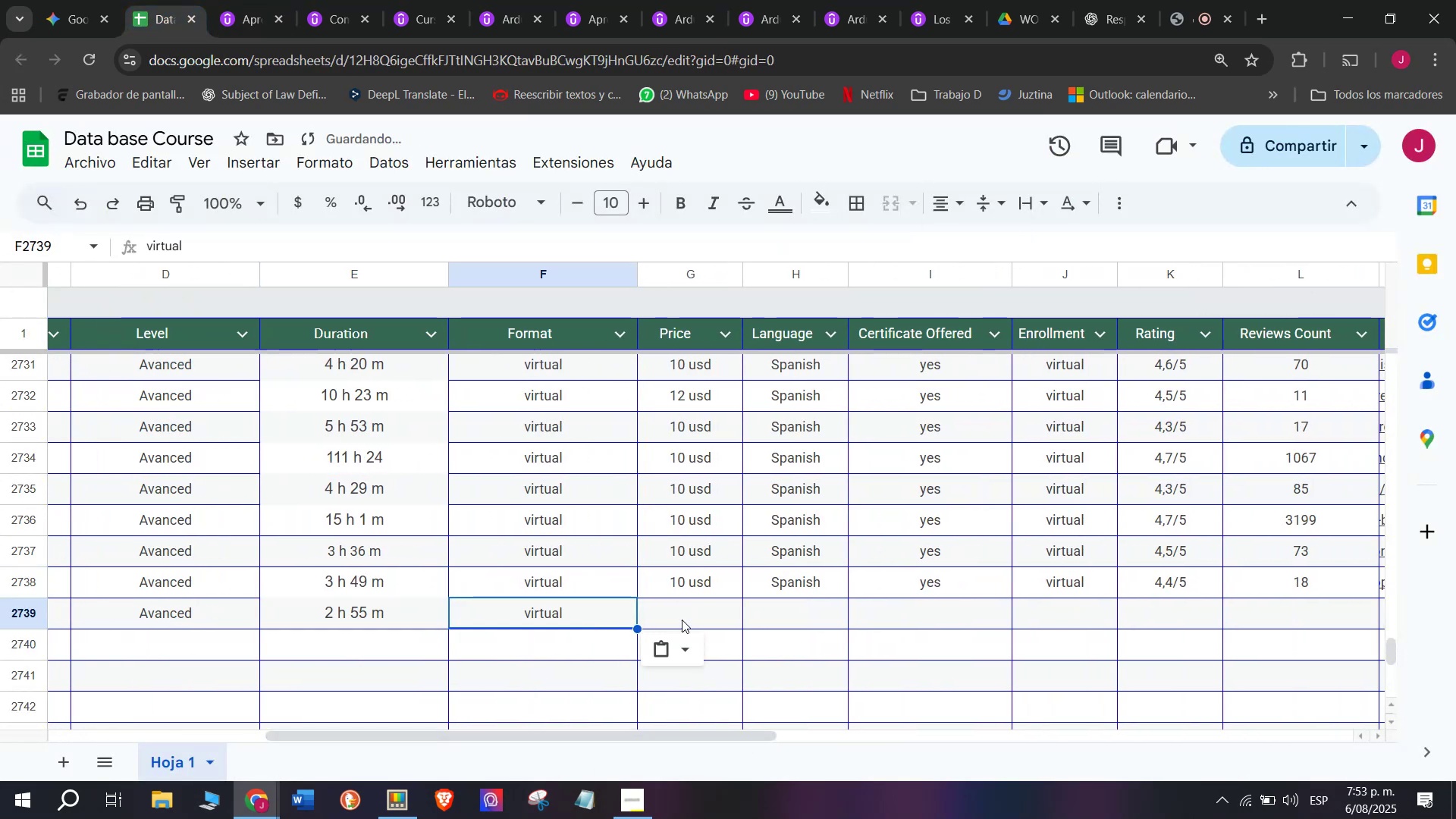 
key(Control+C)
 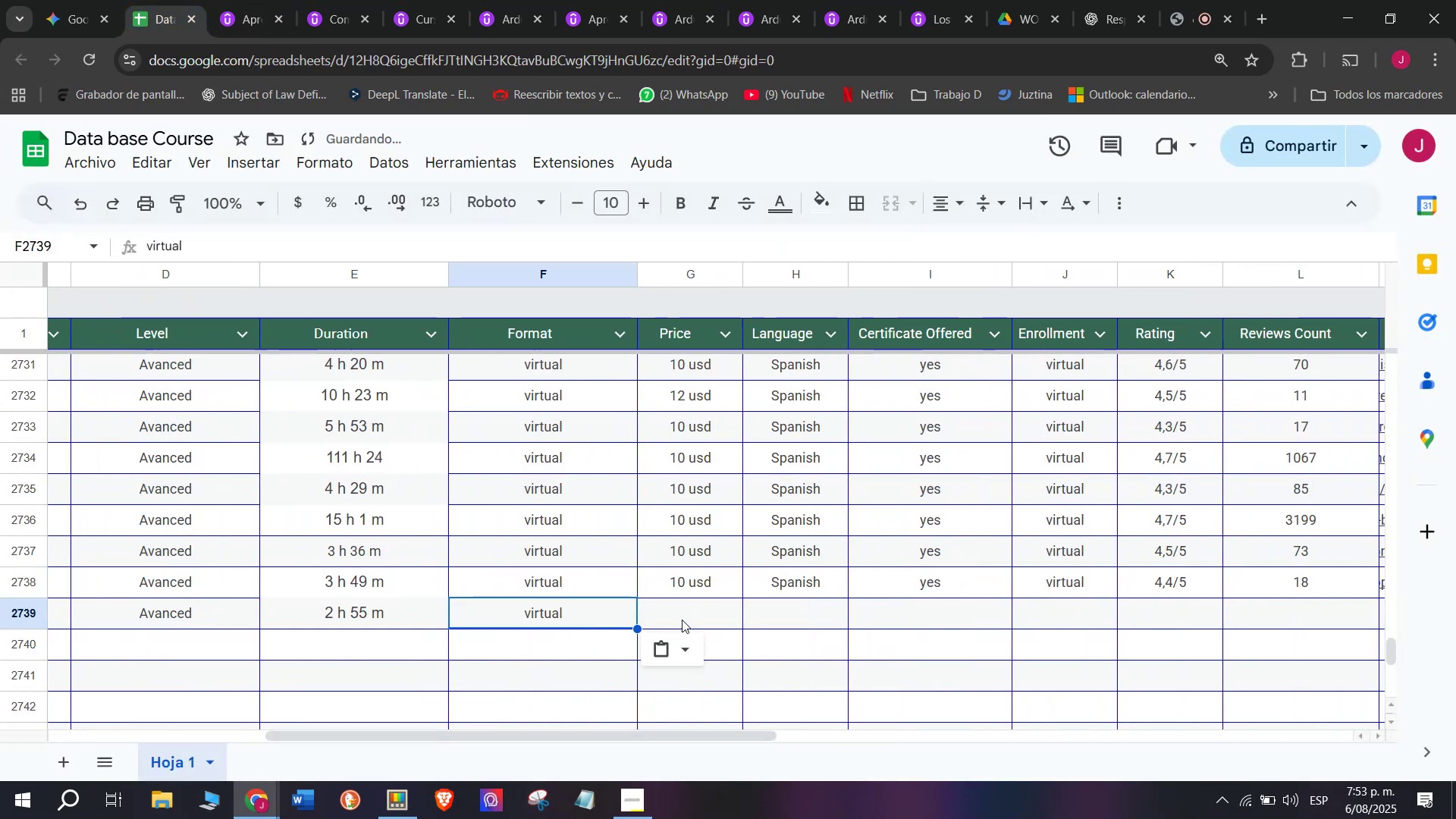 
key(Control+ControlLeft)
 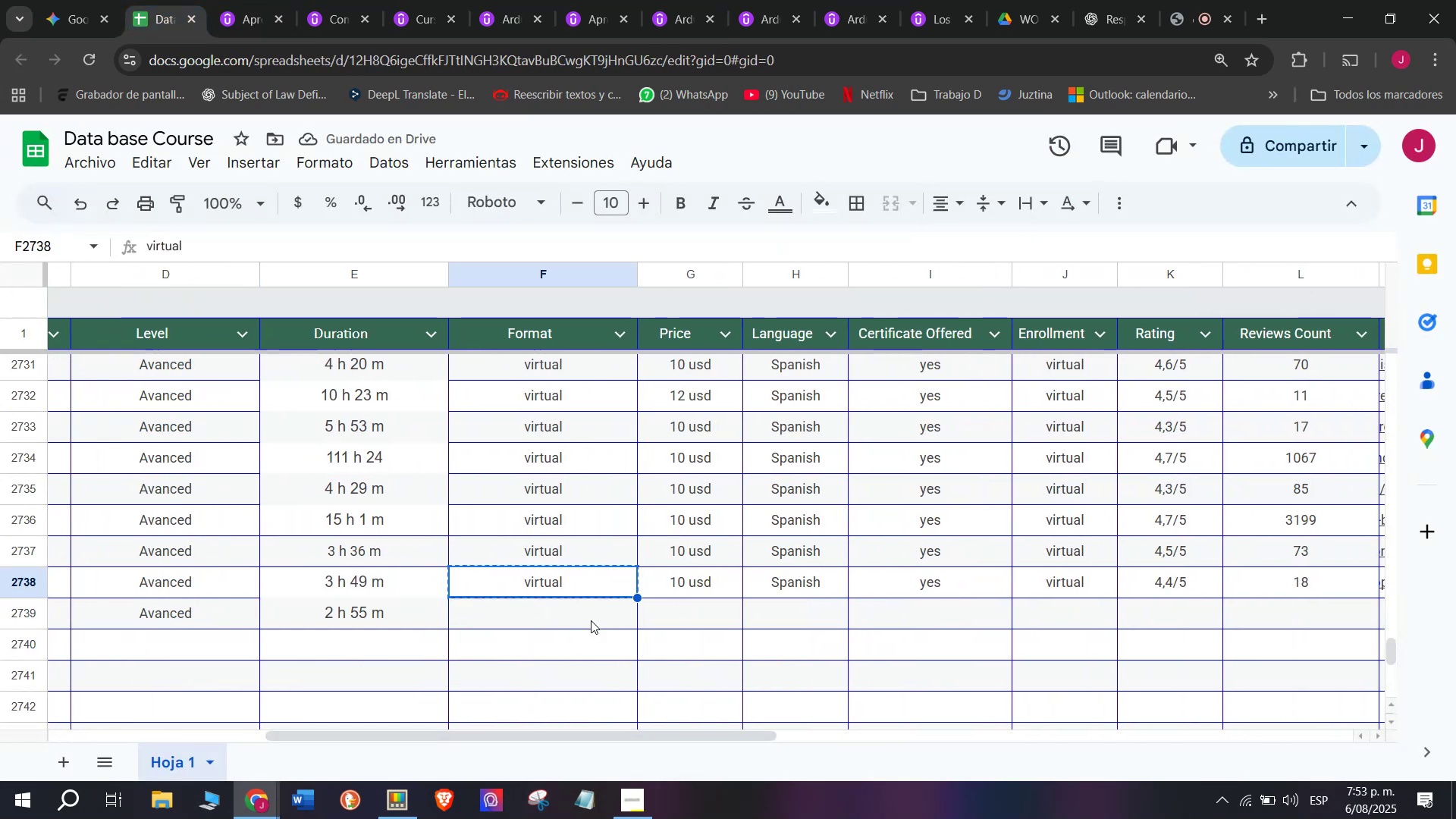 
double_click([591, 620])
 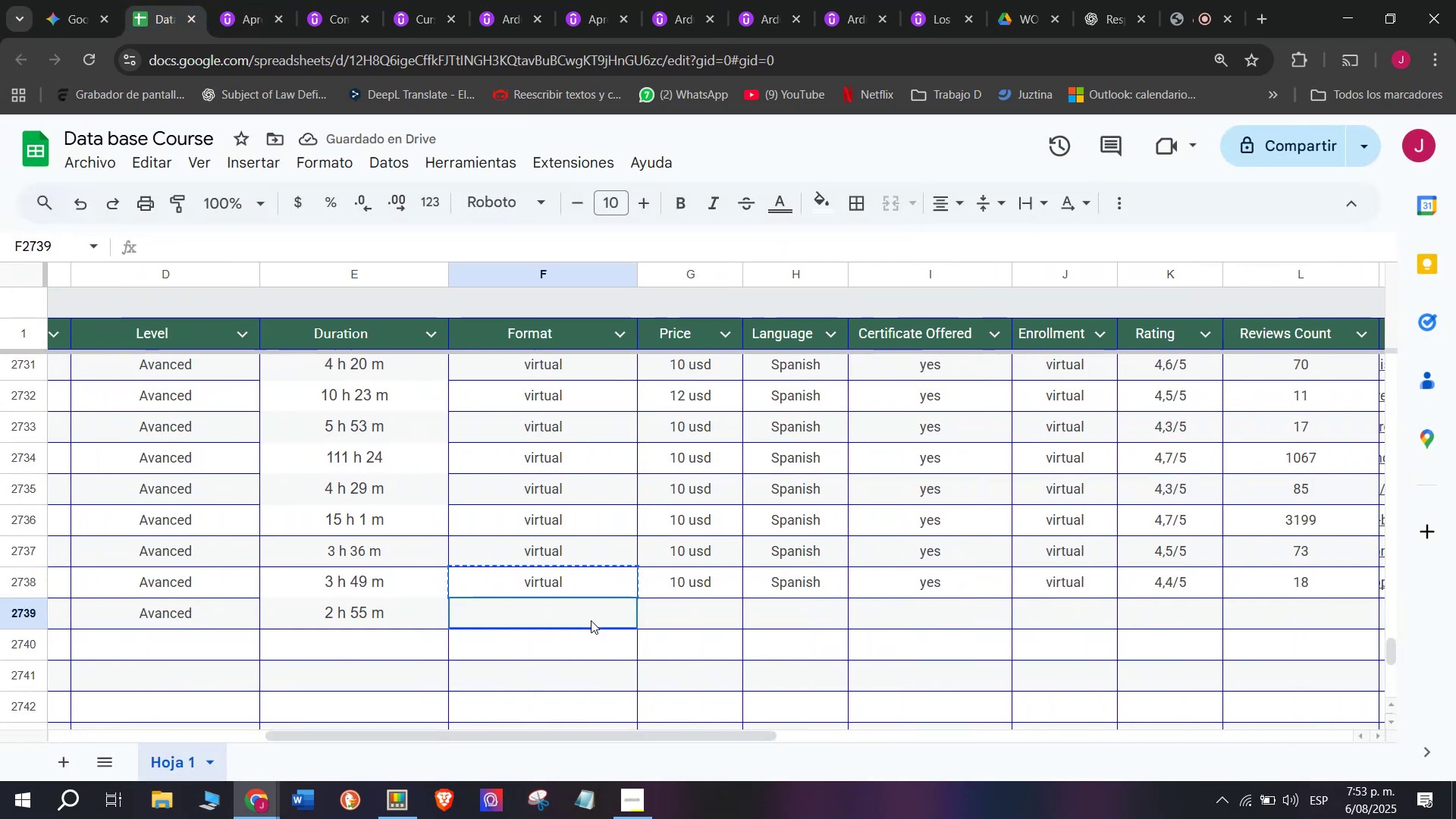 
key(Control+ControlLeft)
 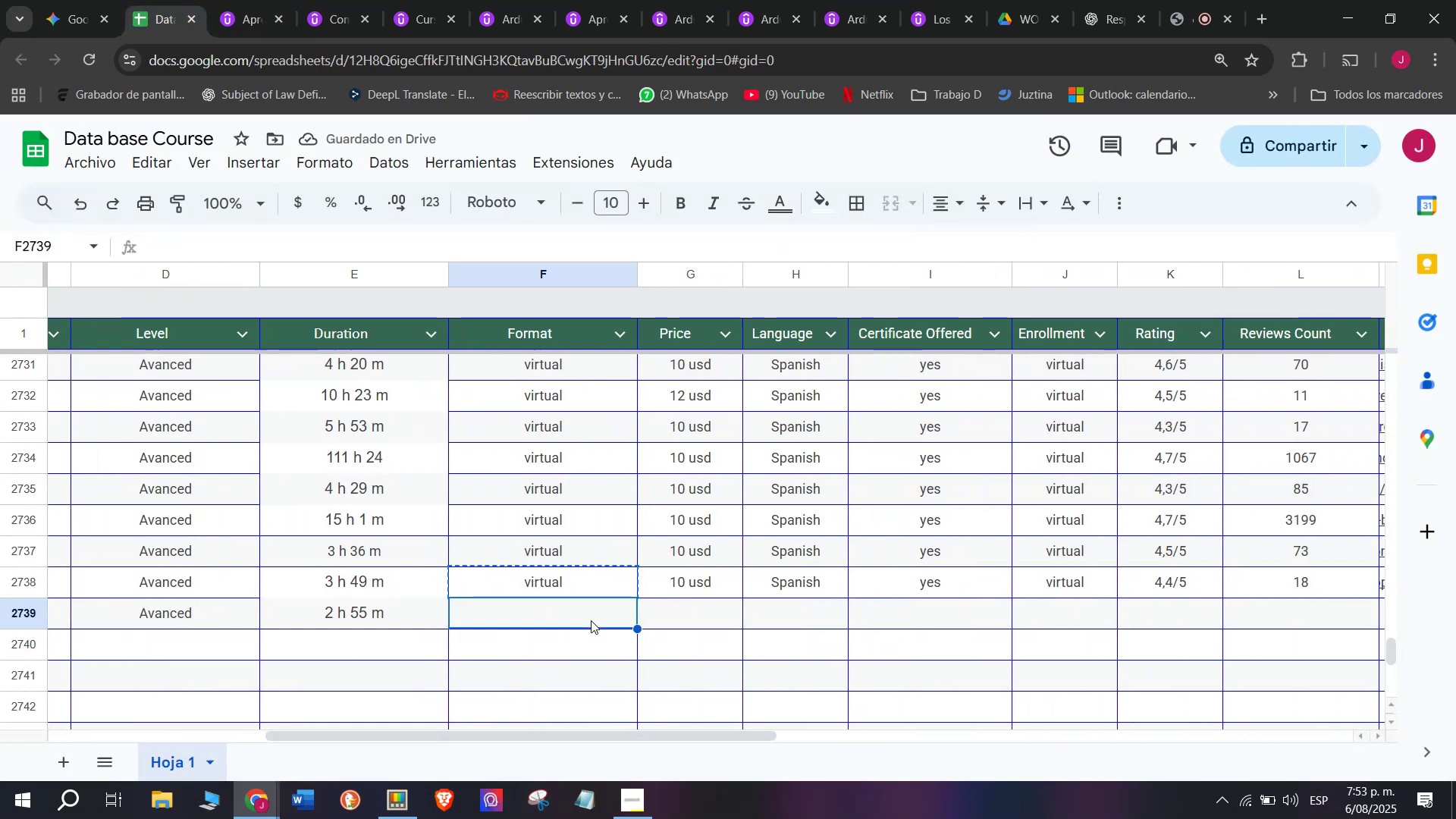 
key(Z)
 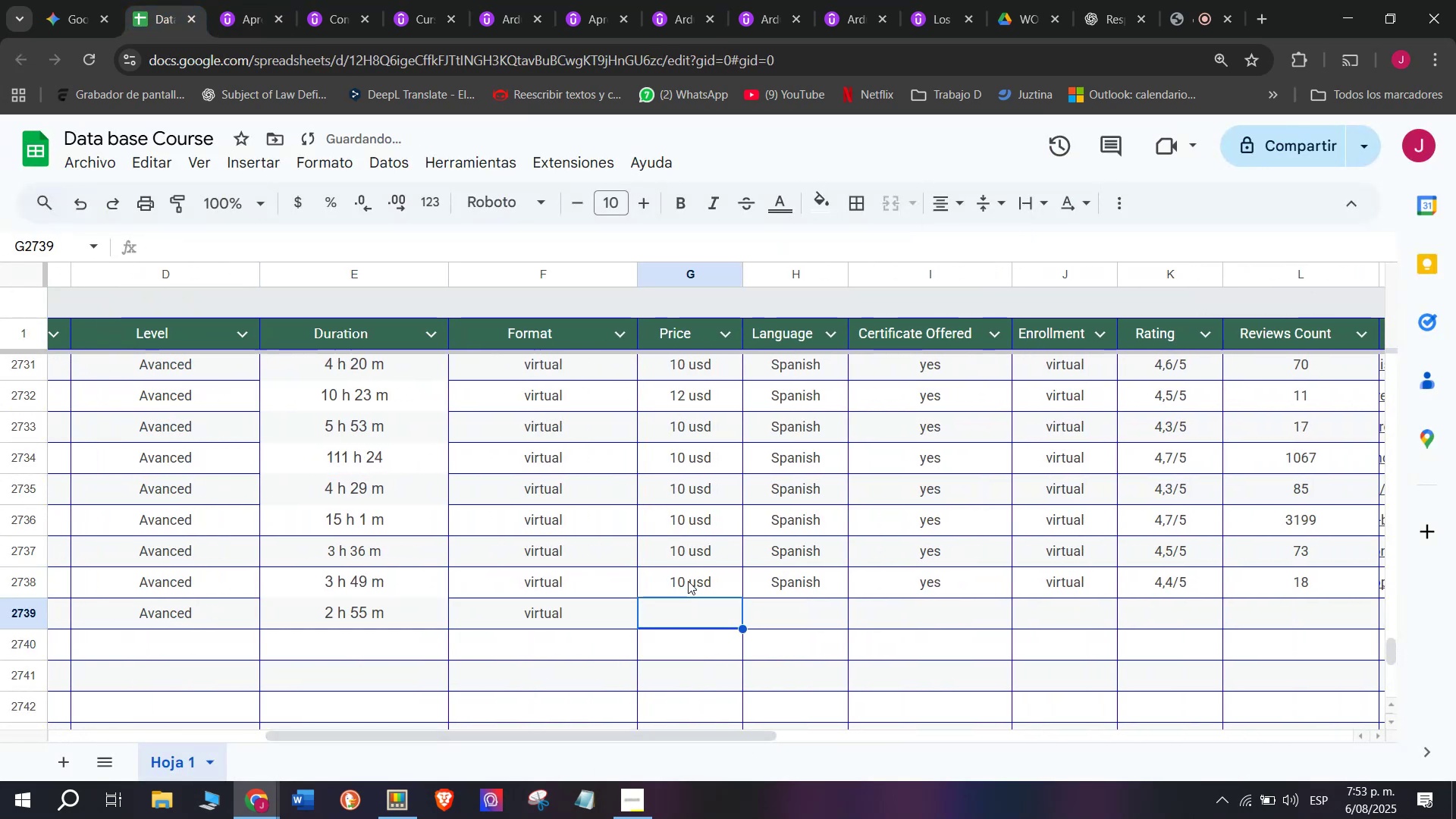 
key(Control+V)
 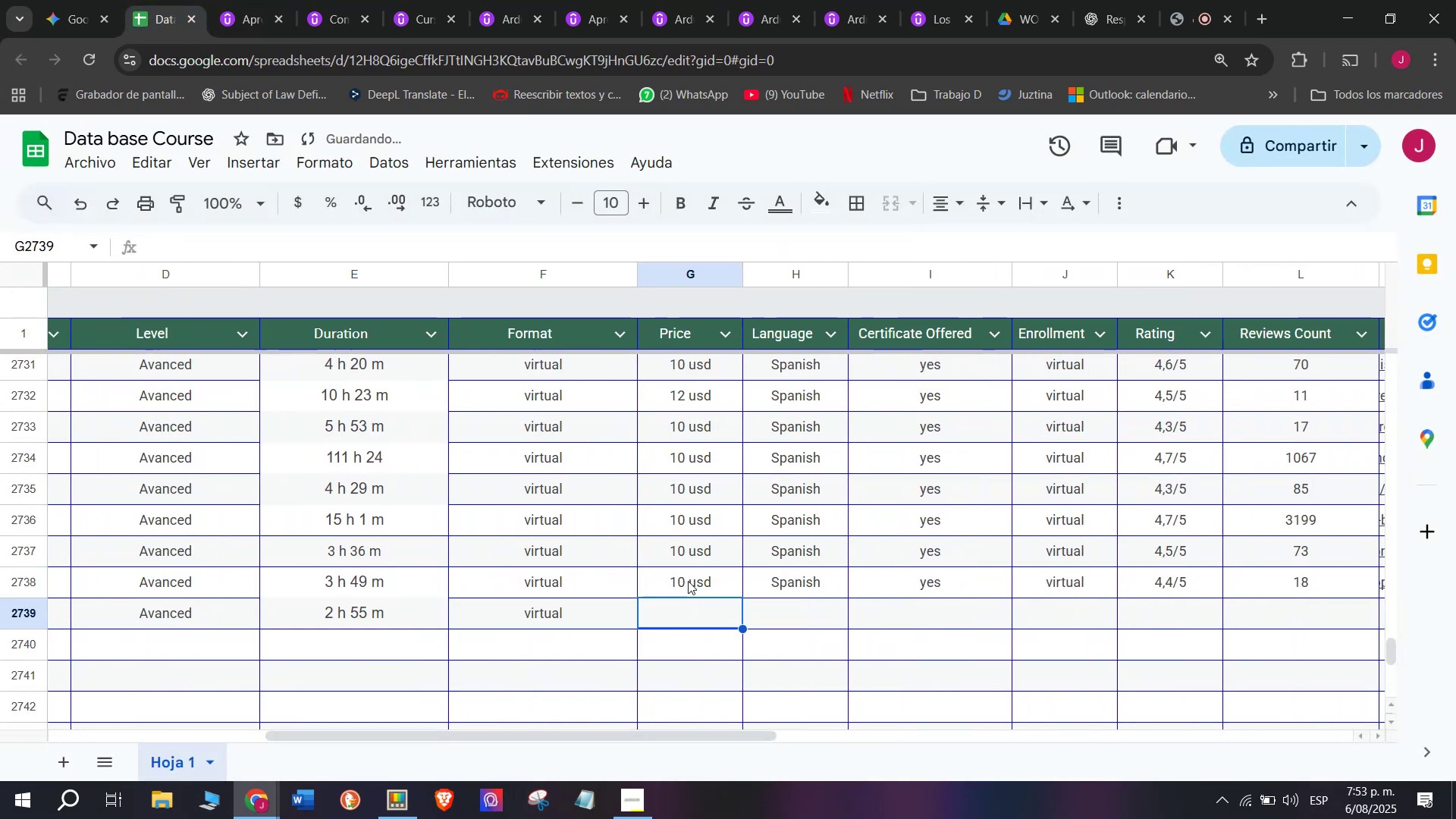 
key(Break)
 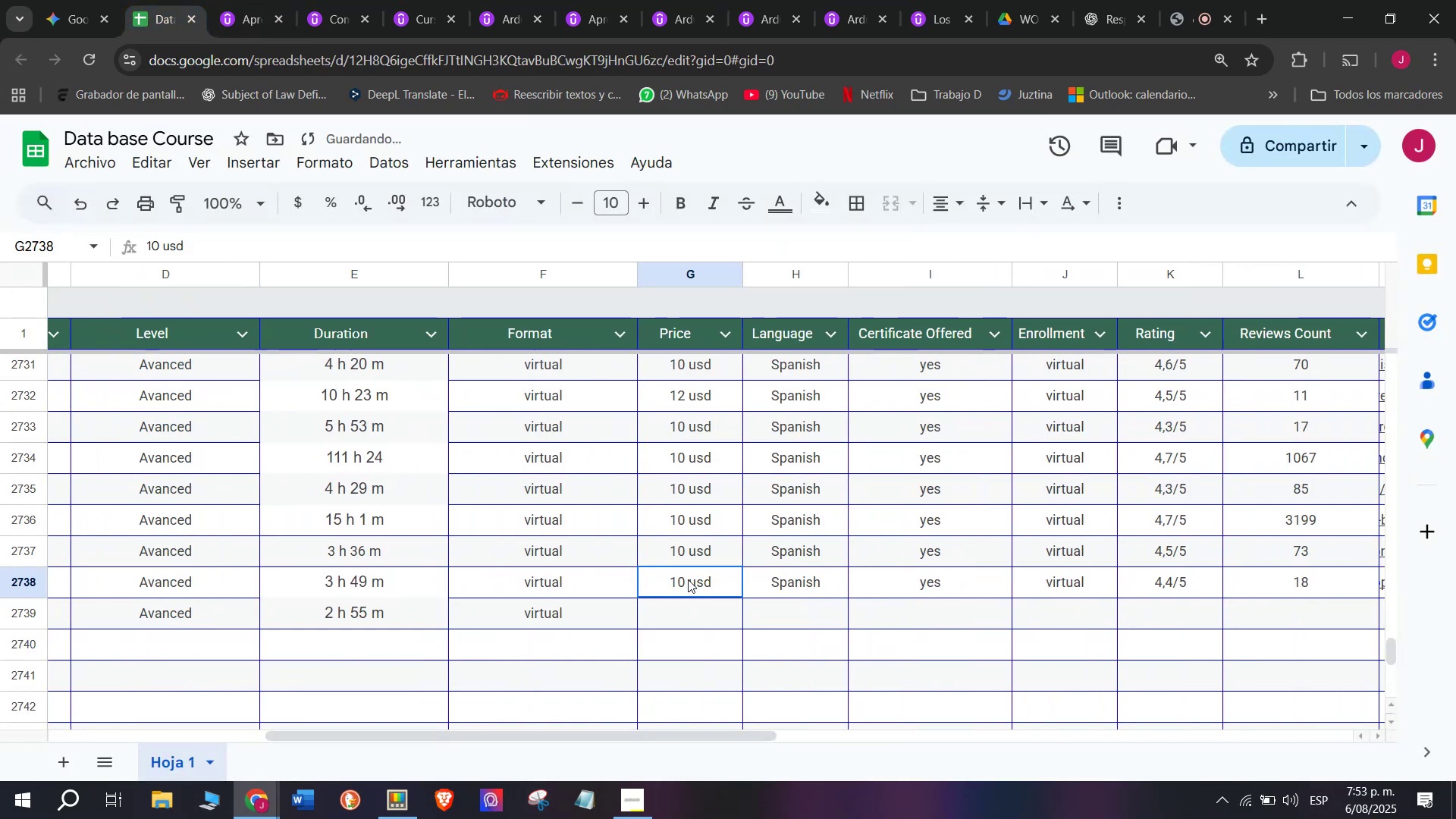 
key(Control+ControlLeft)
 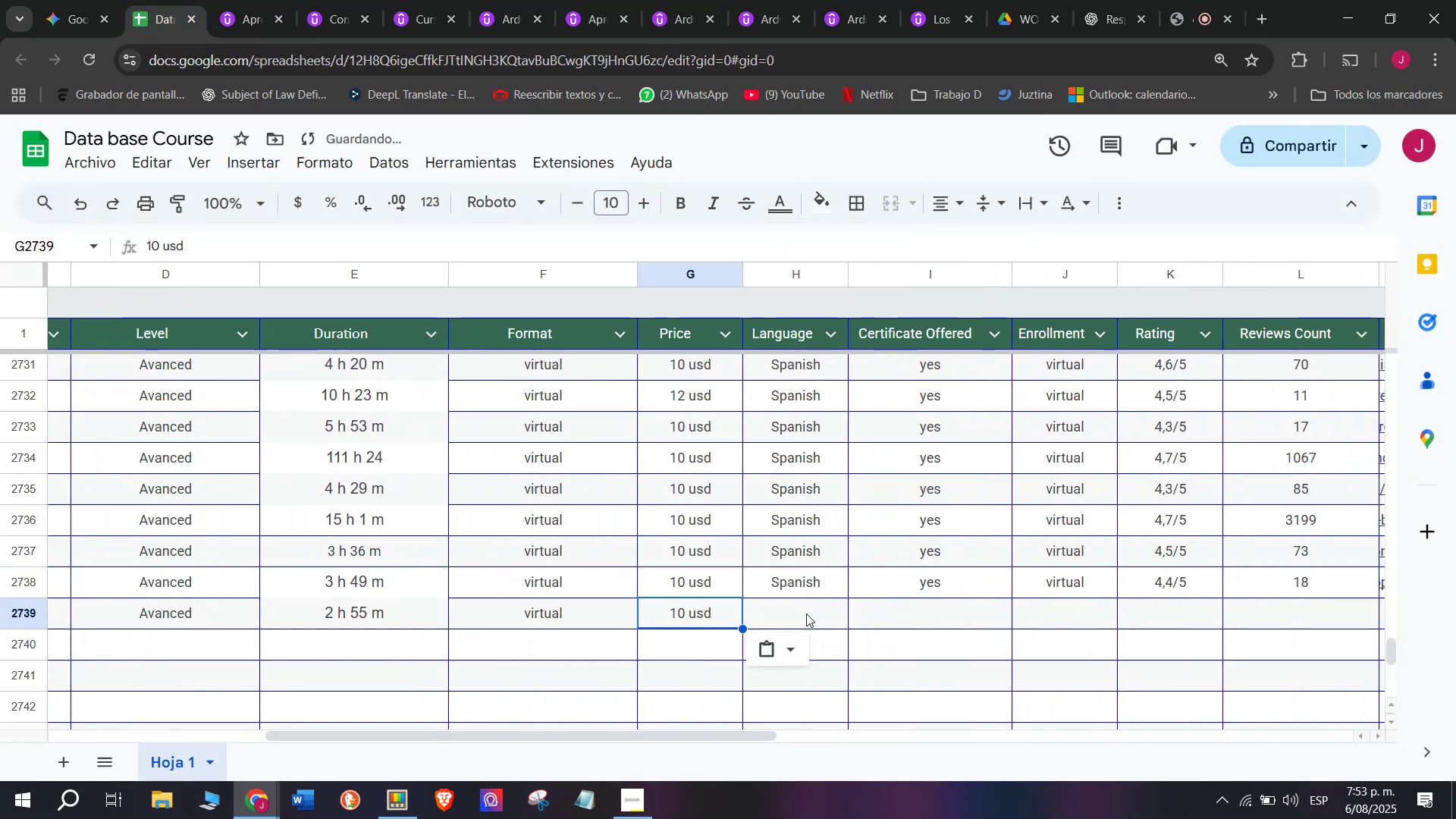 
key(Control+C)
 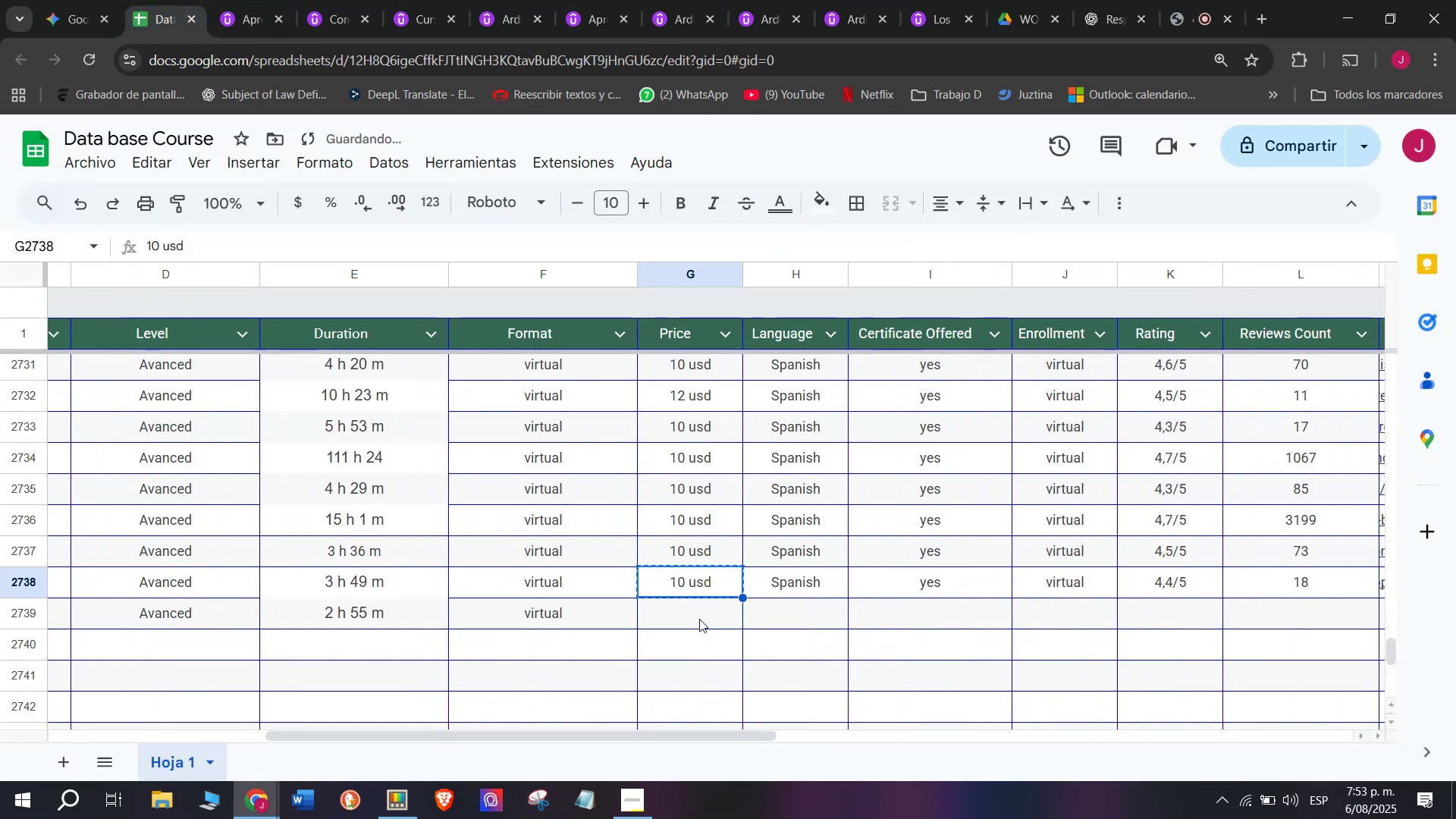 
key(Z)
 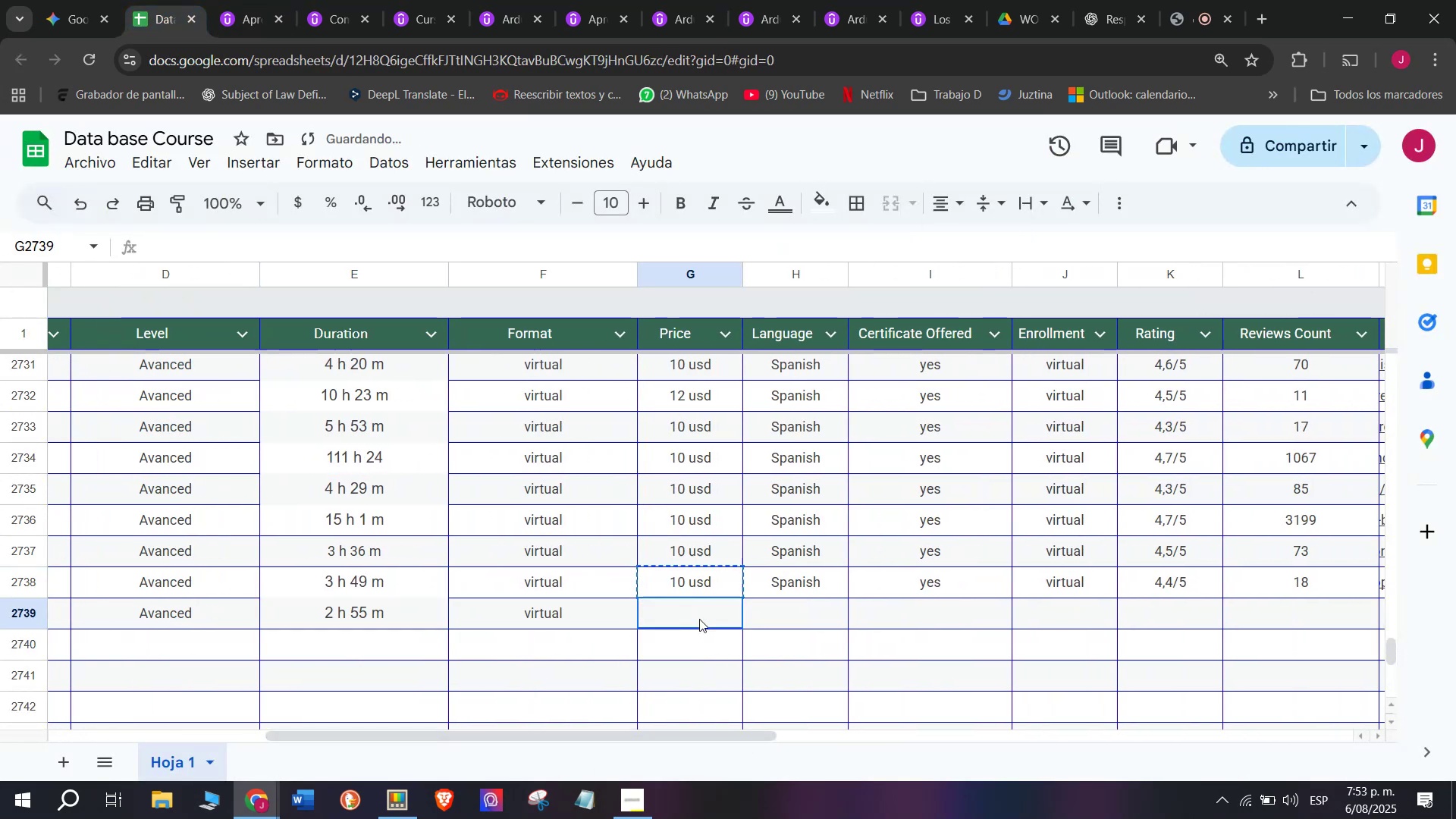 
key(Control+V)
 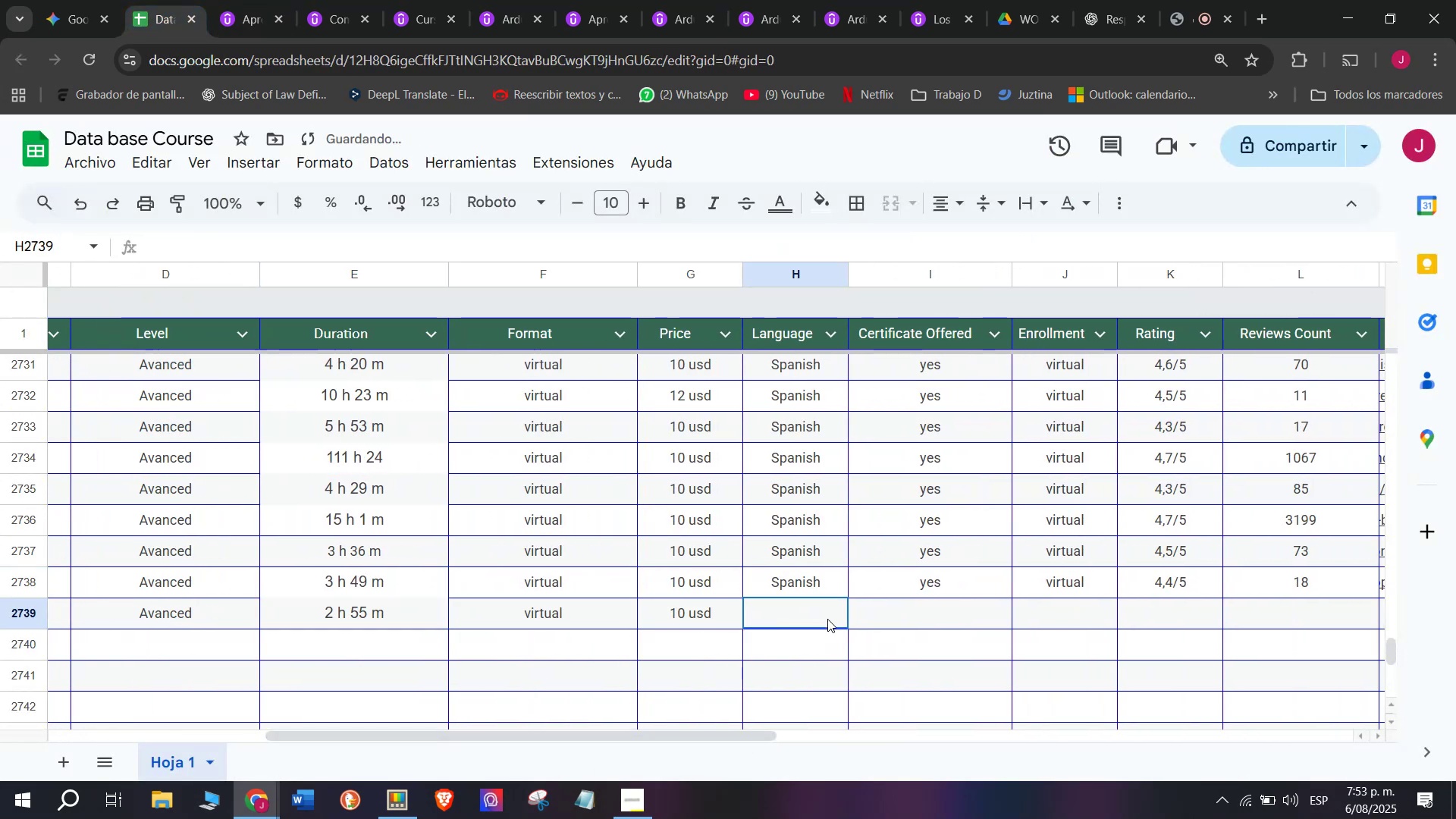 
key(Control+ControlLeft)
 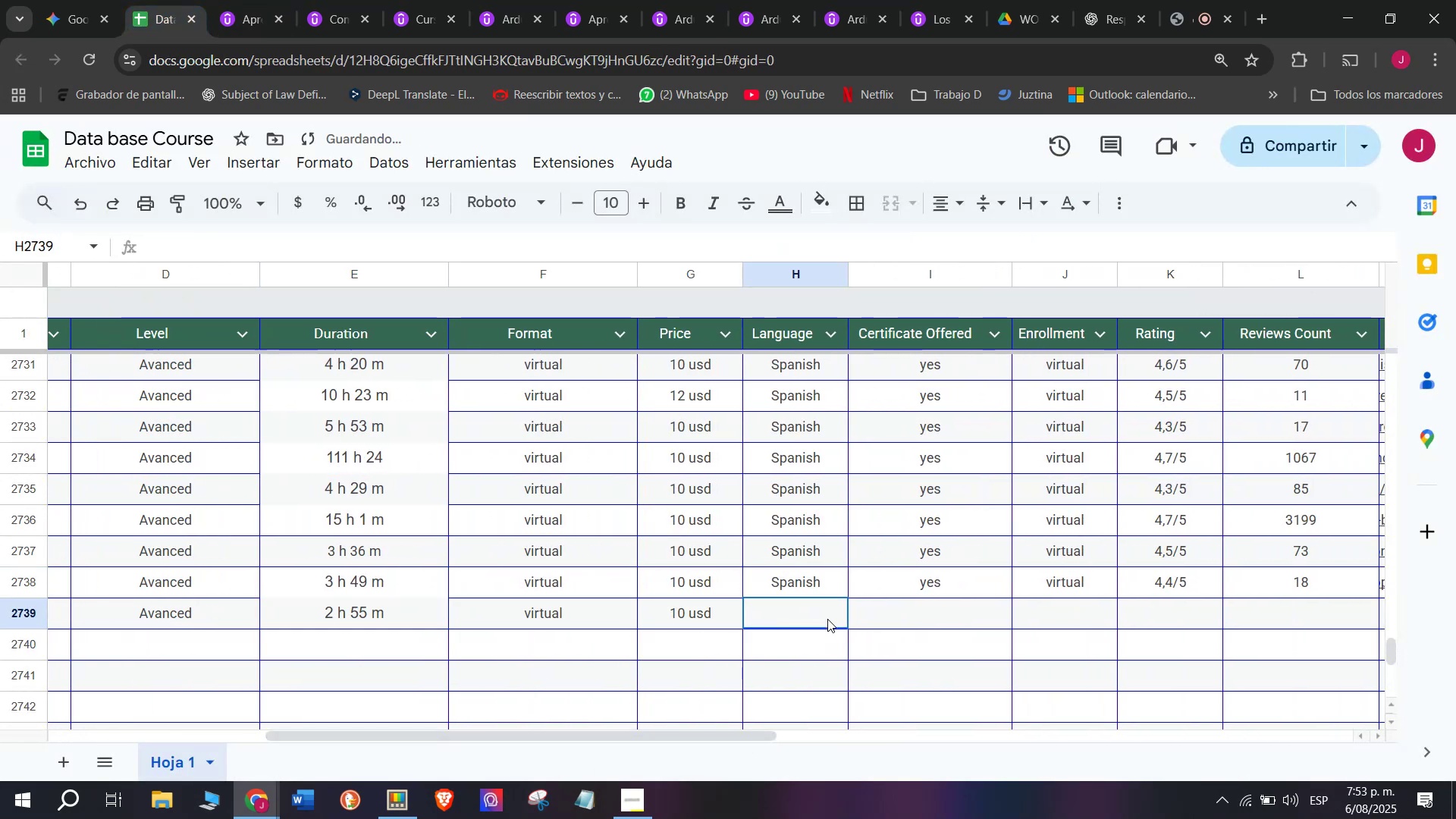 
triple_click([699, 619])
 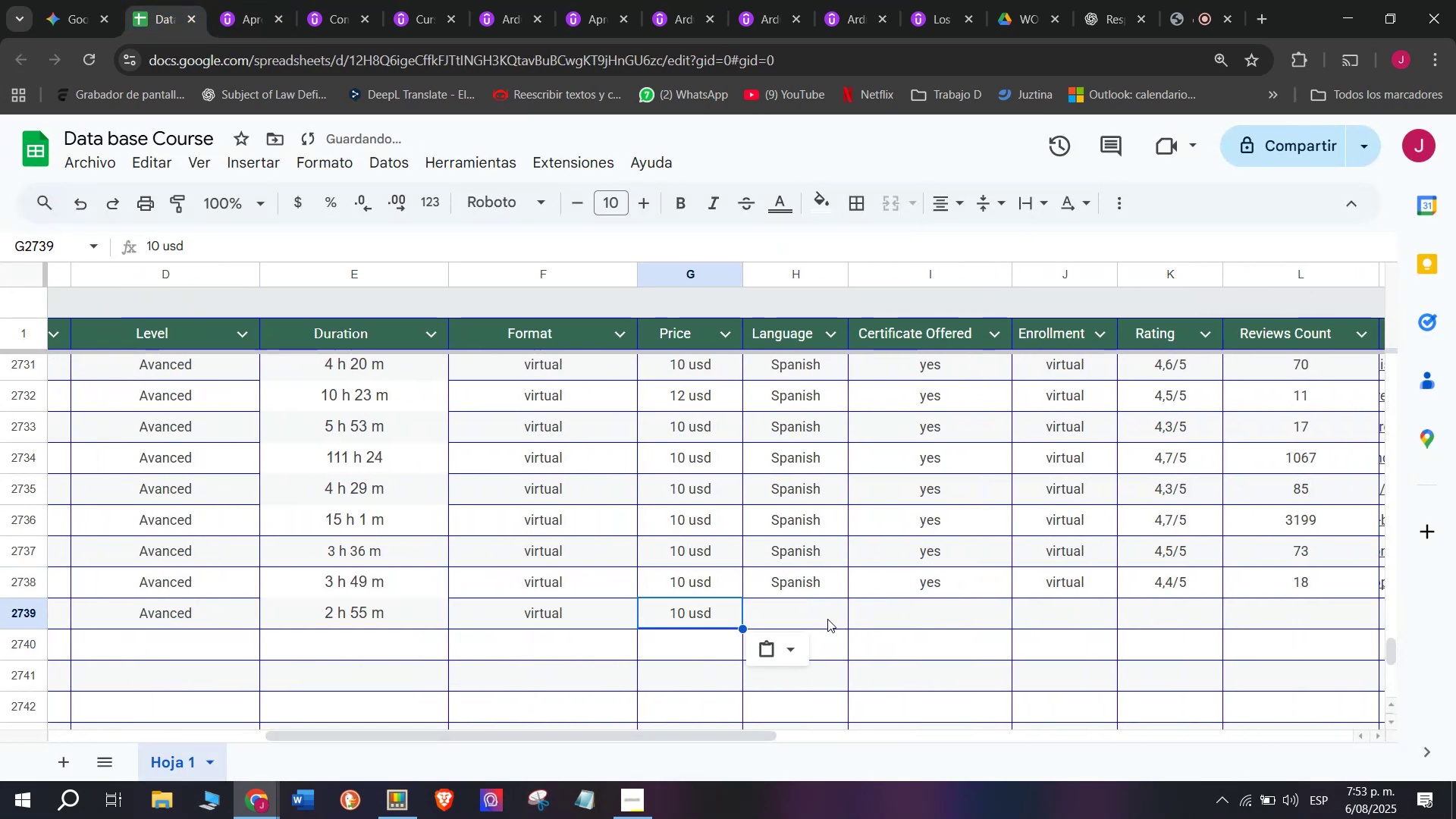 
triple_click([827, 619])
 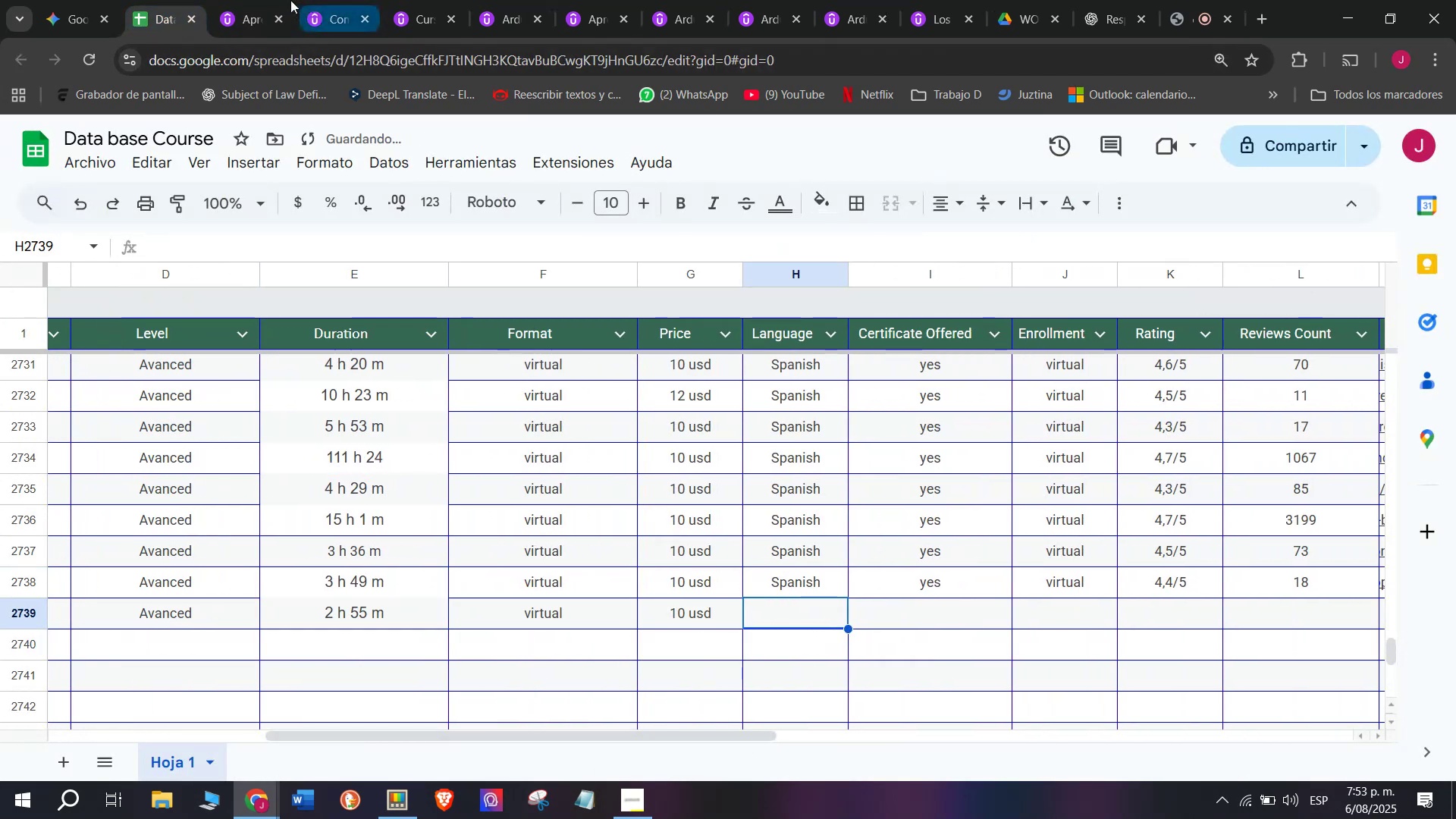 
left_click([246, 0])
 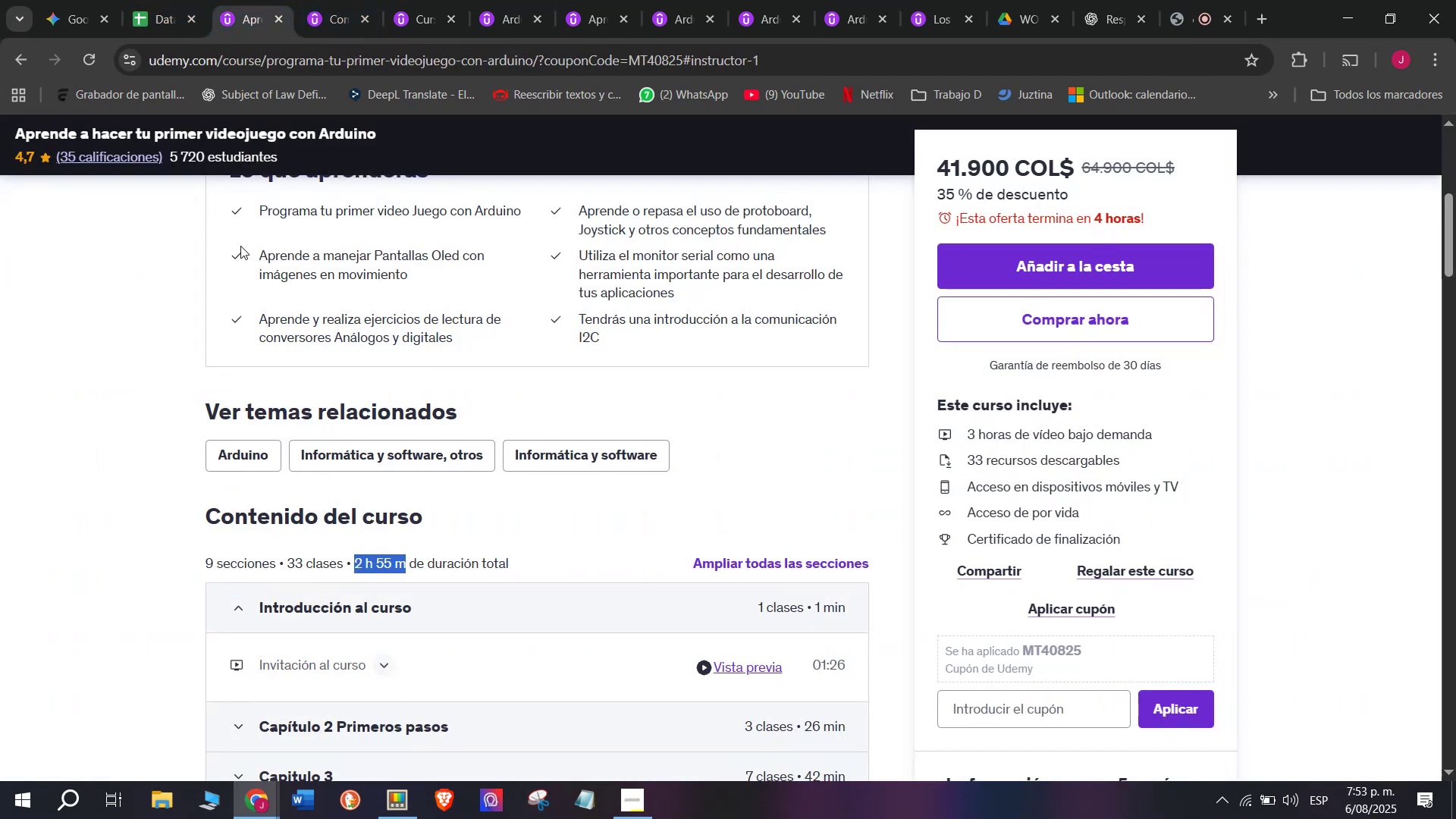 
scroll: coordinate [269, 477], scroll_direction: up, amount: 3.0
 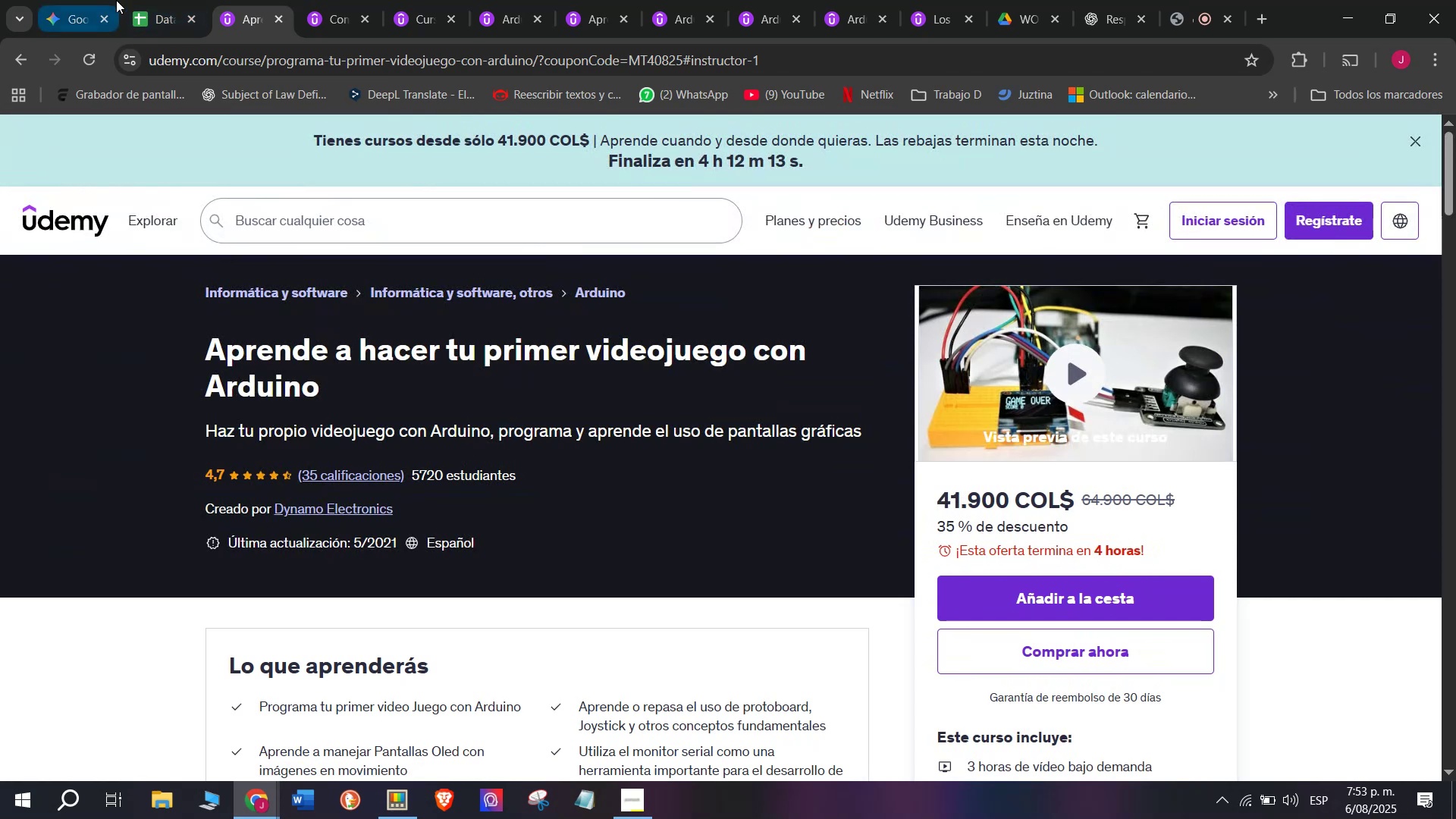 
left_click([158, 0])
 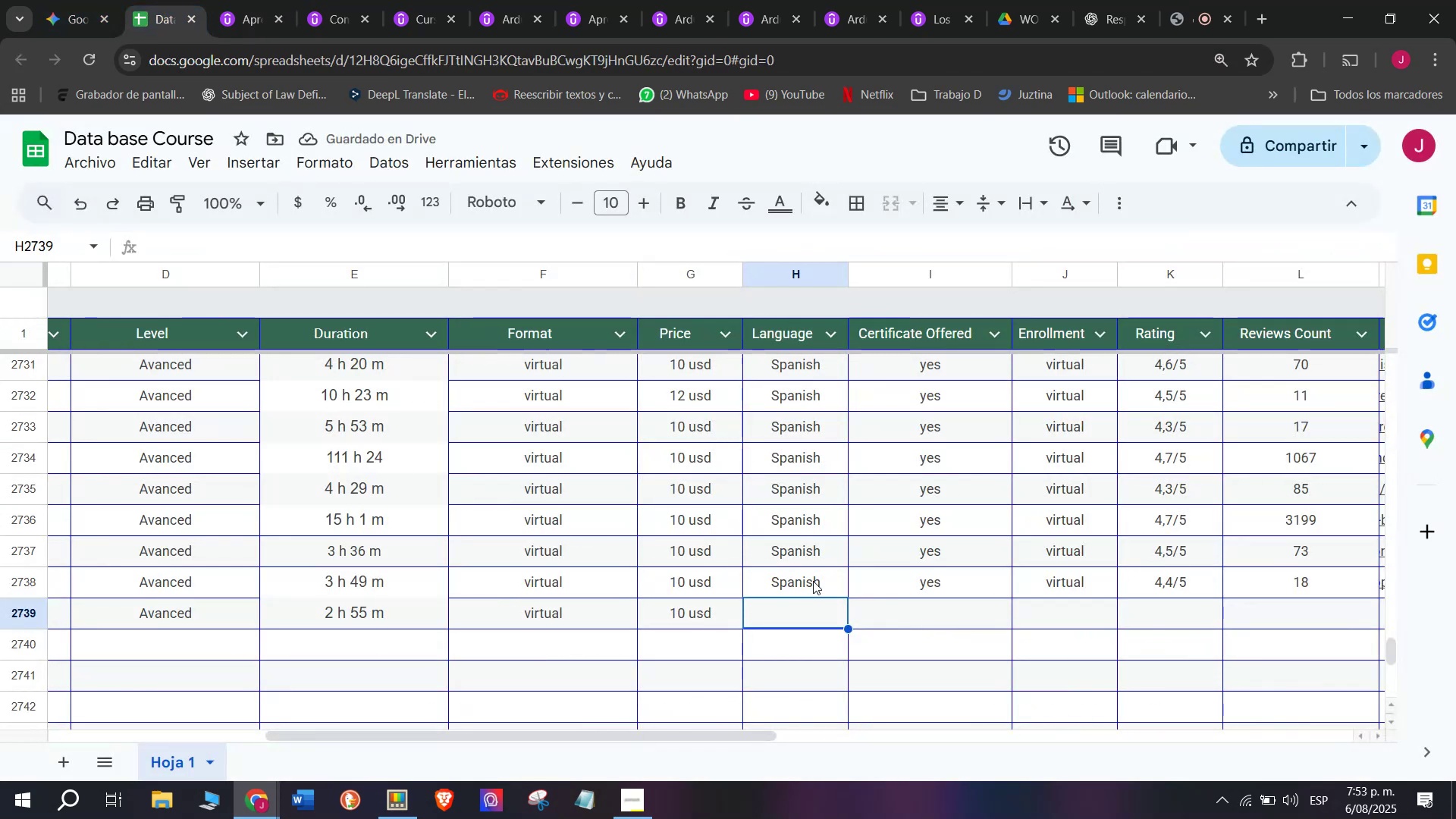 
key(Control+ControlLeft)
 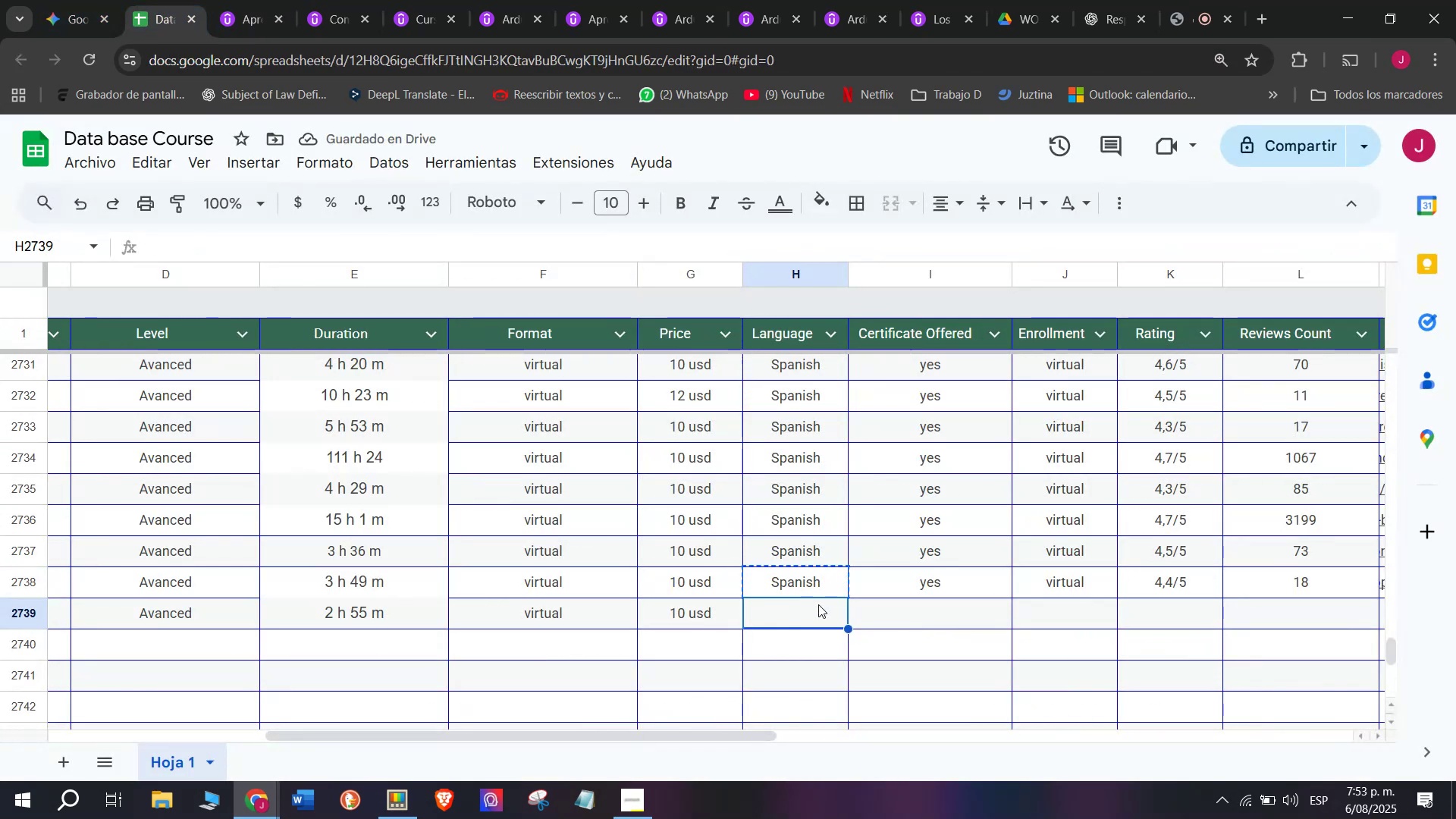 
key(Break)
 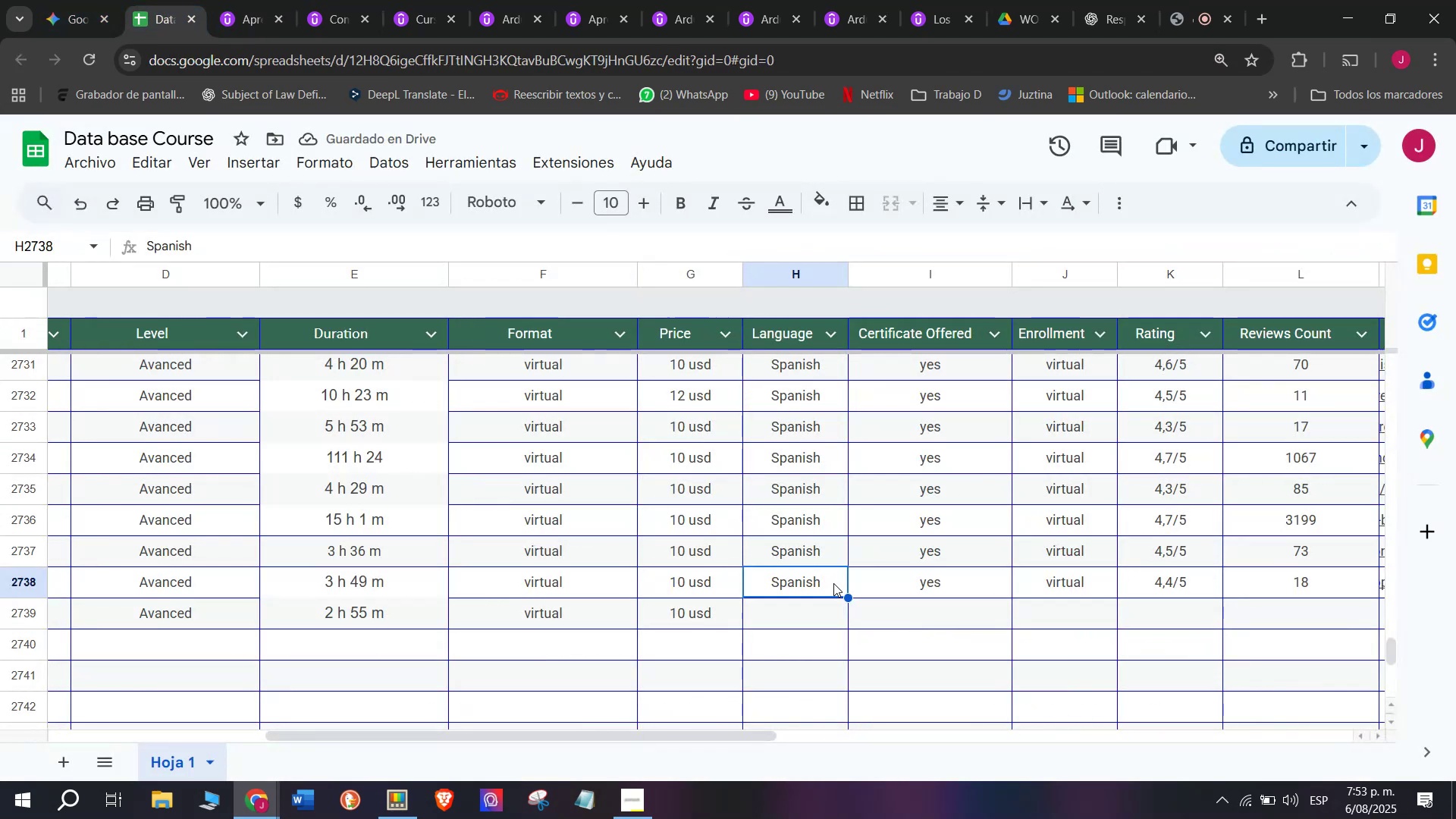 
key(Control+C)
 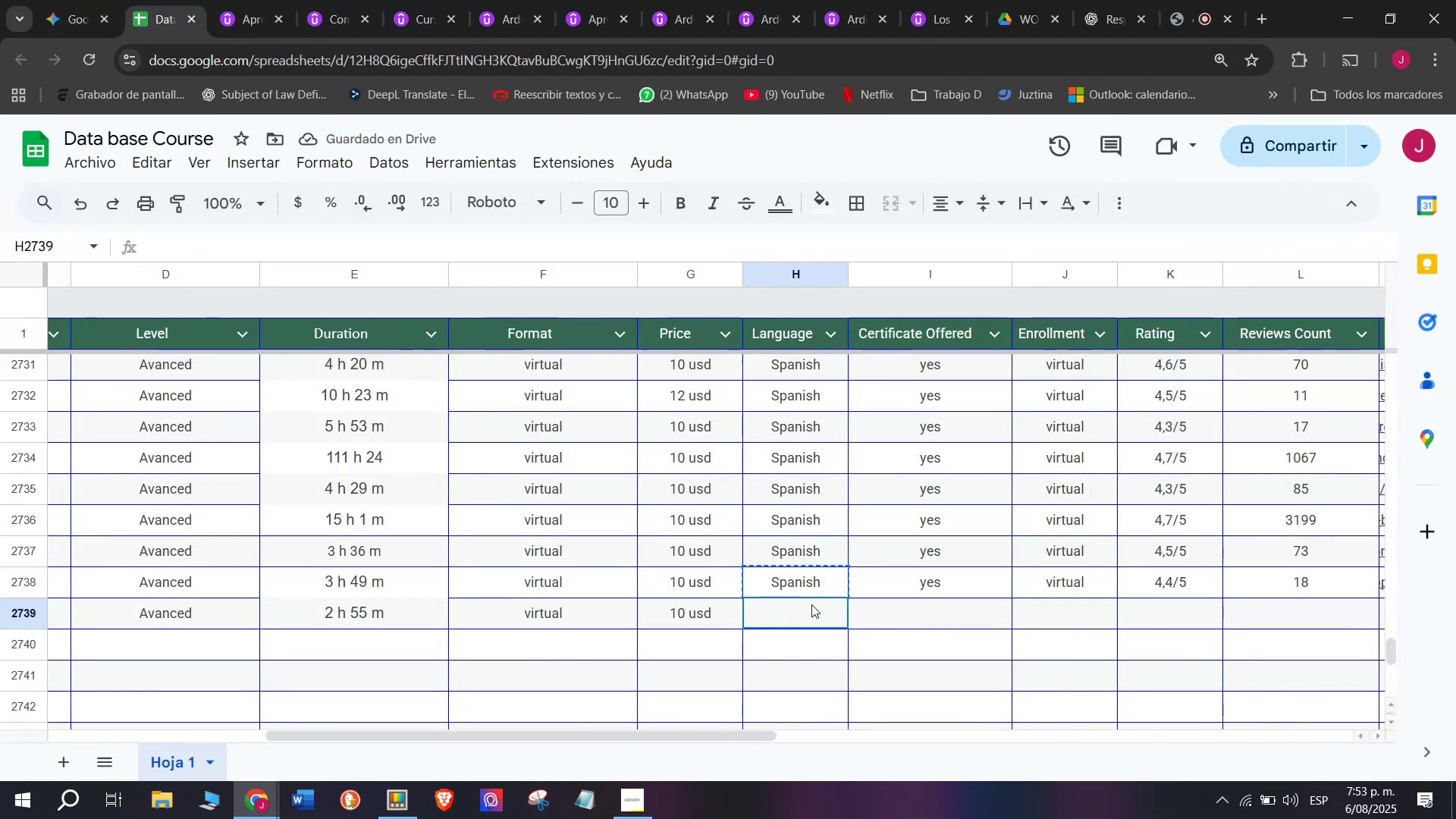 
key(Z)
 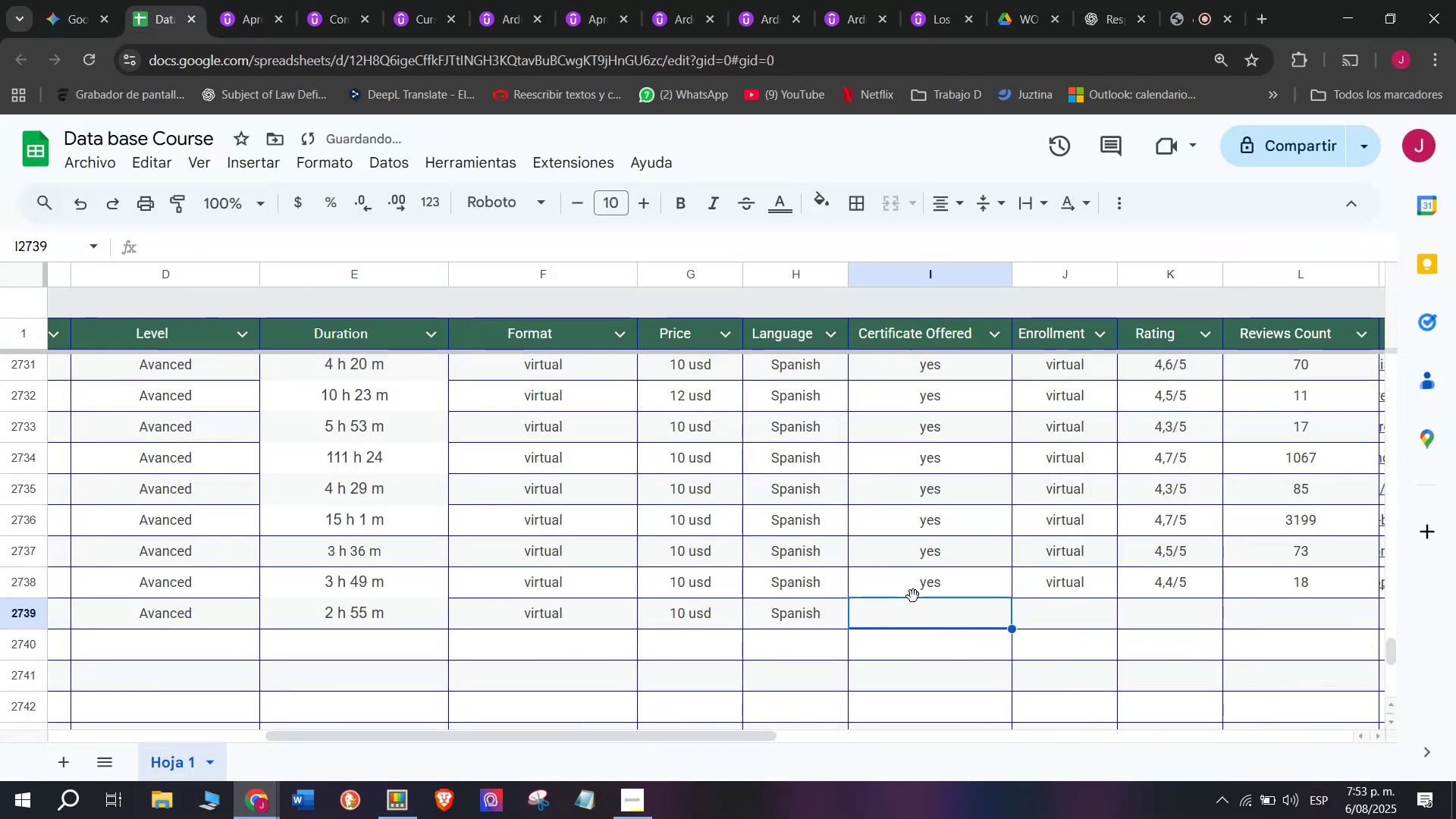 
key(Control+ControlLeft)
 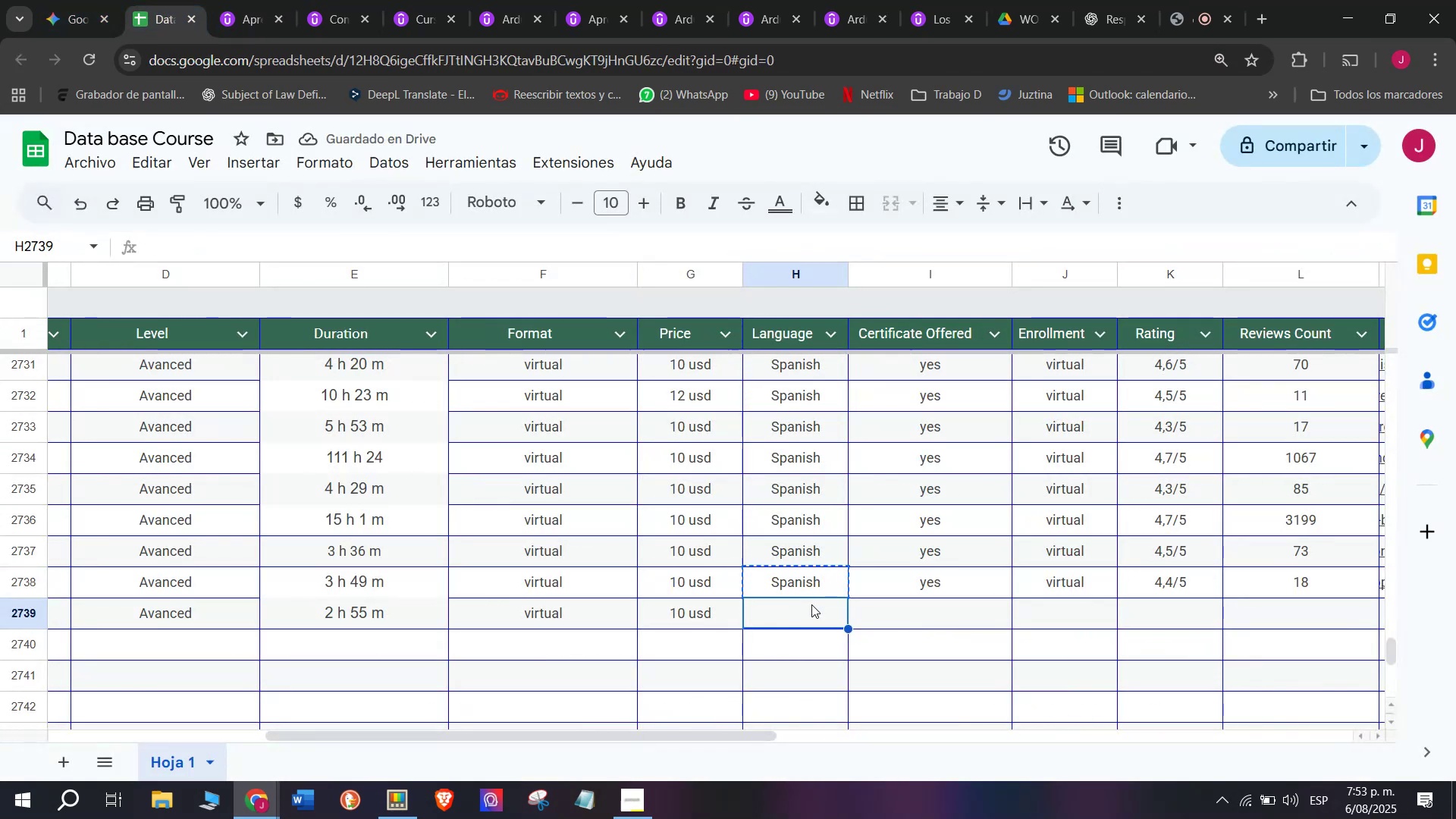 
key(Control+V)
 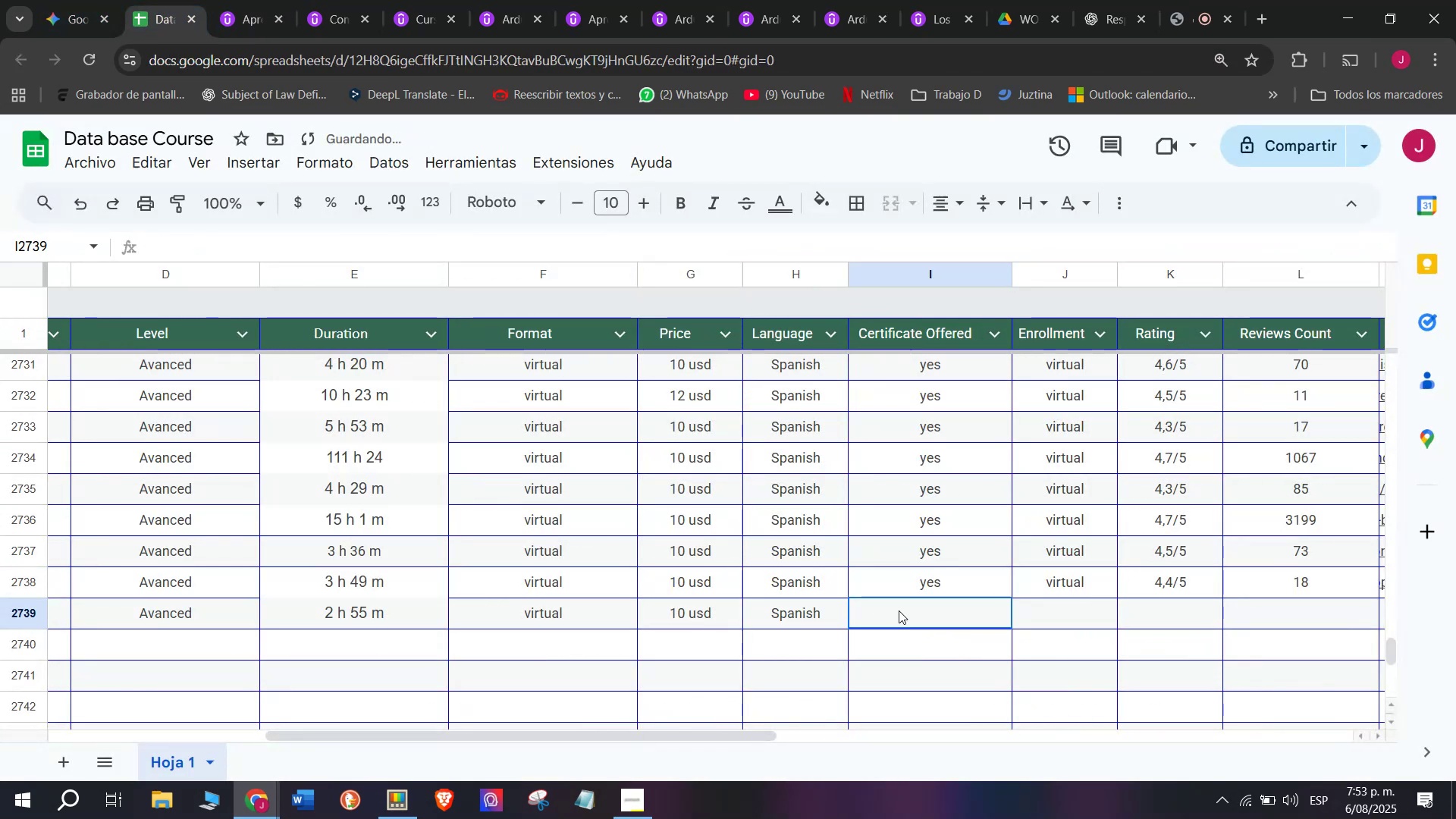 
triple_click([899, 610])
 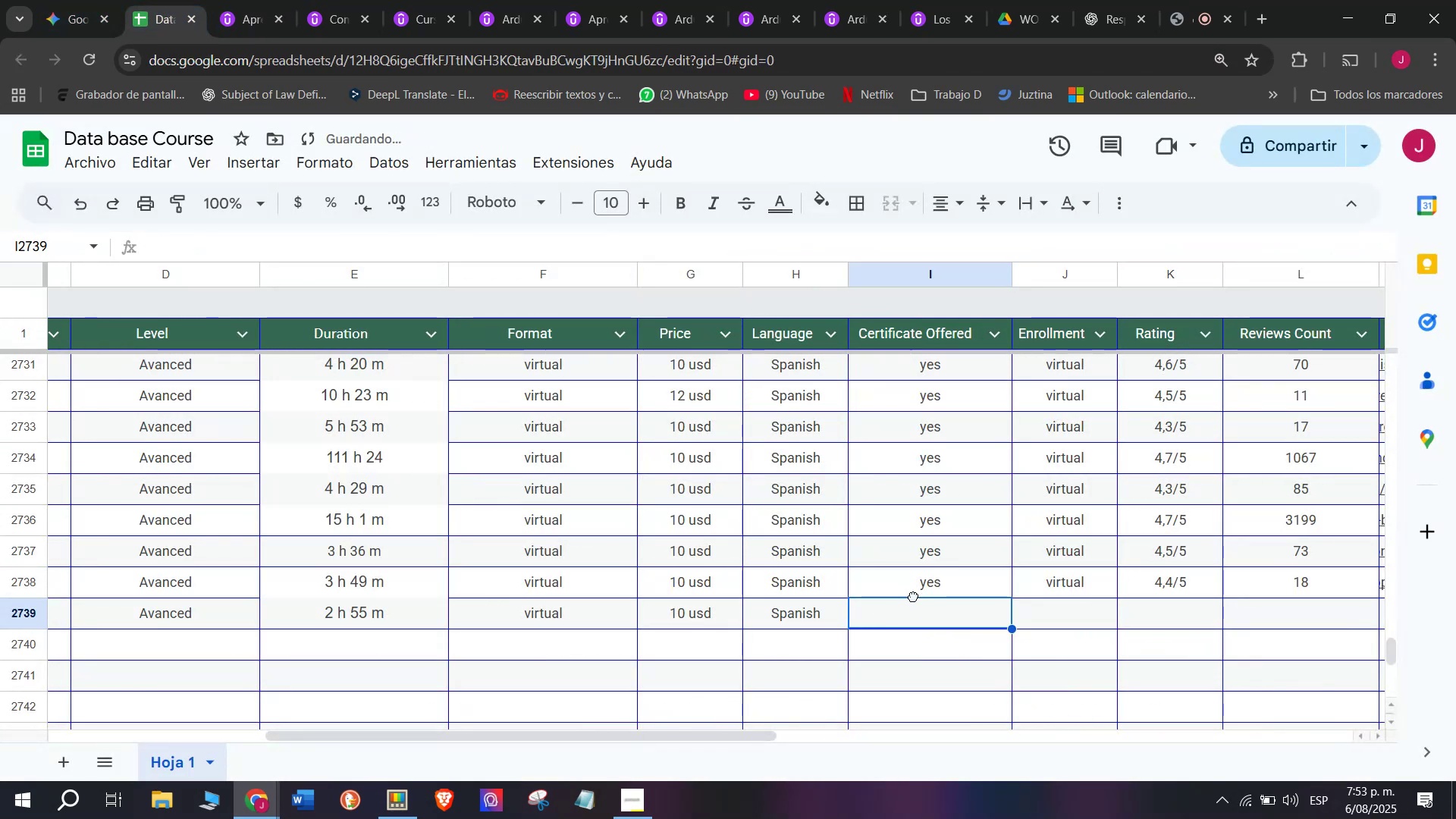 
triple_click([913, 596])
 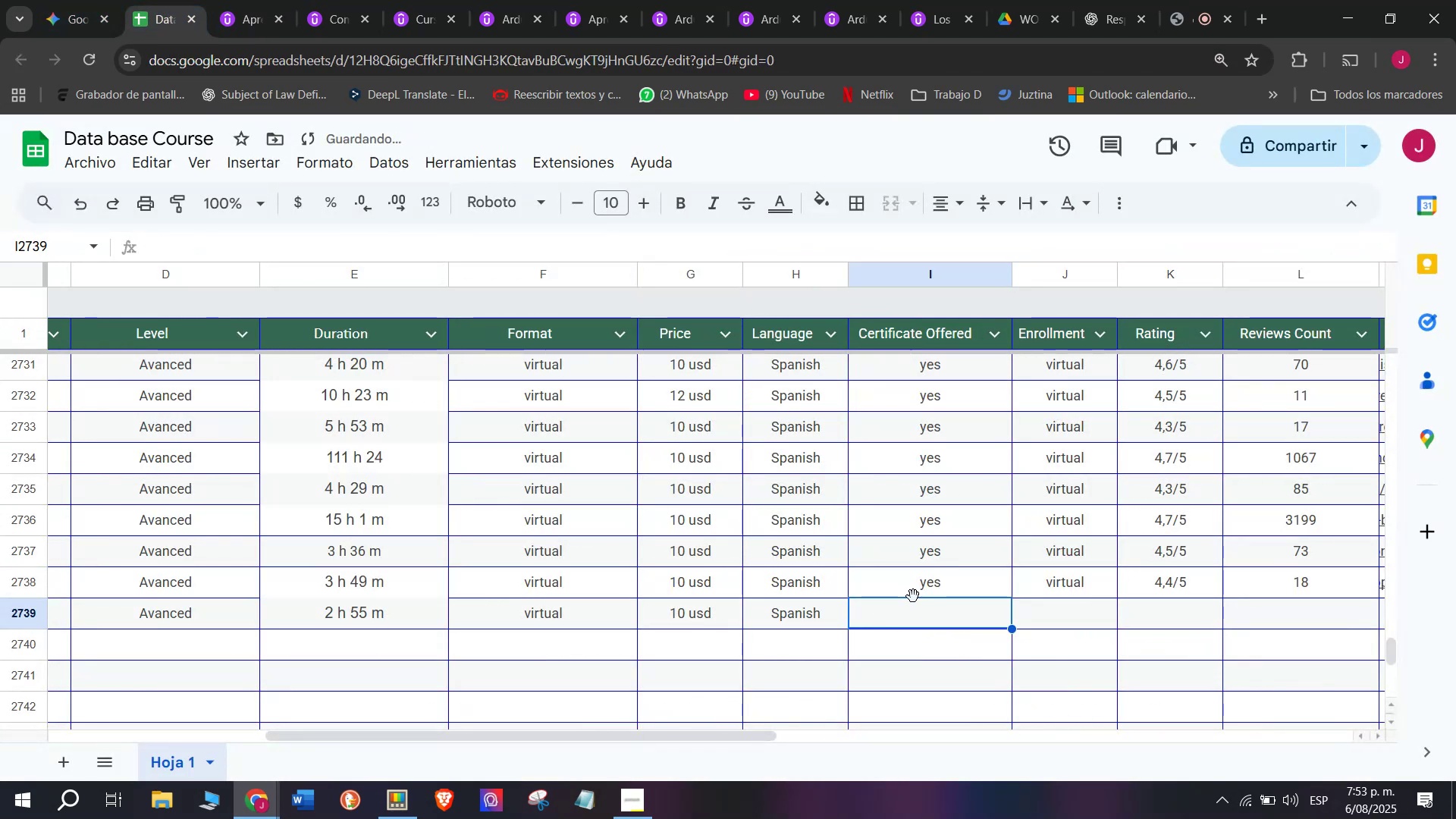 
key(Control+ControlLeft)
 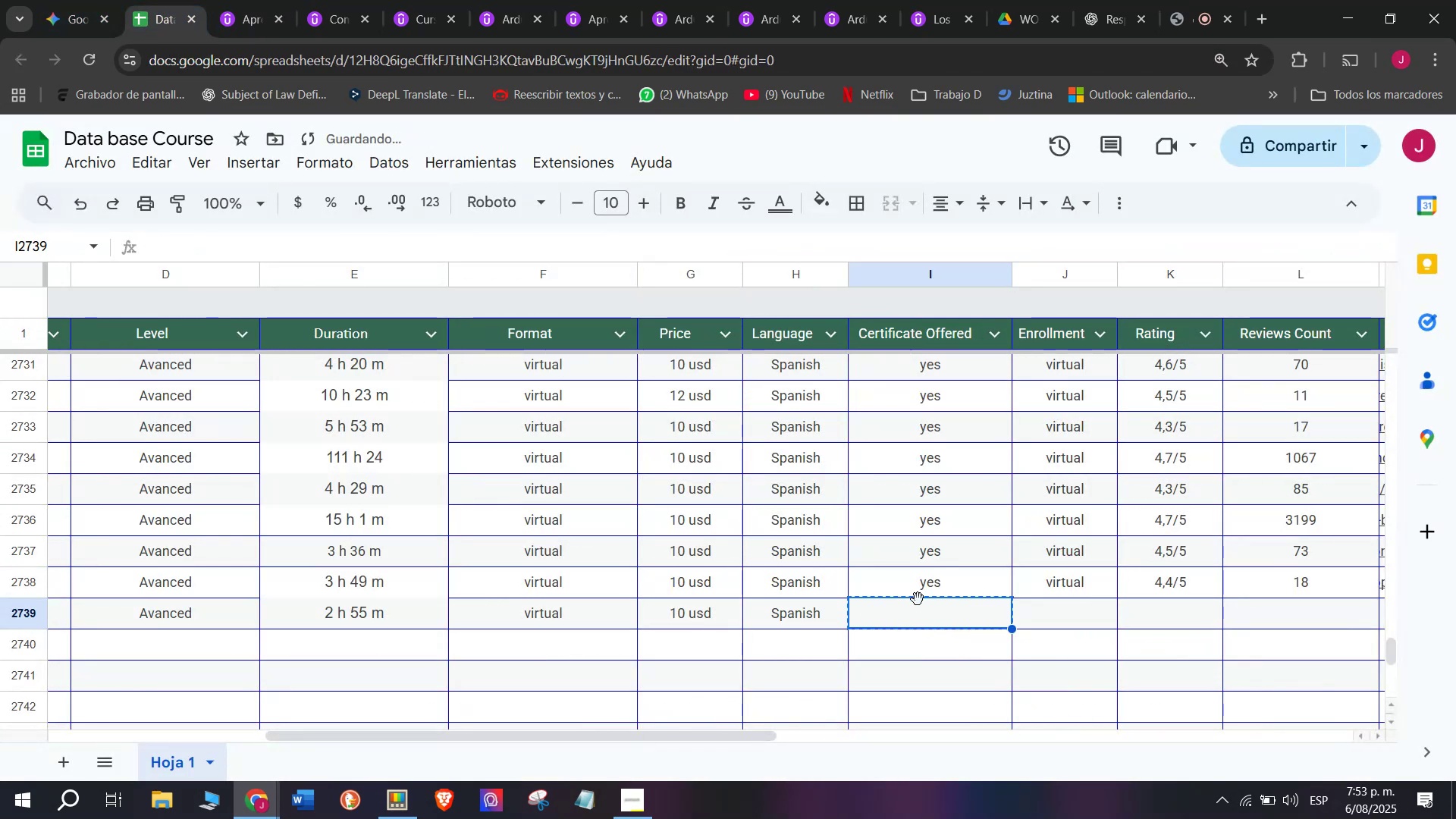 
key(Break)
 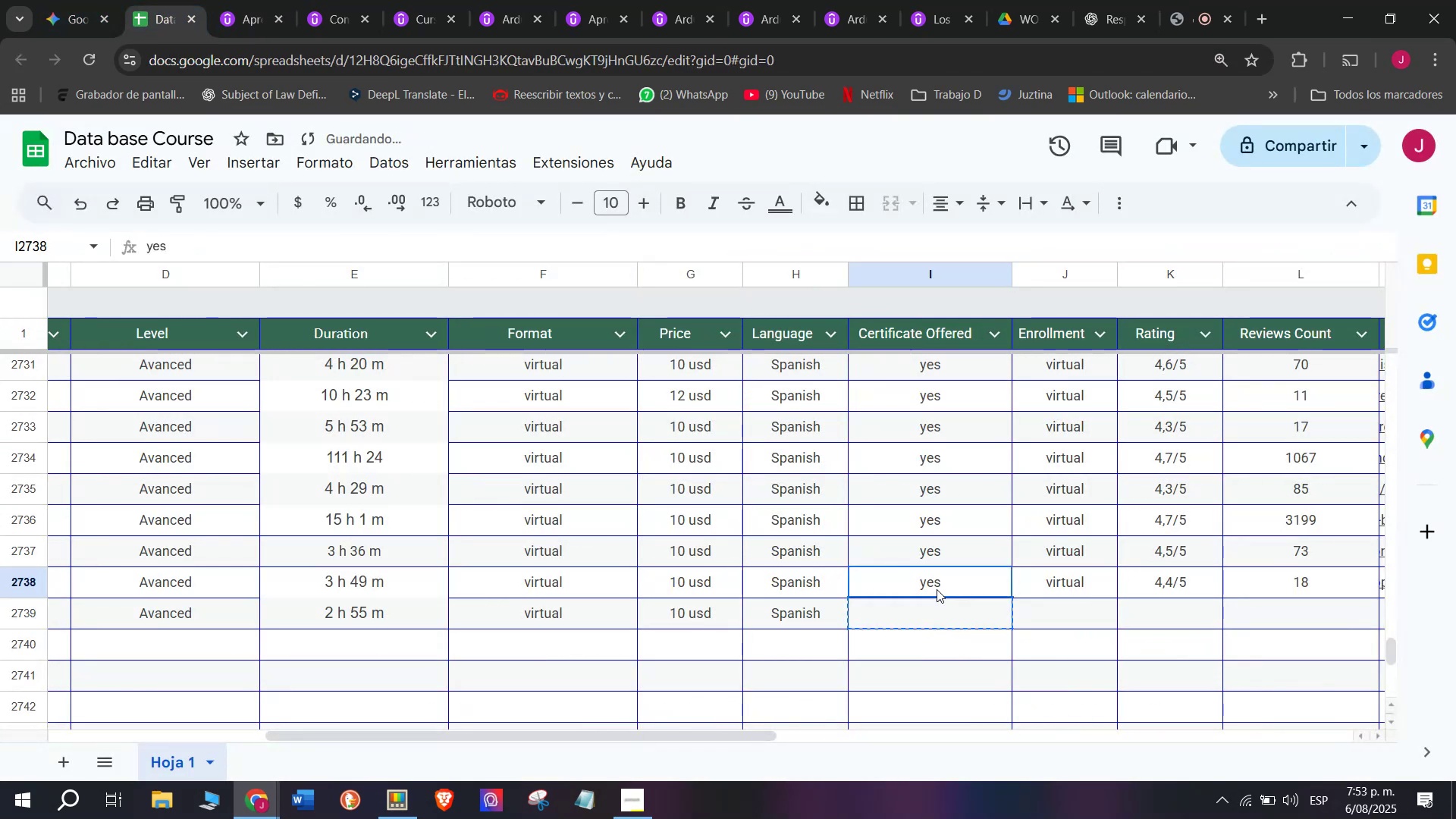 
key(Control+C)
 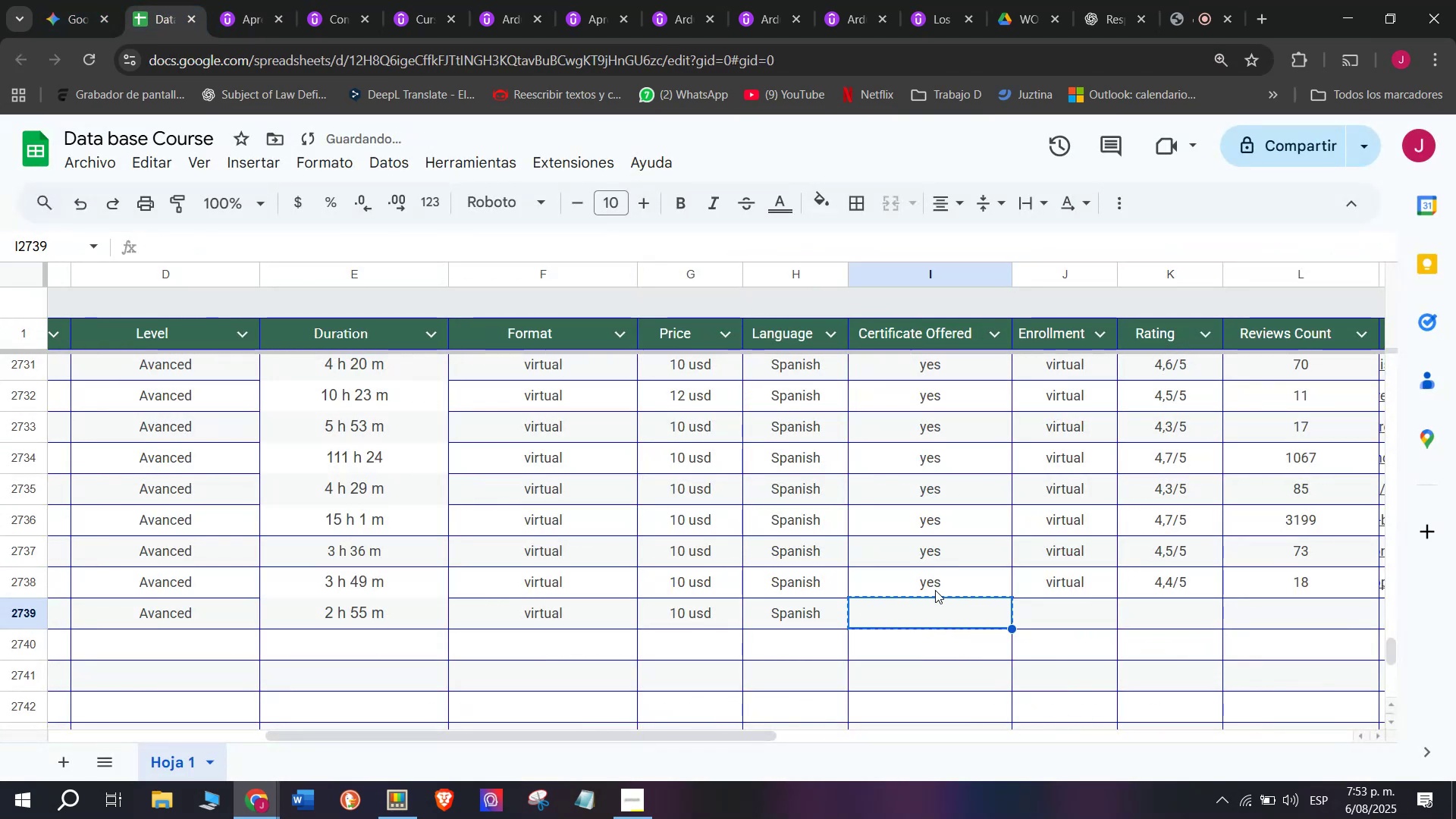 
left_click([937, 589])
 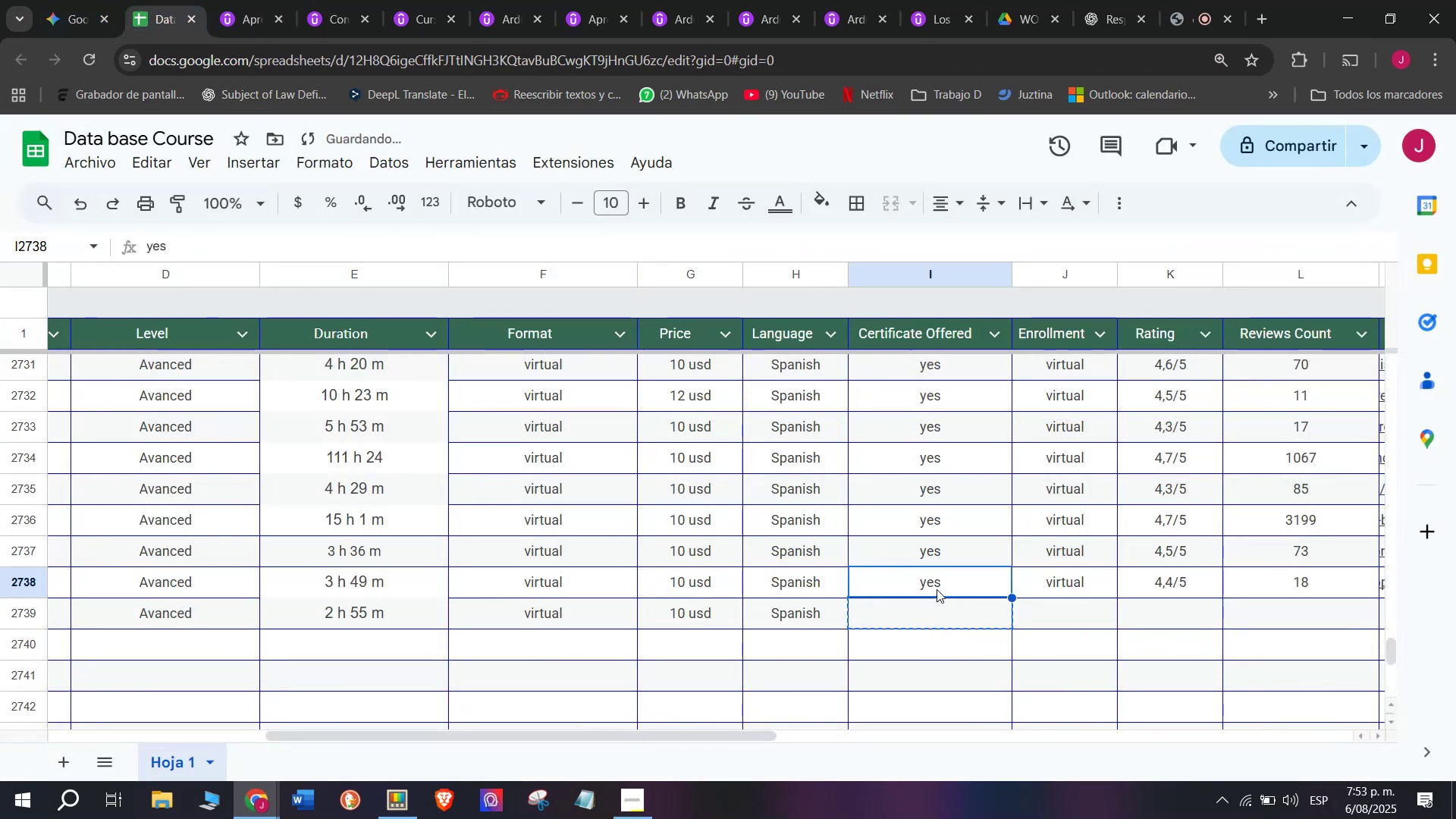 
key(Control+ControlLeft)
 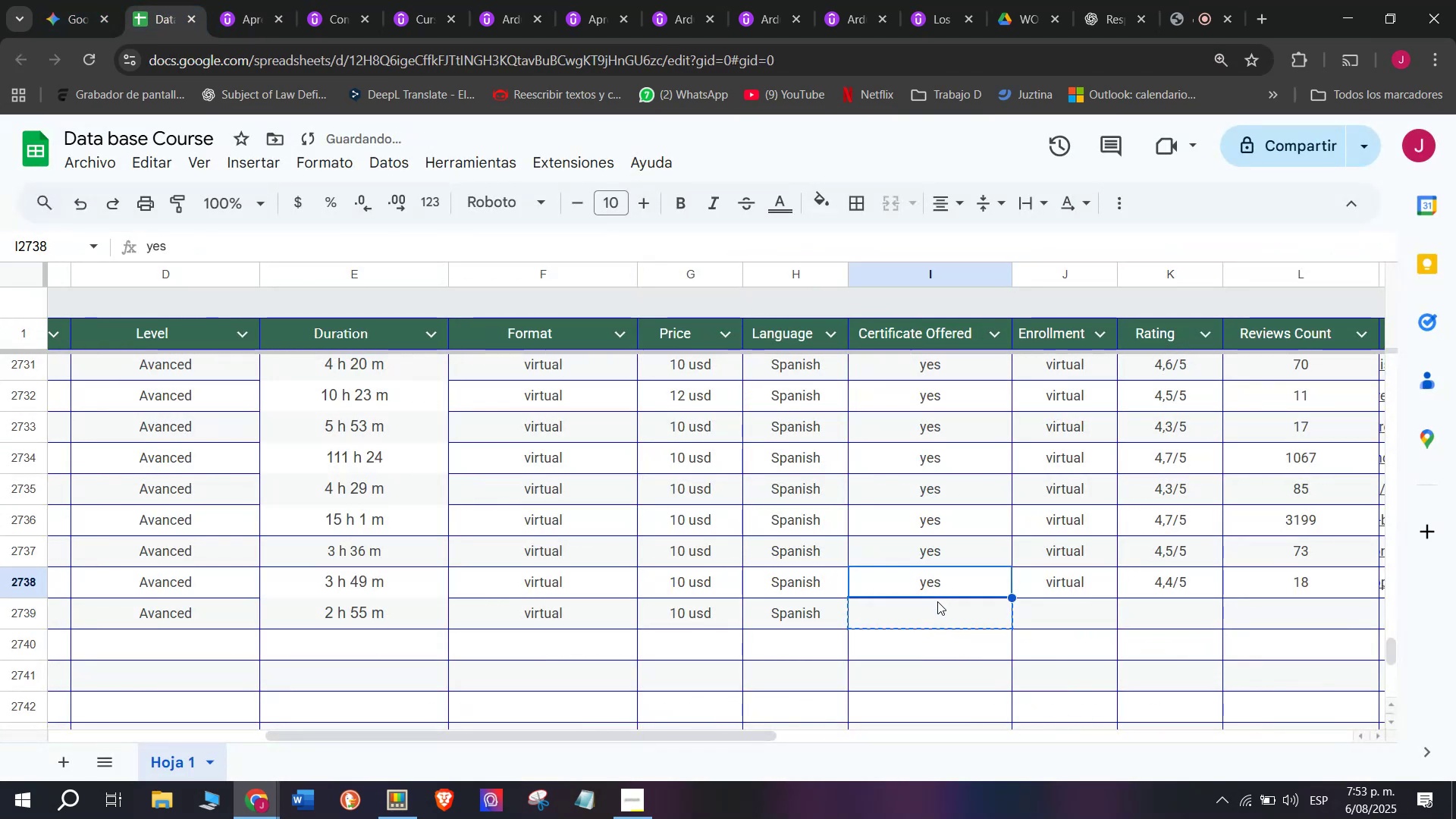 
key(Break)
 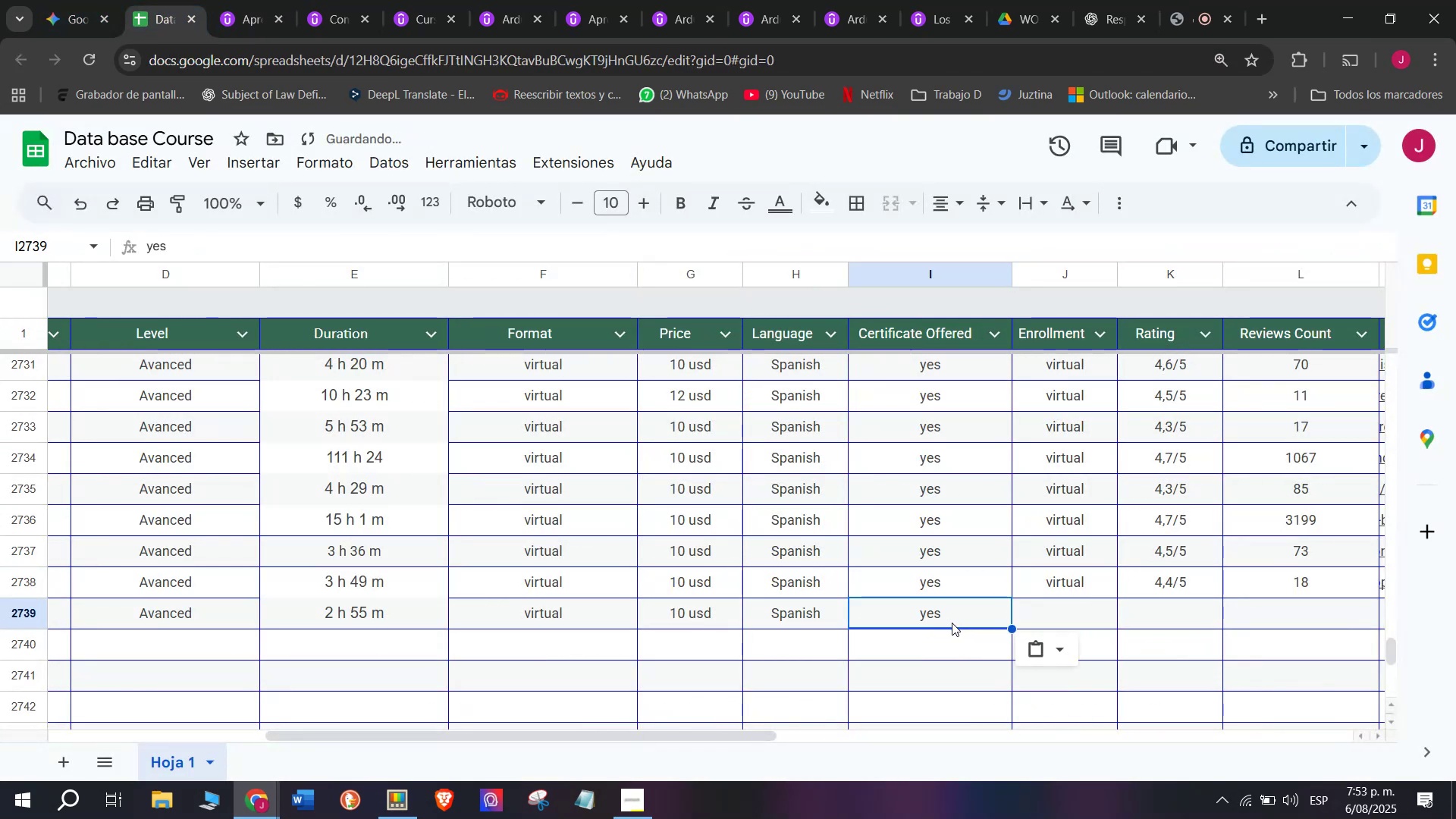 
key(Control+C)
 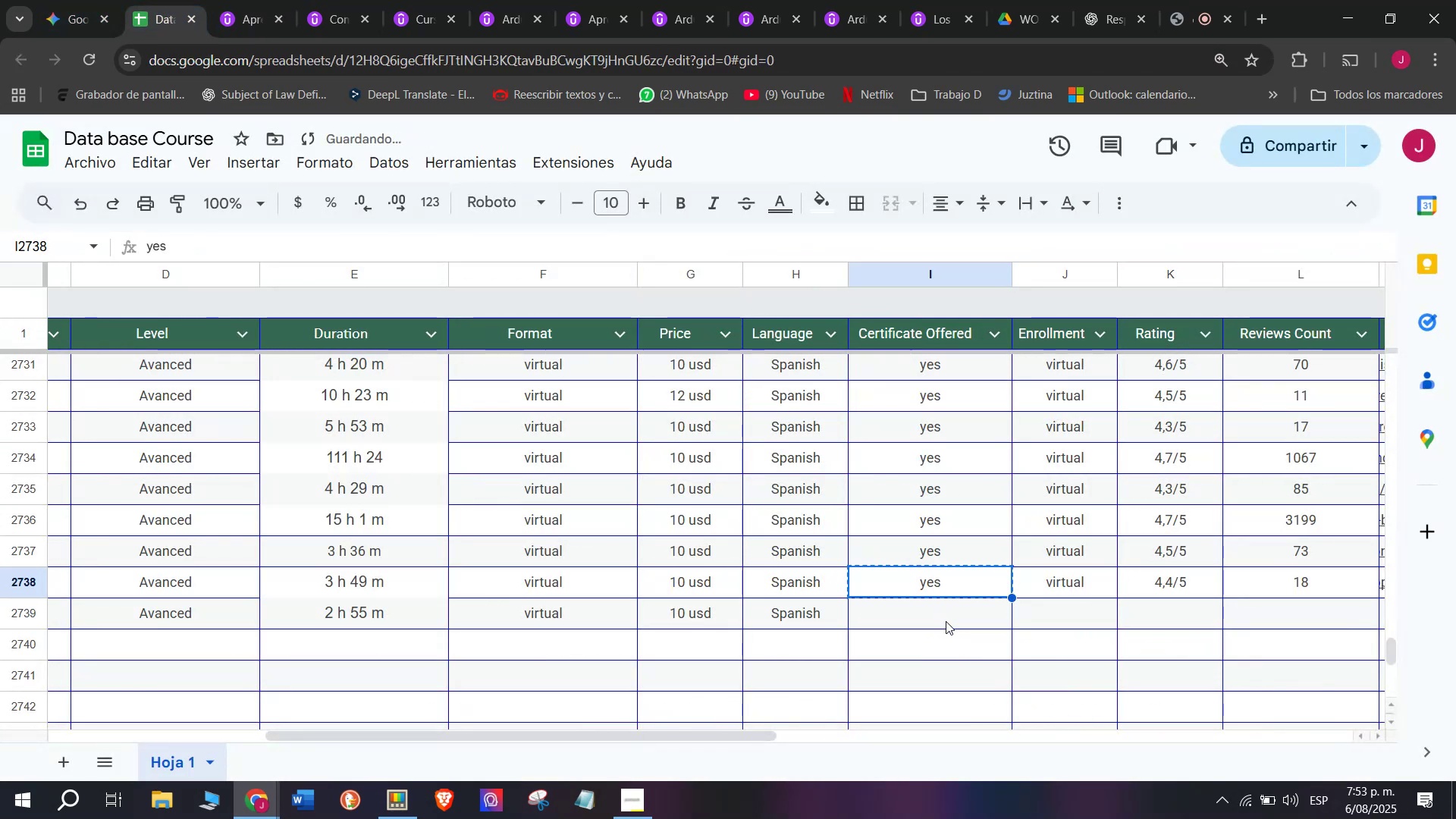 
double_click([946, 621])
 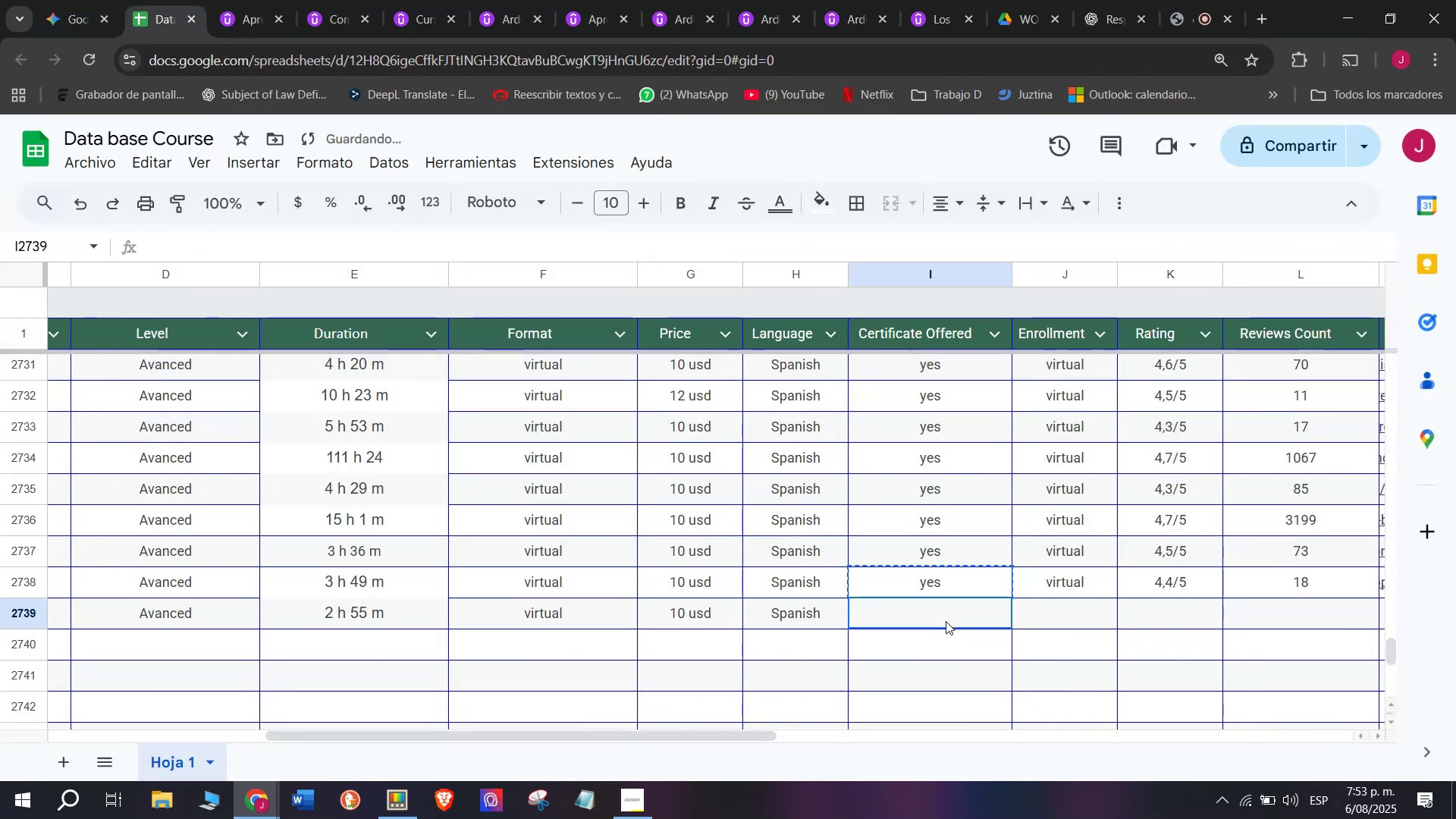 
key(Z)
 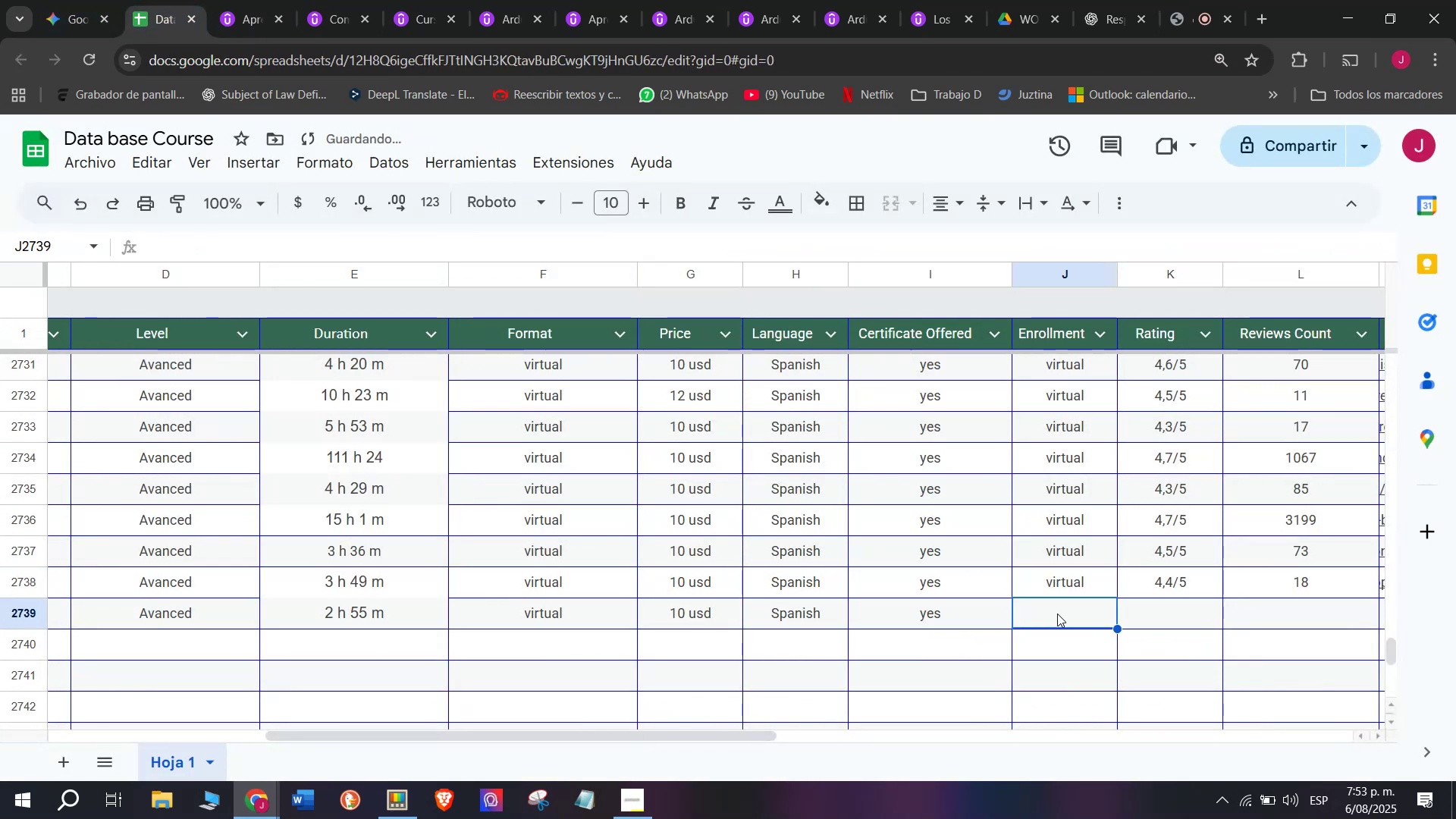 
key(Control+ControlLeft)
 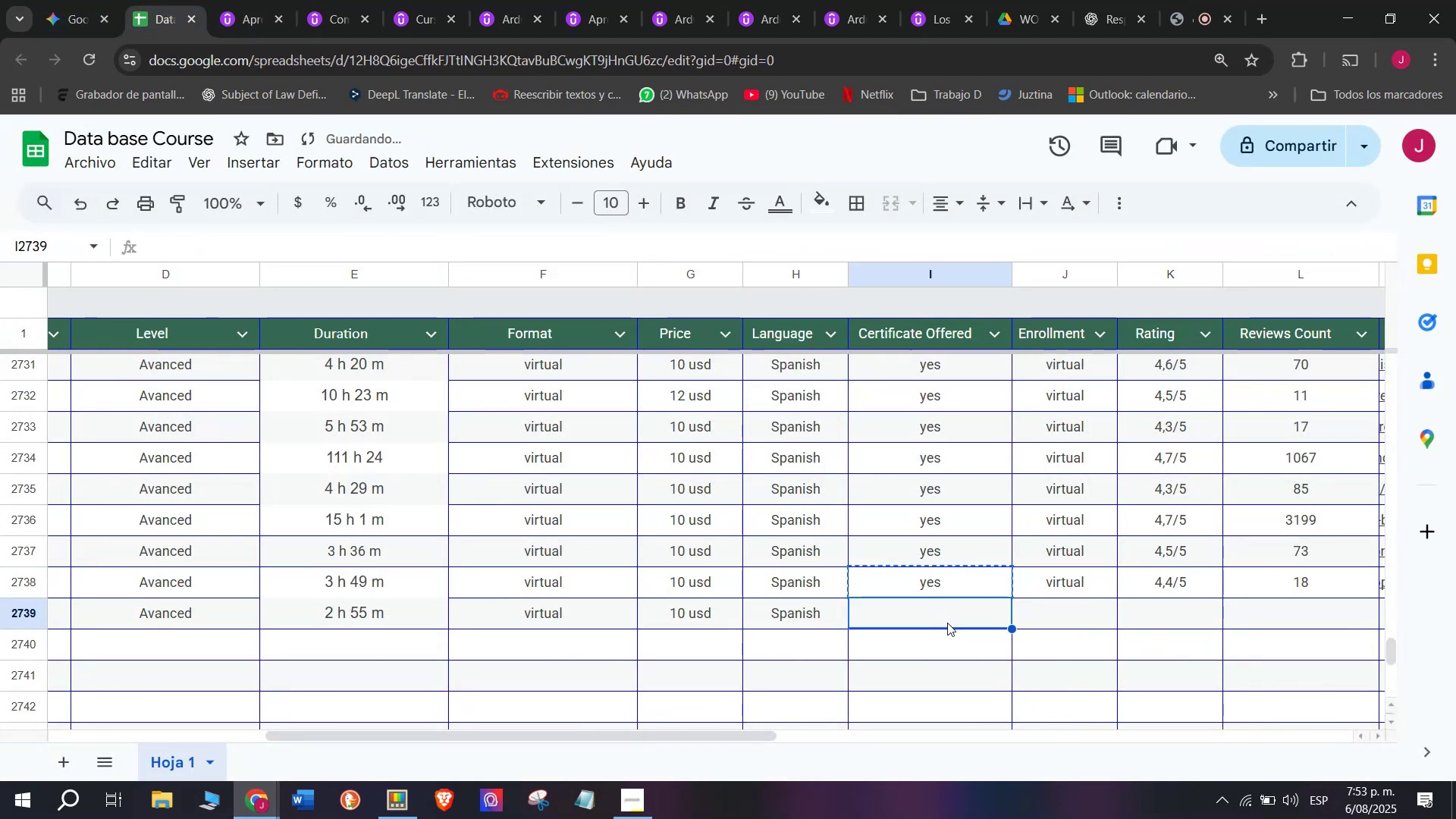 
key(Control+V)
 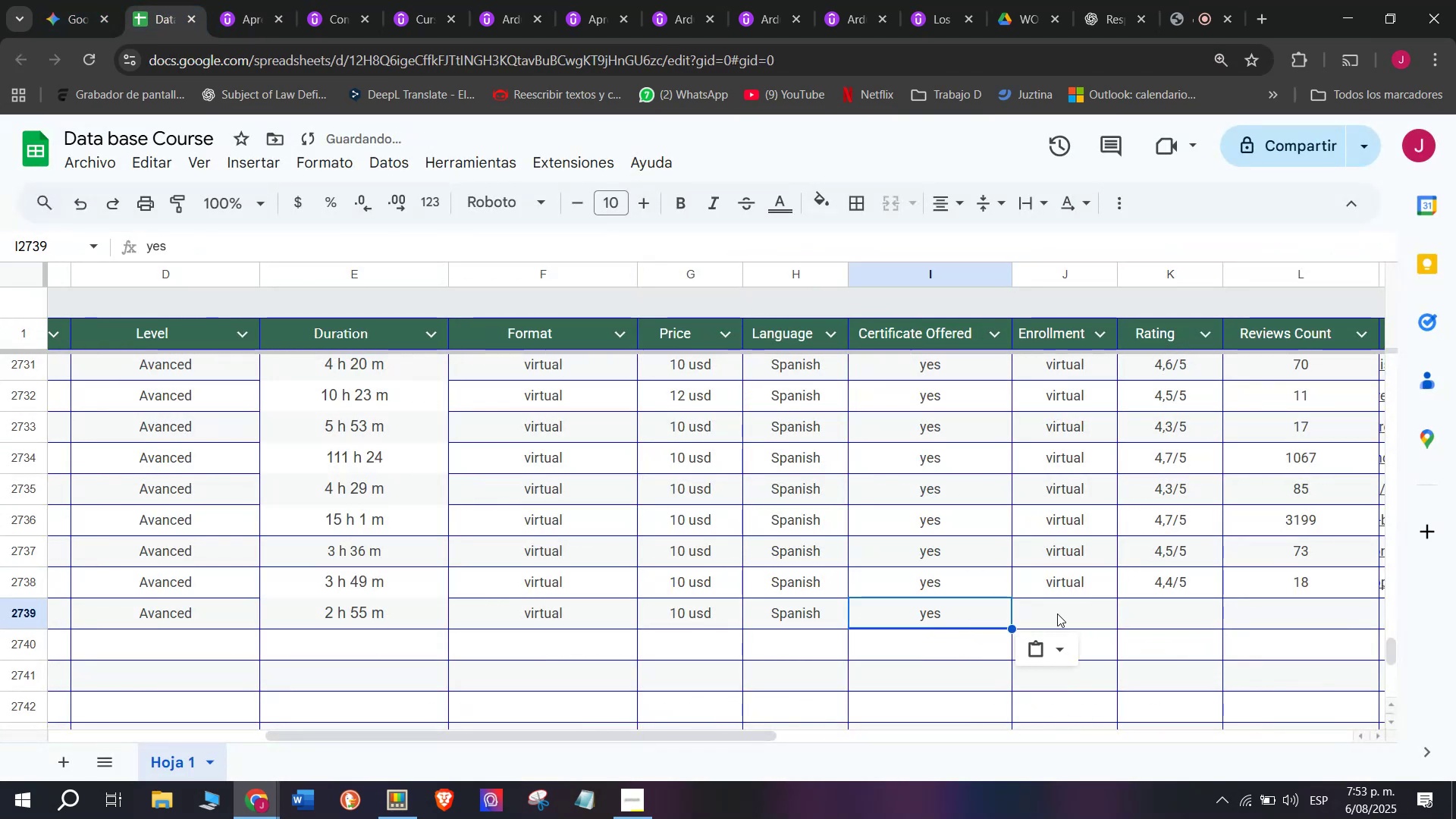 
triple_click([1057, 613])
 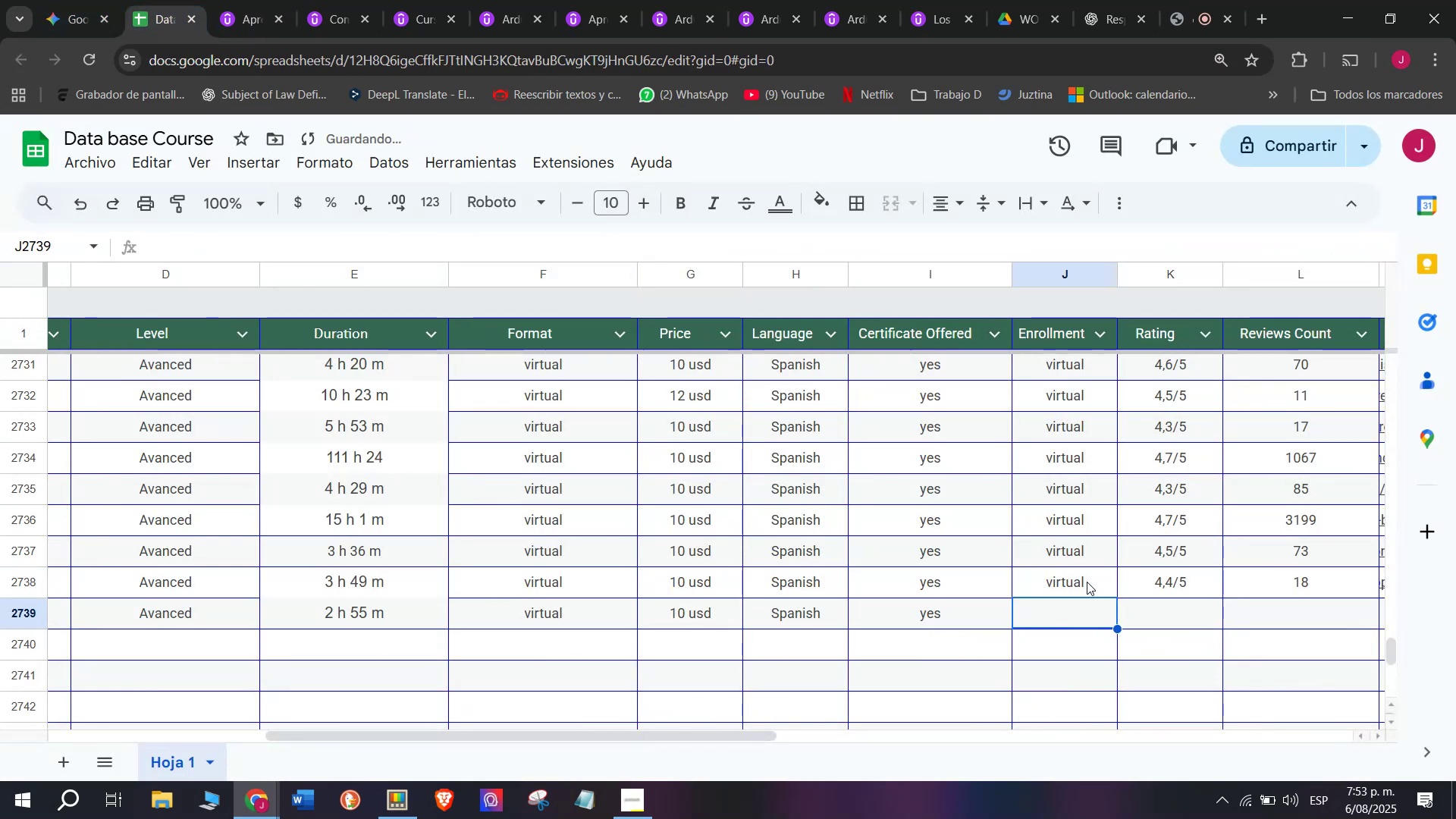 
triple_click([1087, 582])
 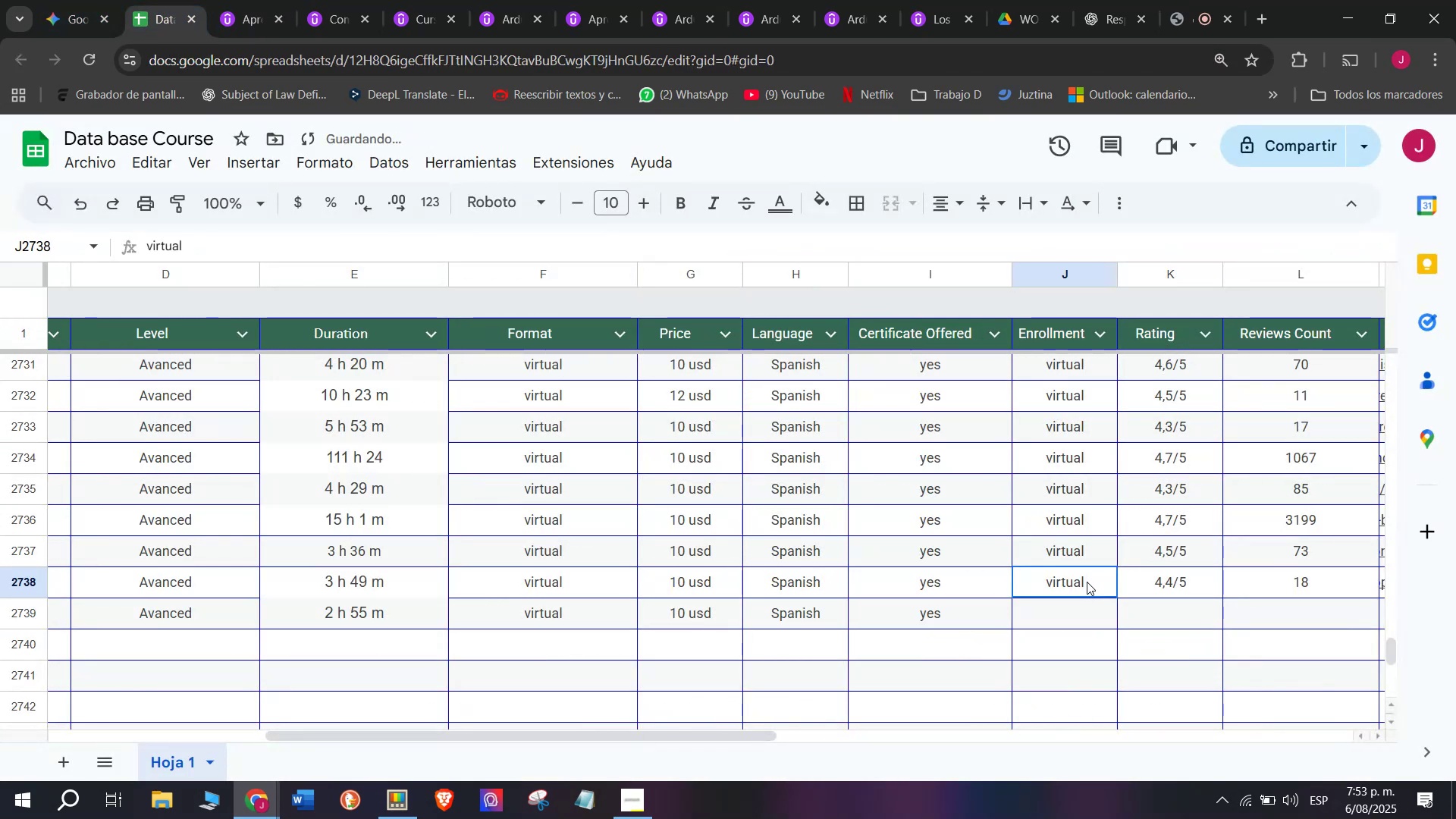 
key(Control+ControlLeft)
 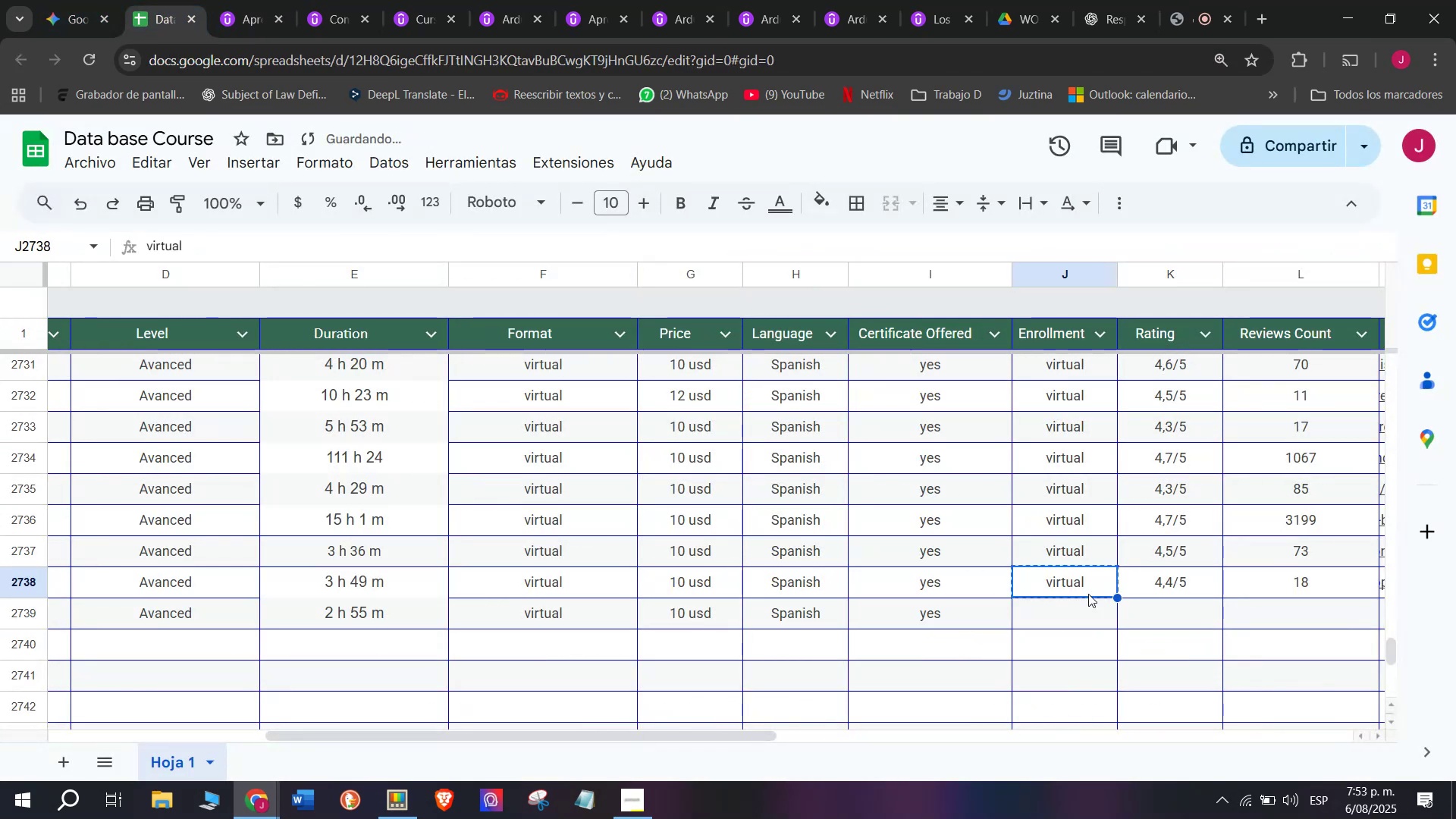 
key(Break)
 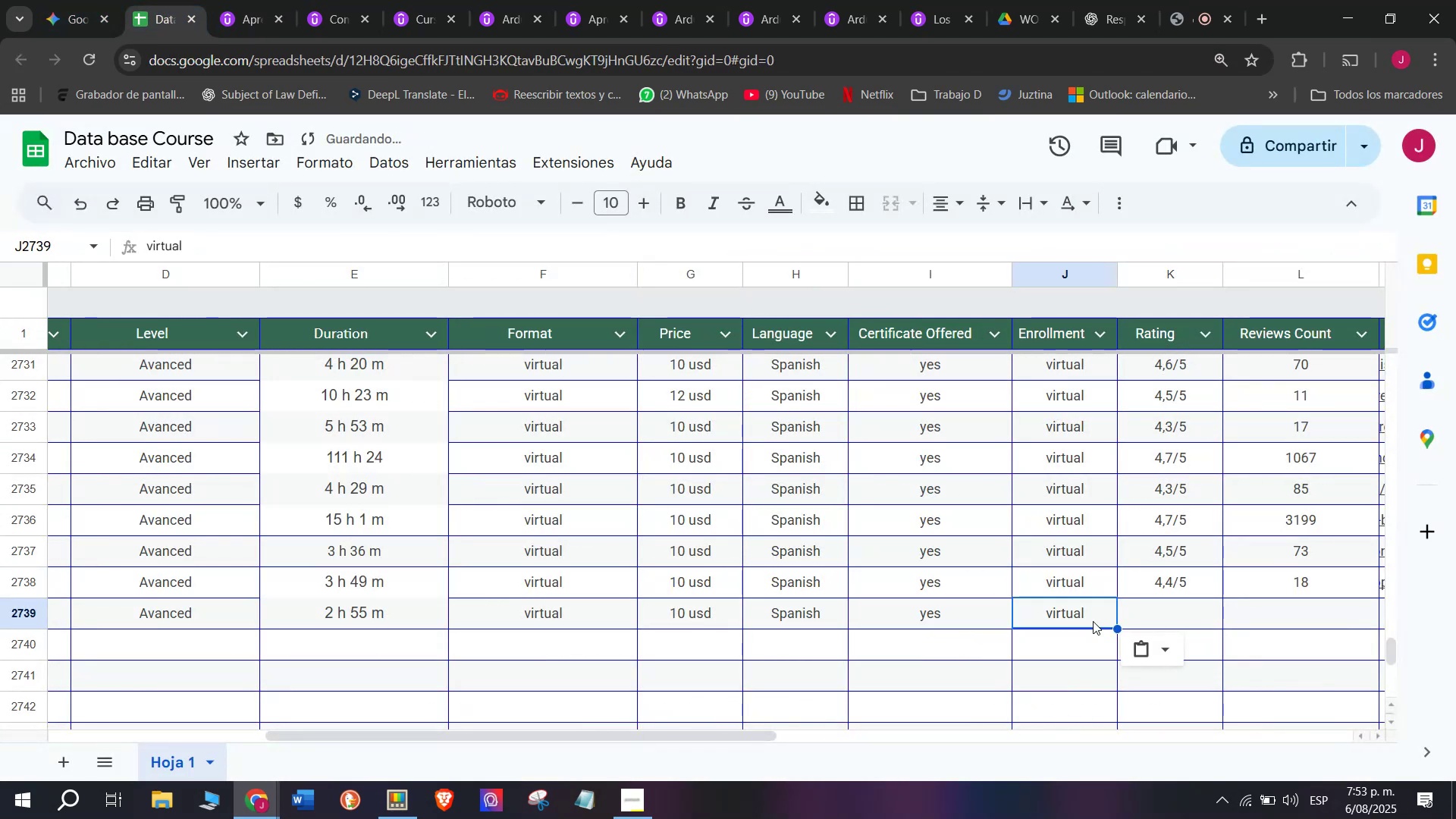 
key(Control+C)
 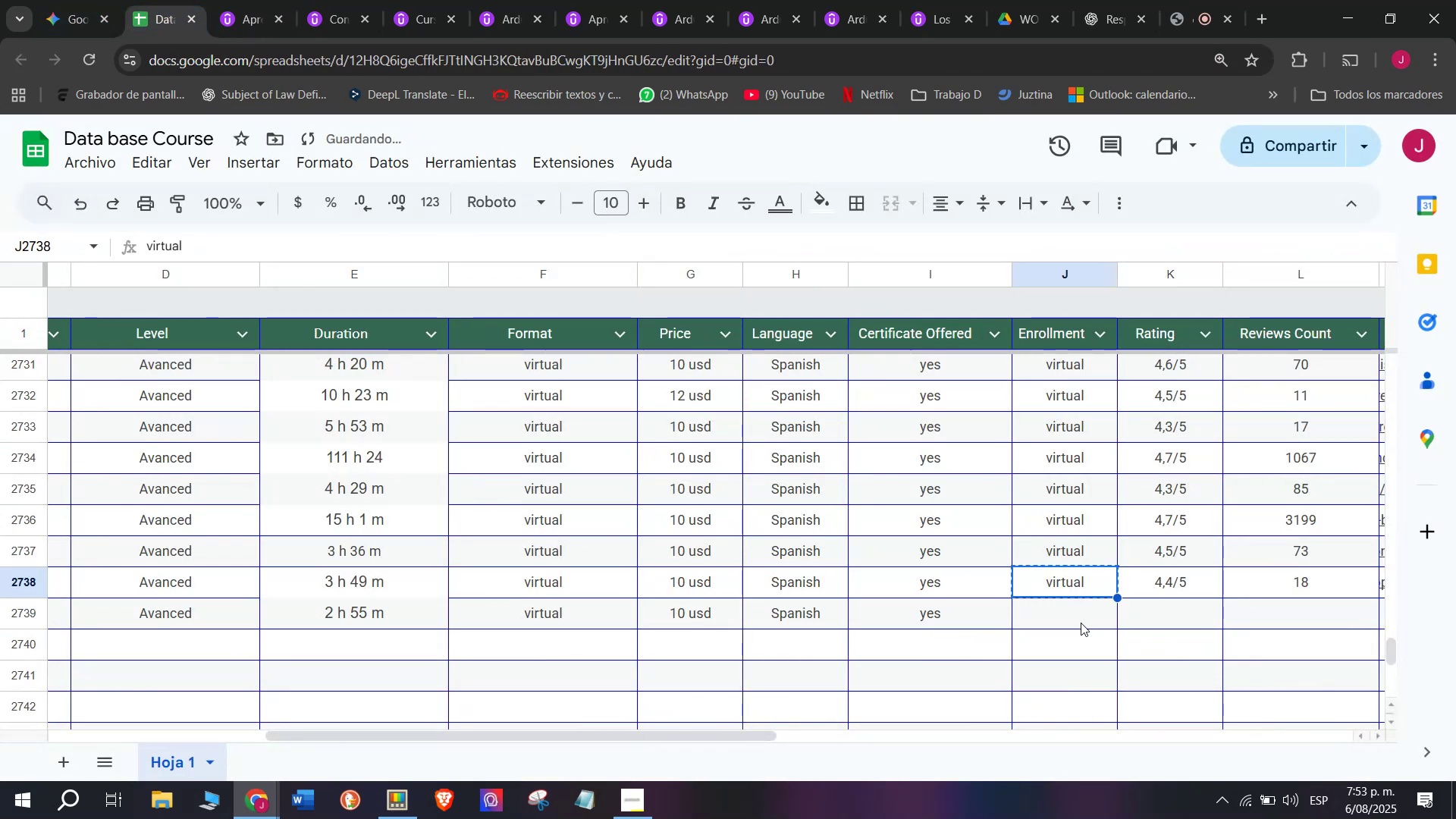 
triple_click([1081, 623])
 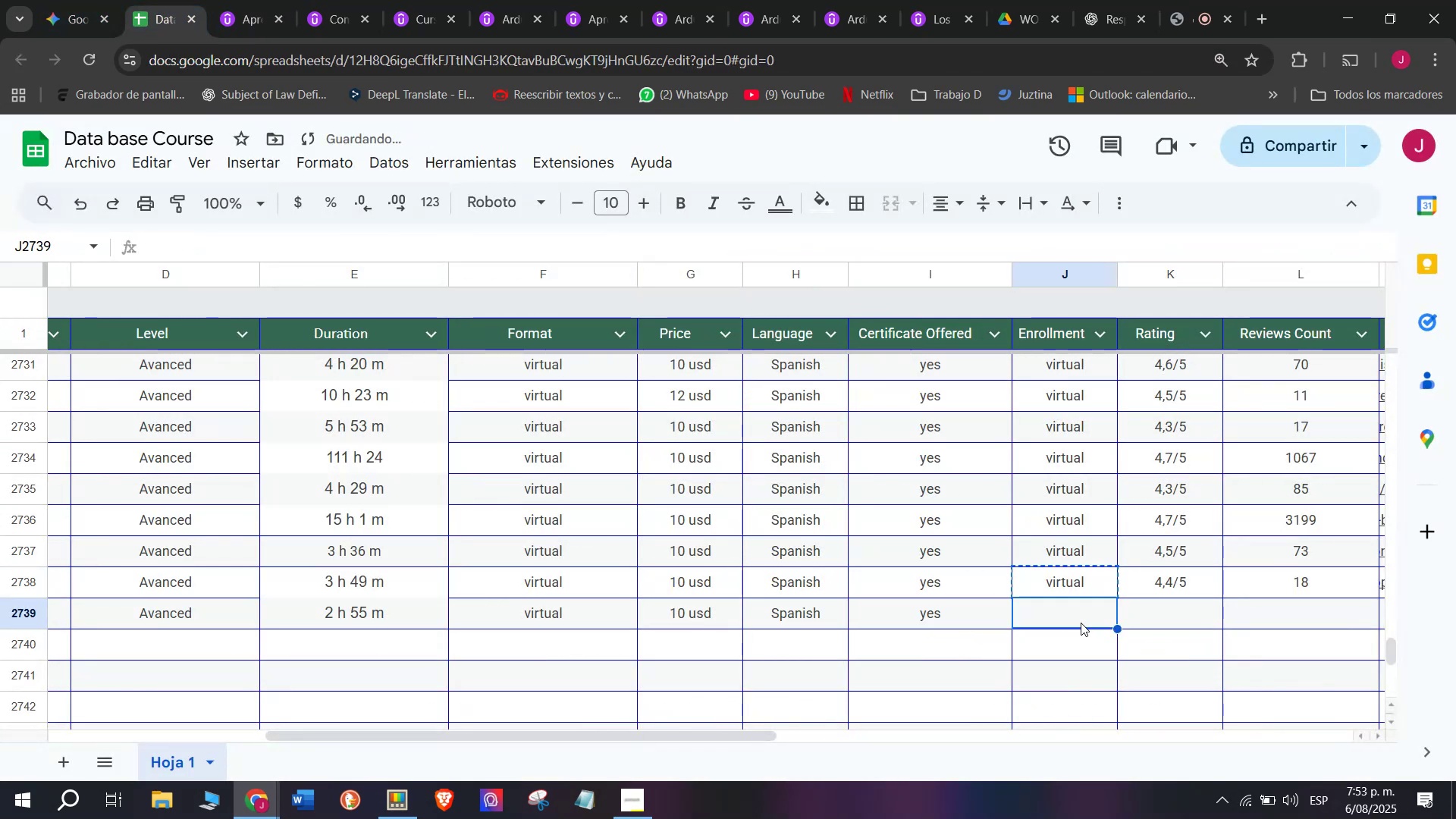 
key(Control+ControlLeft)
 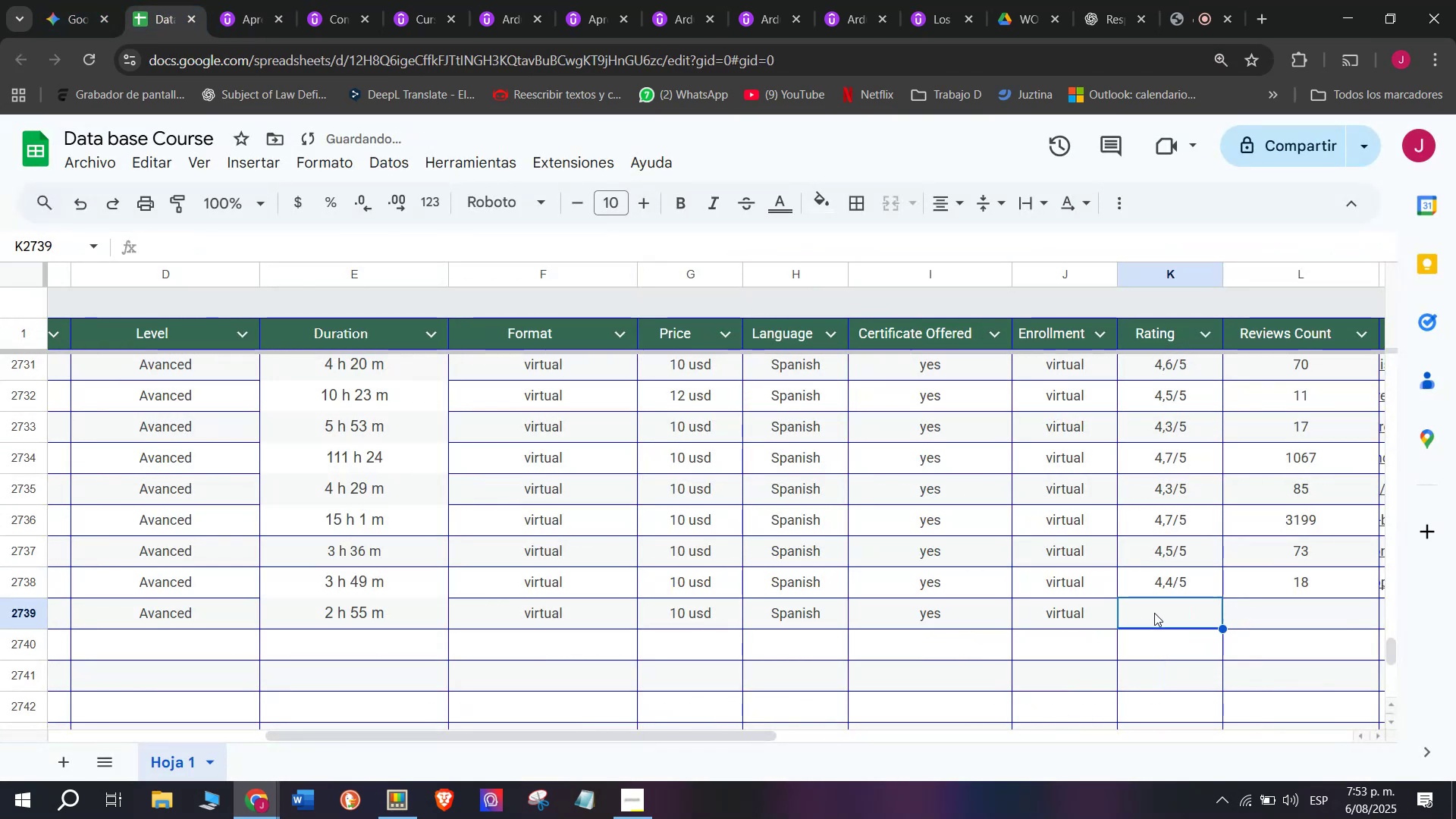 
key(Z)
 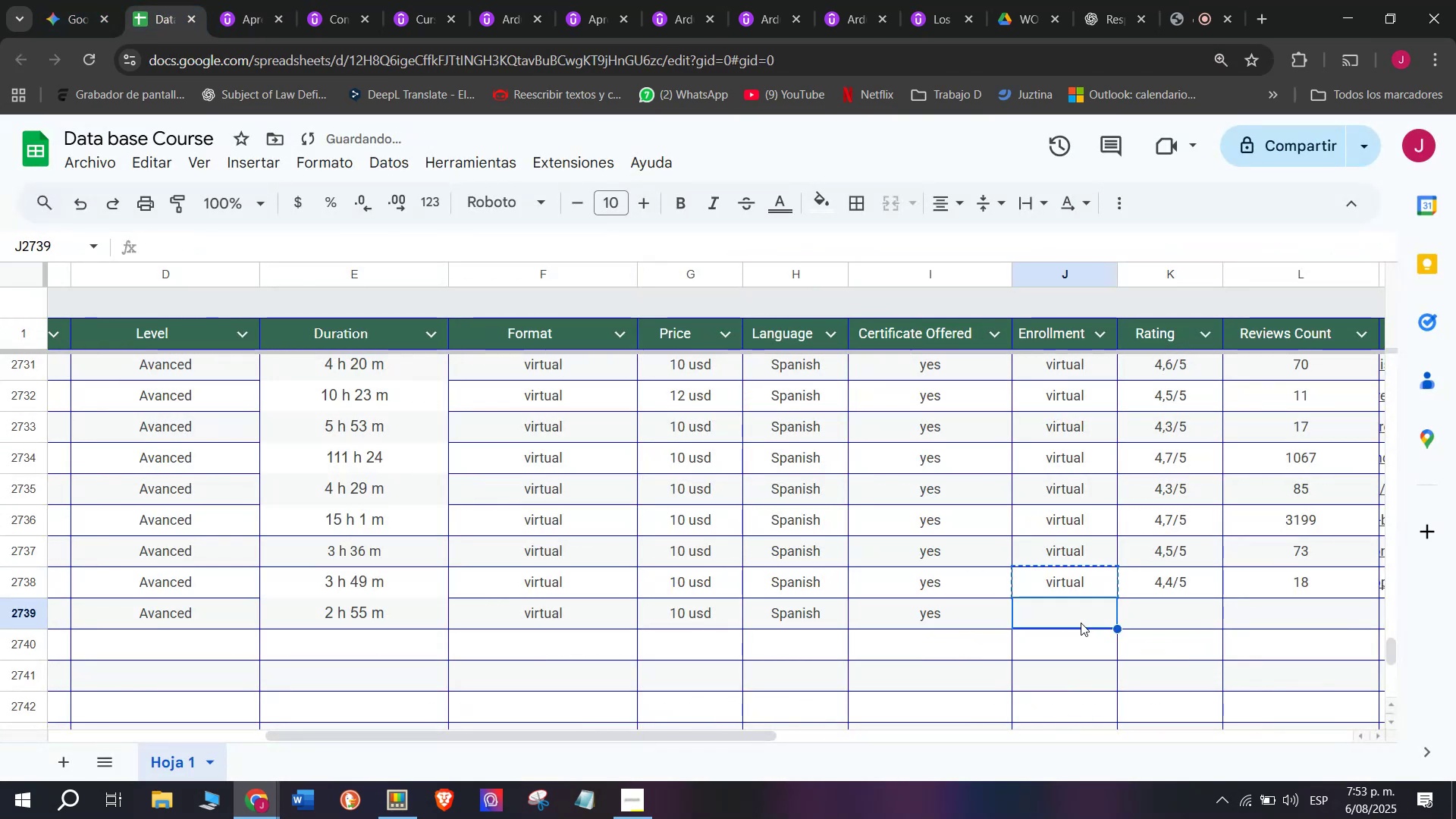 
key(Control+V)
 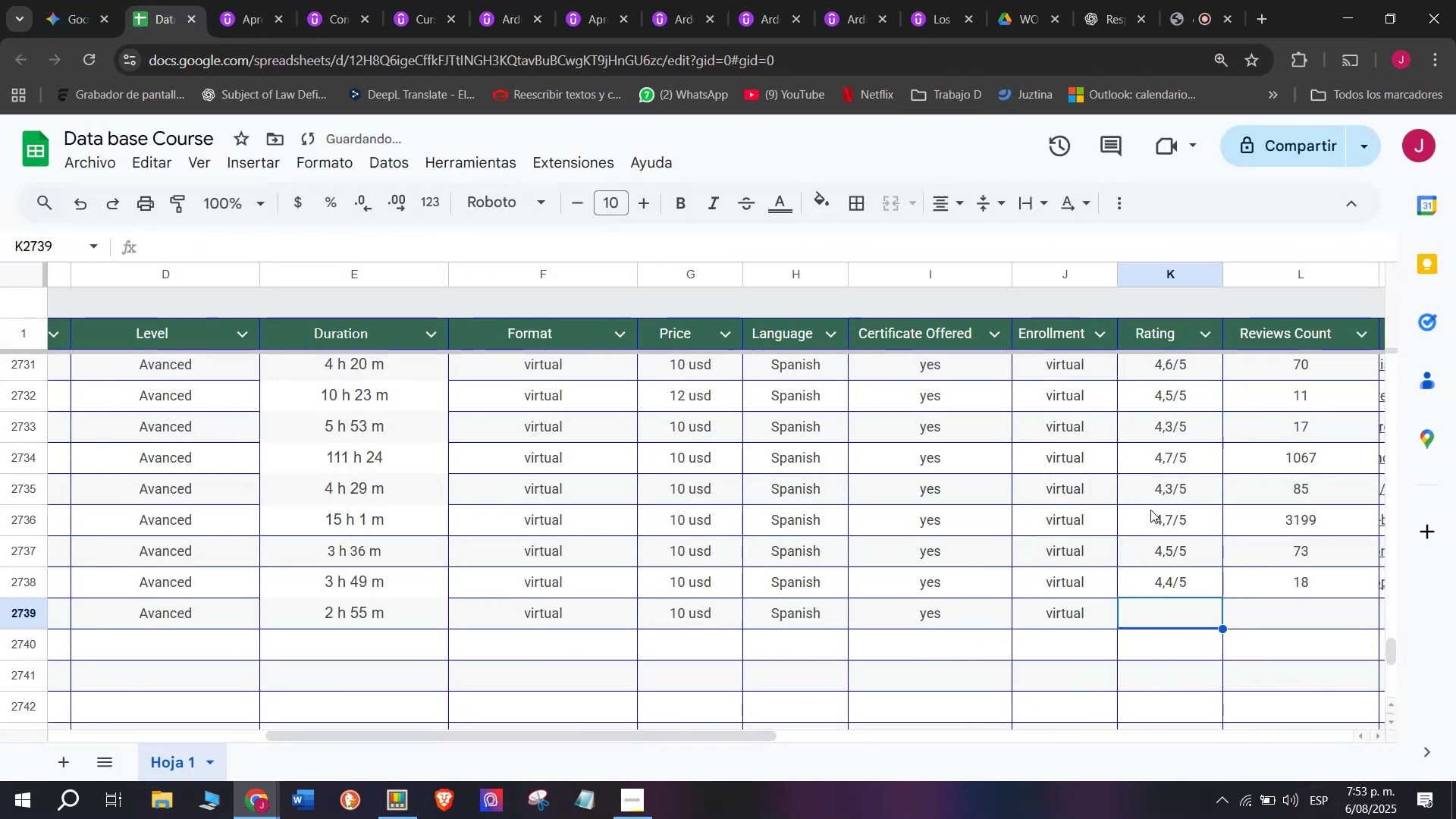 
double_click([1150, 508])
 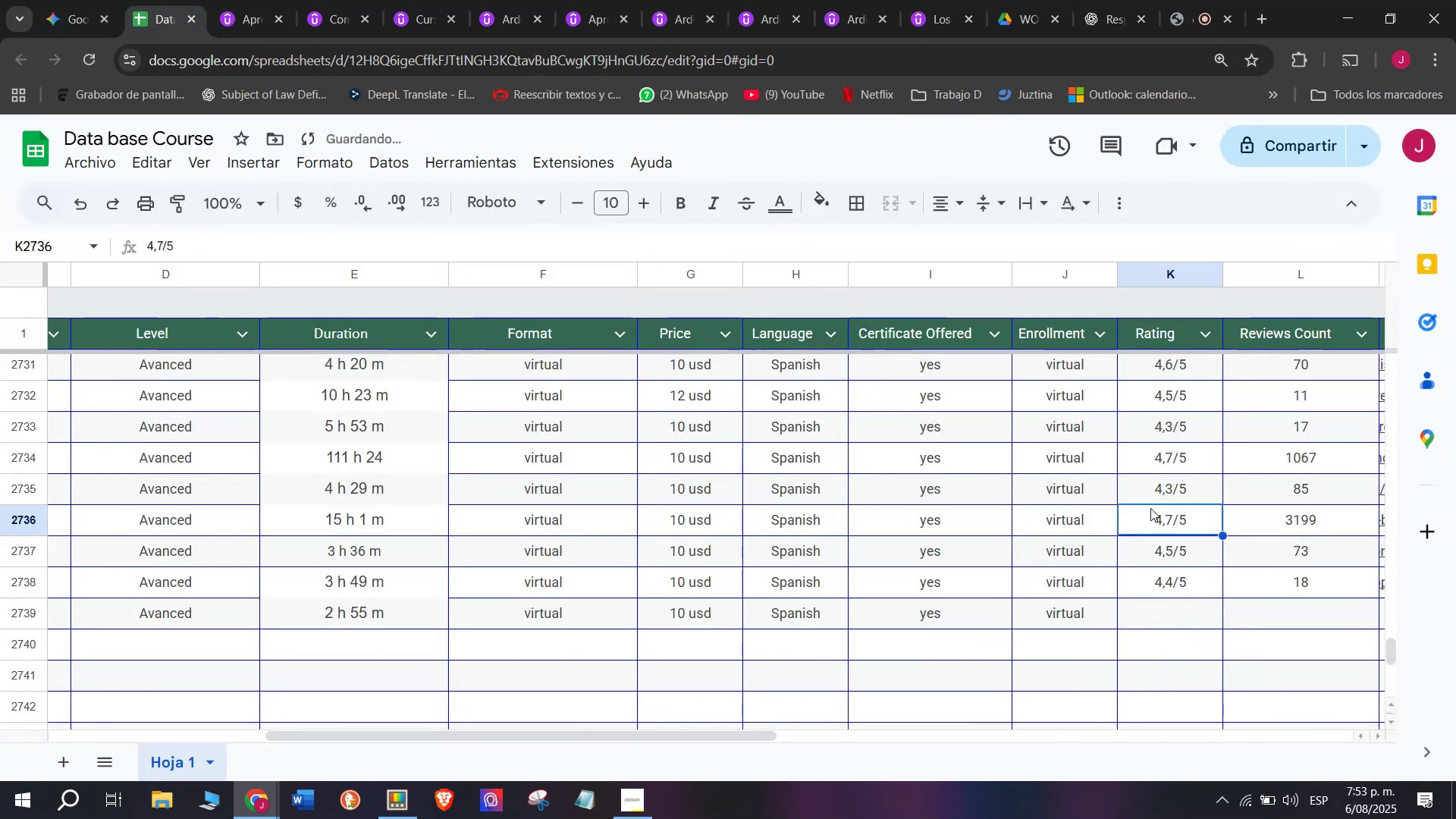 
key(Control+C)
 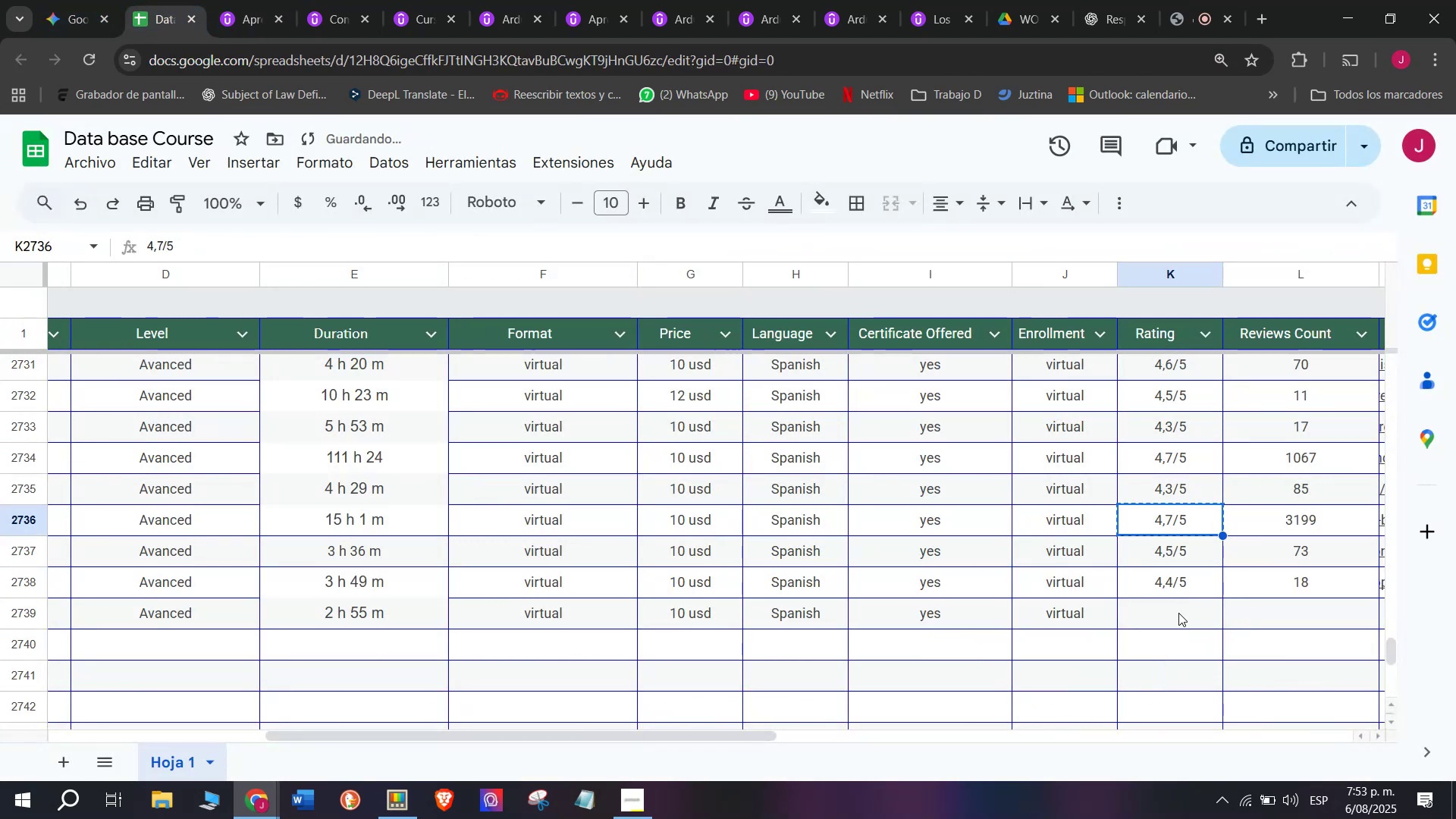 
key(Control+ControlLeft)
 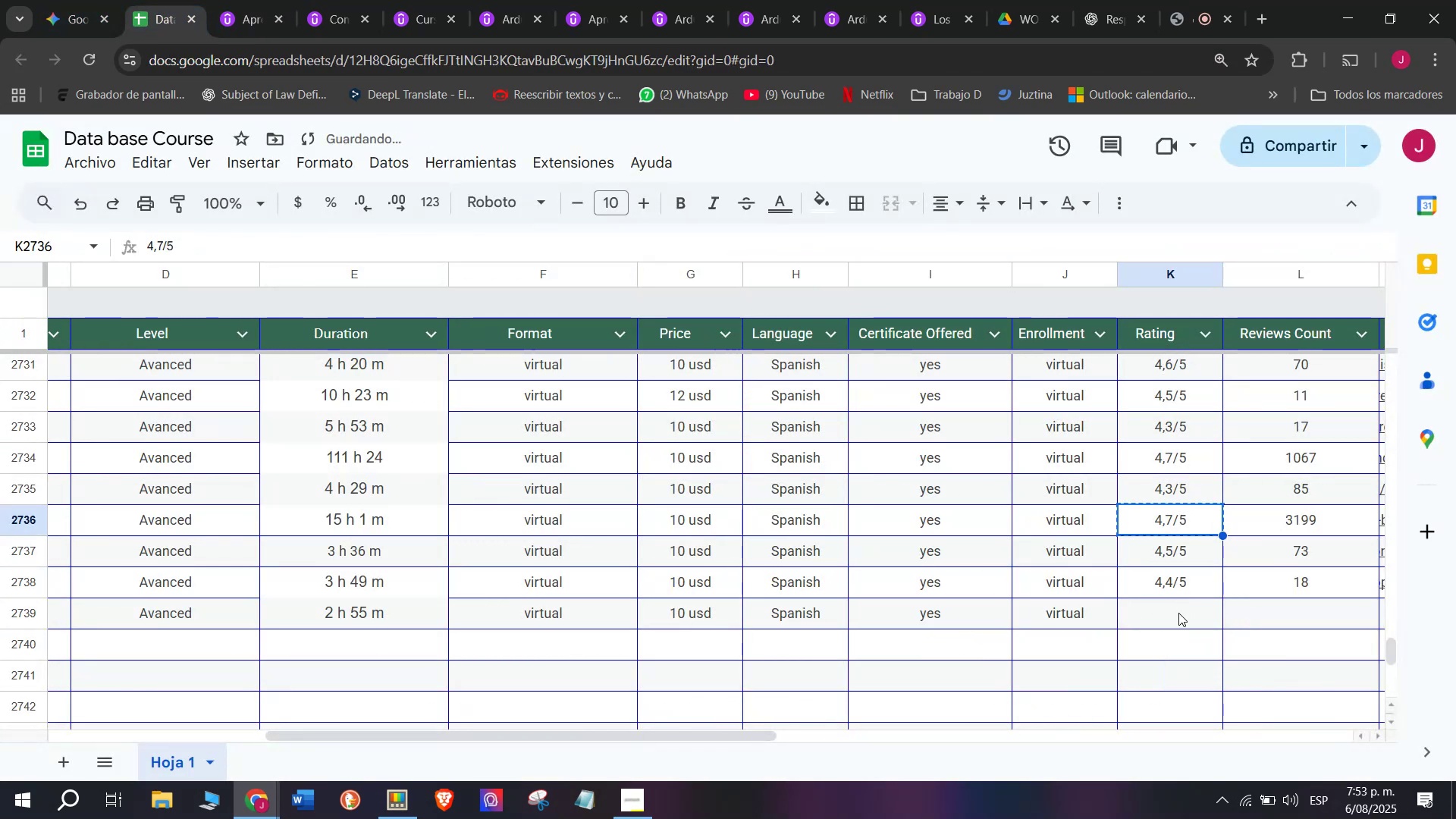 
key(Break)
 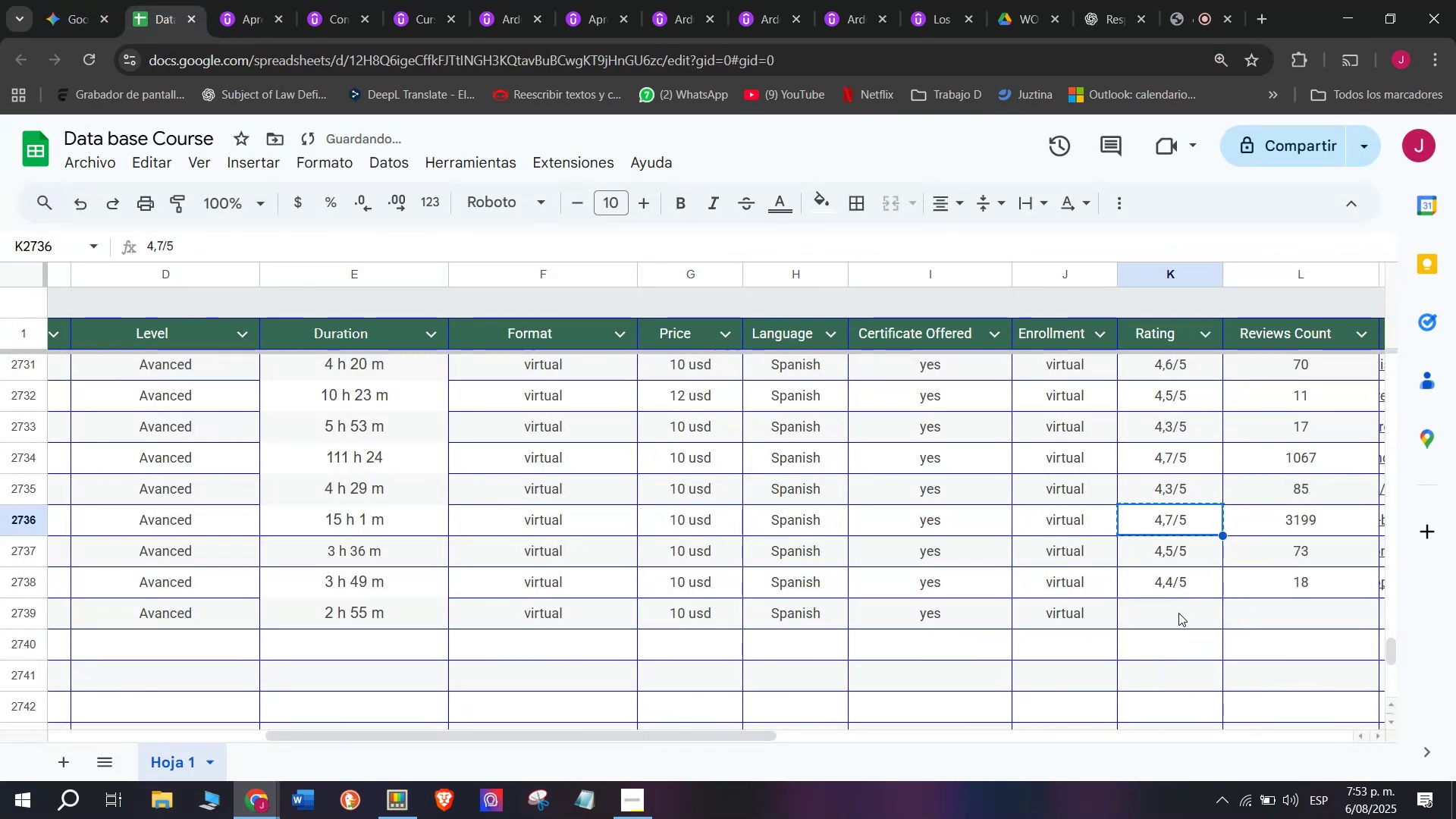 
left_click([1178, 613])
 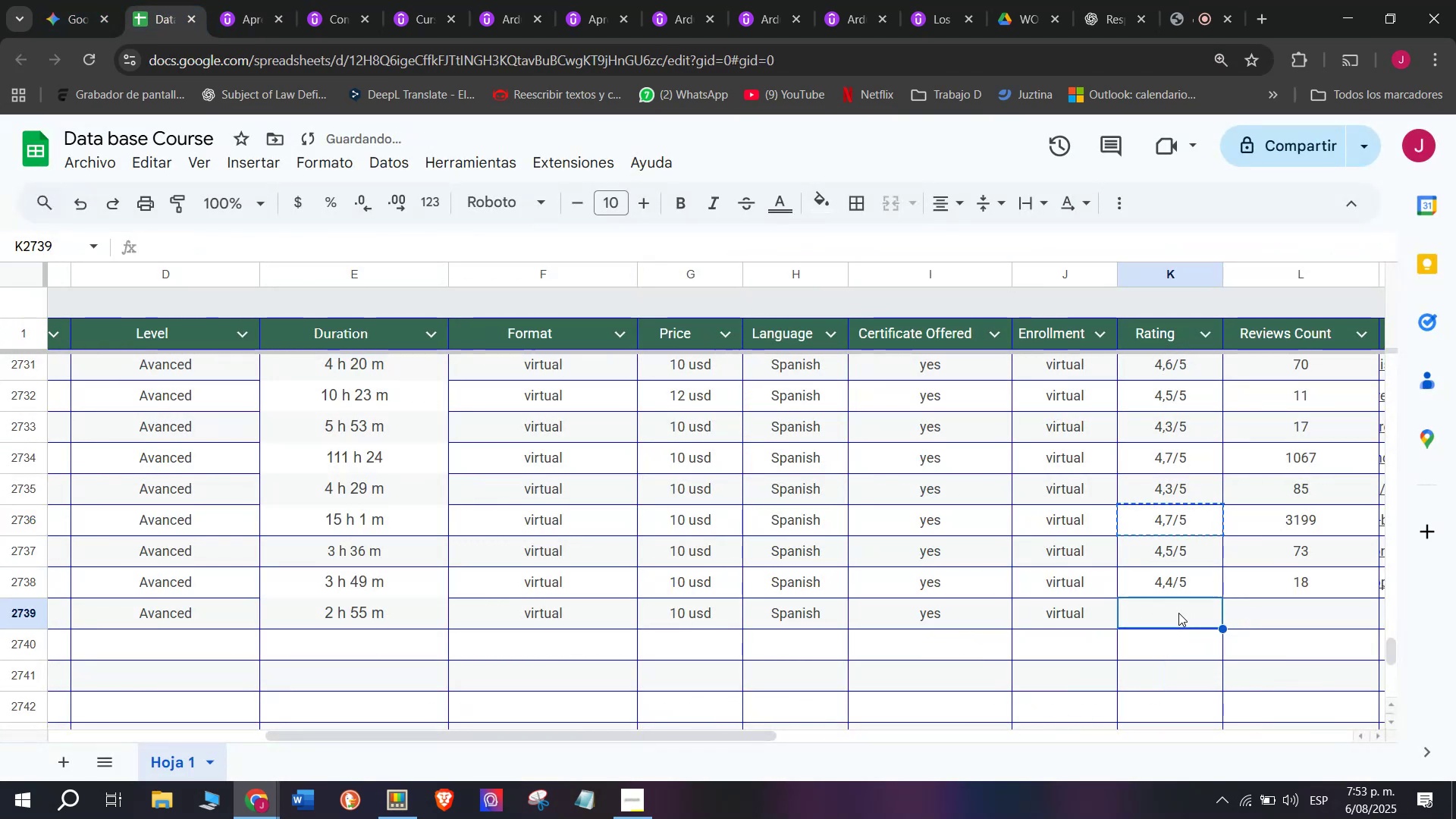 
key(Control+ControlLeft)
 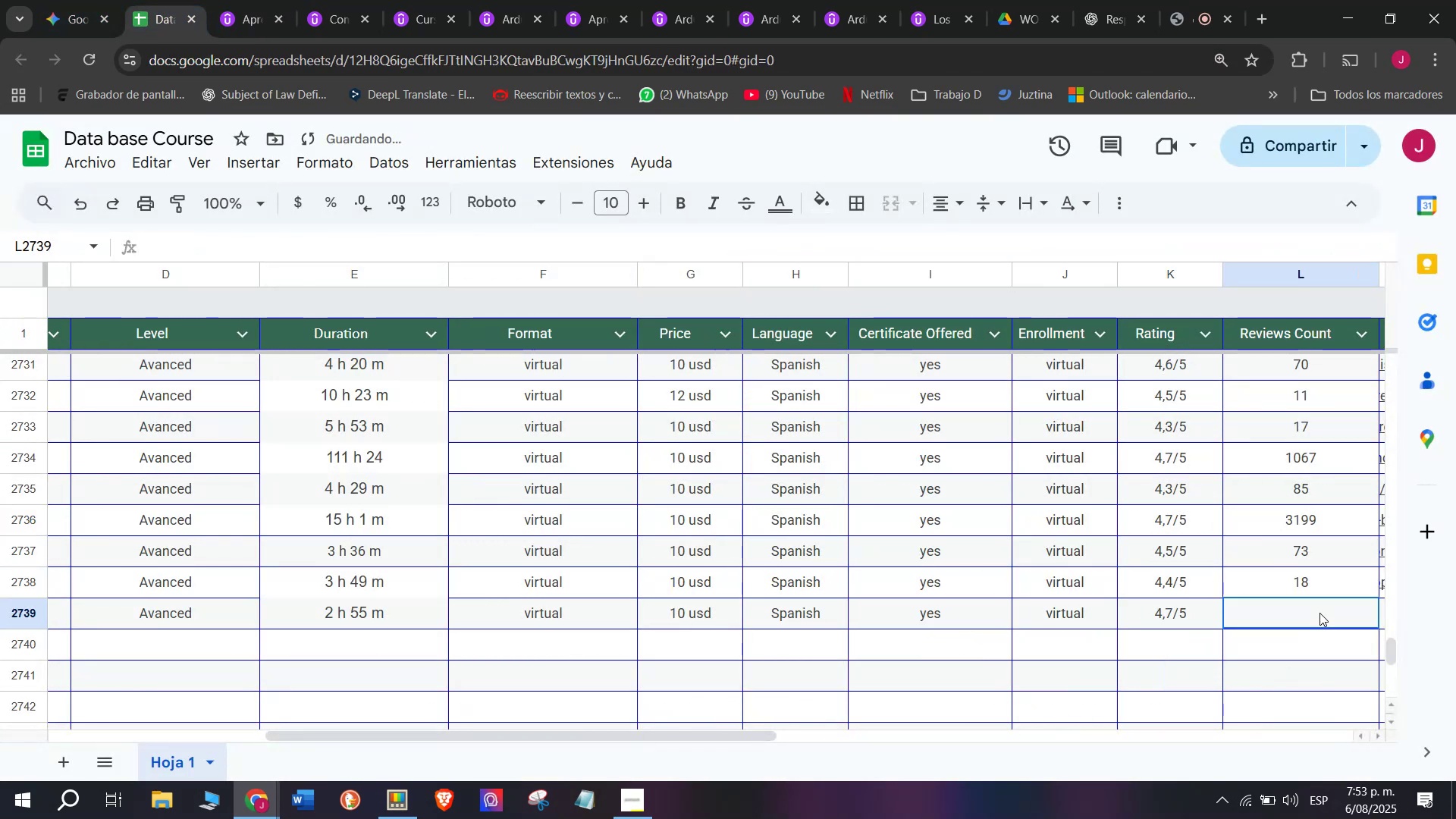 
key(Control+V)
 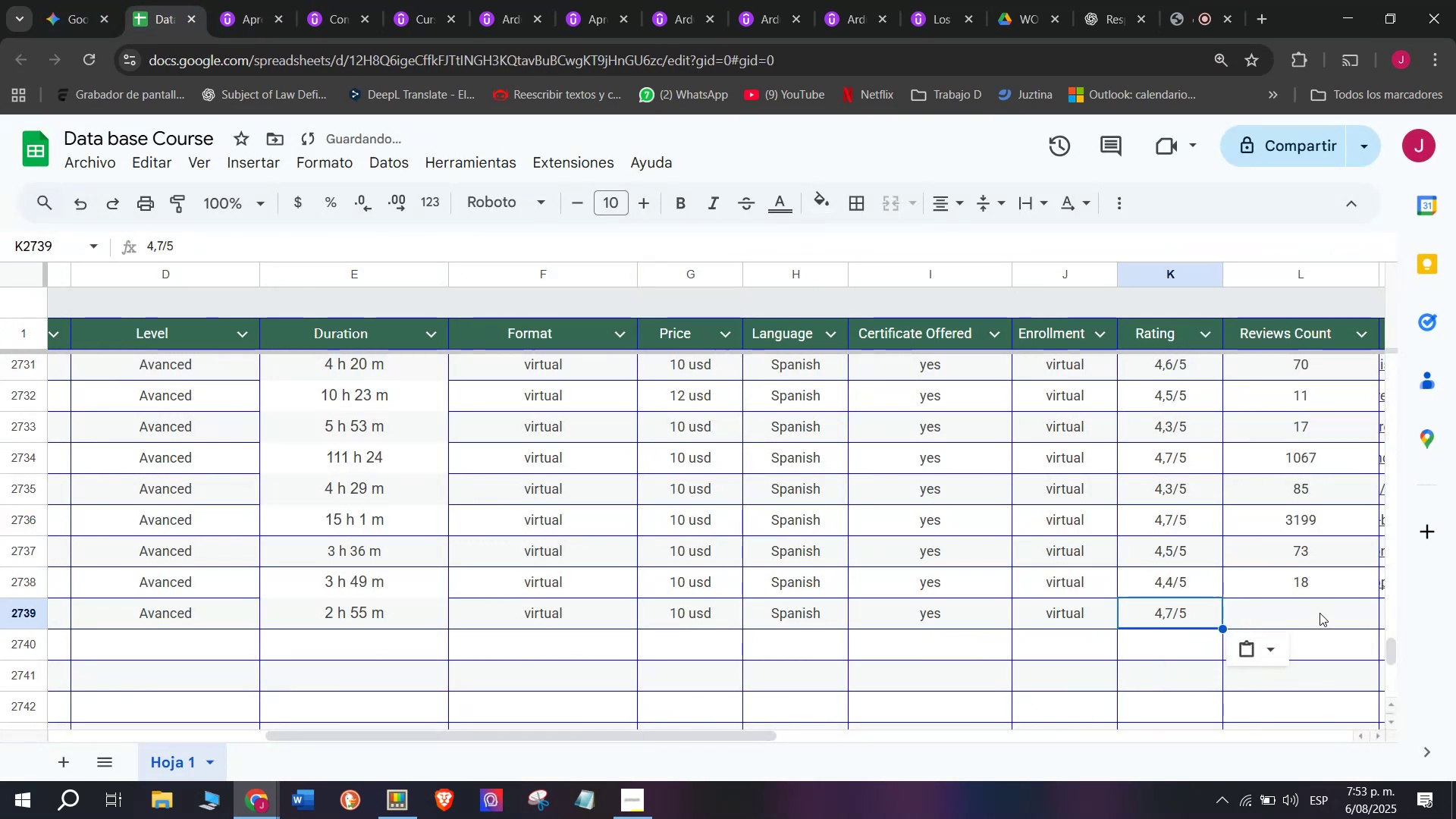 
key(Z)
 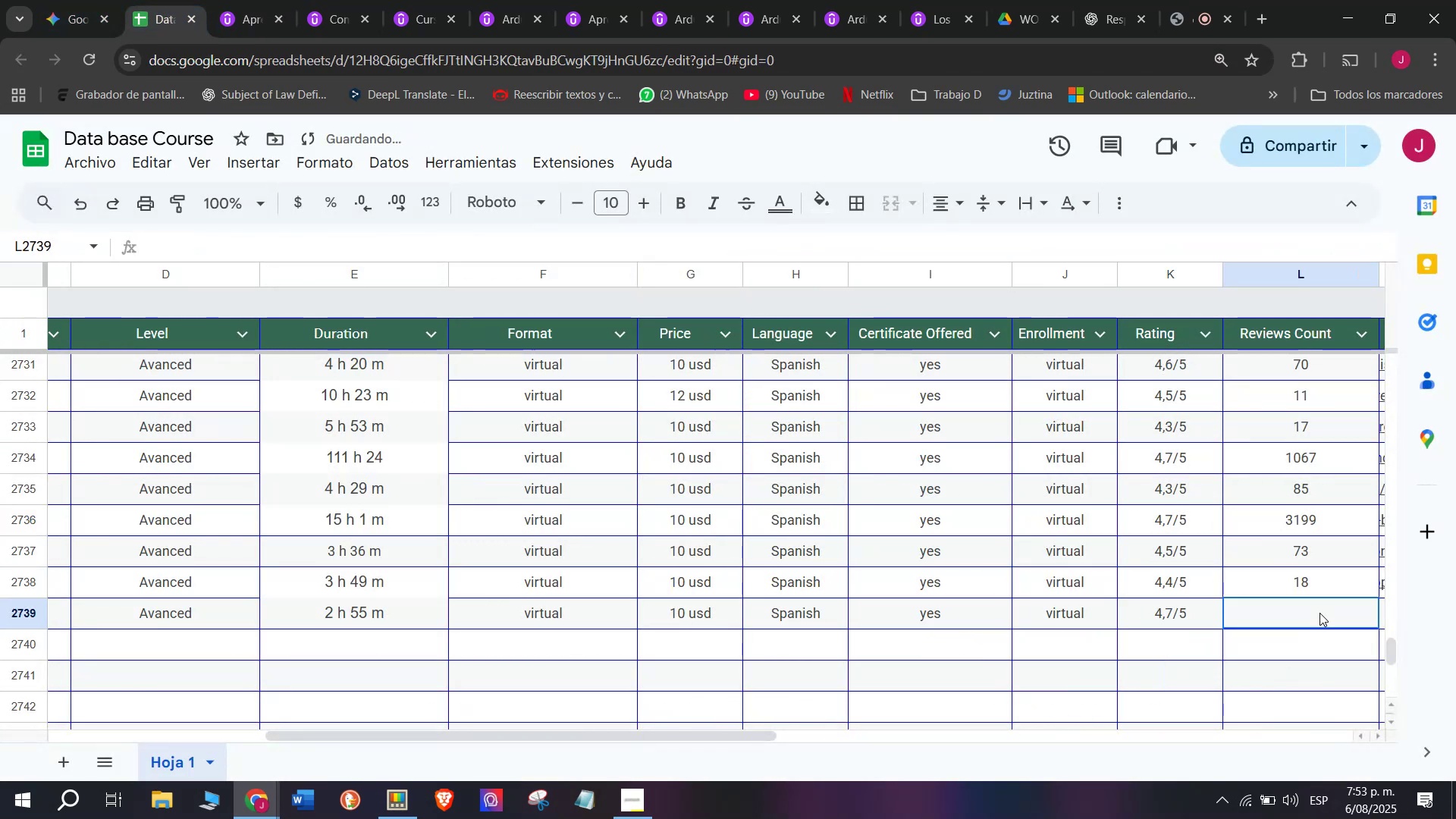 
left_click([1320, 613])
 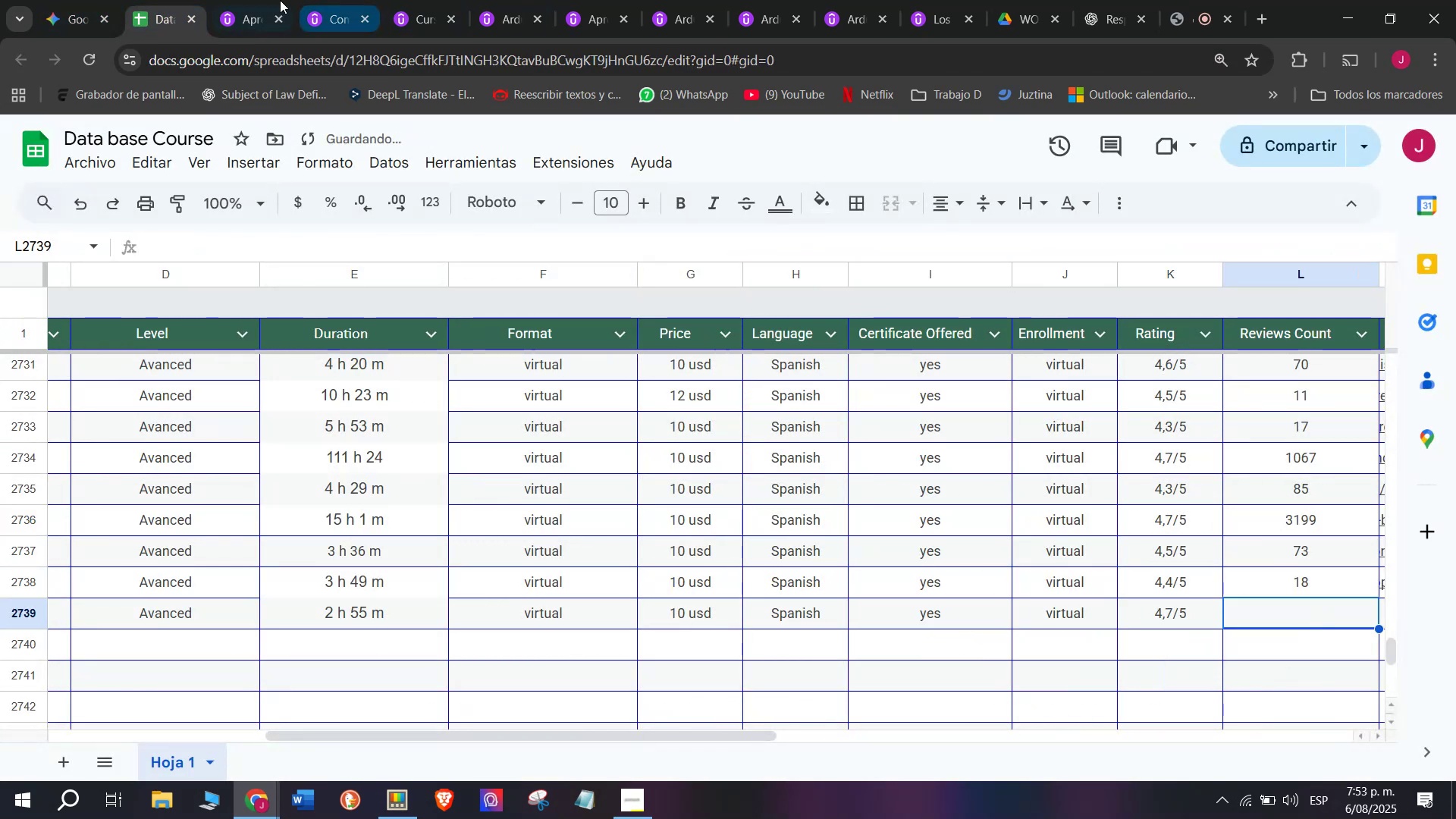 
left_click([240, 0])
 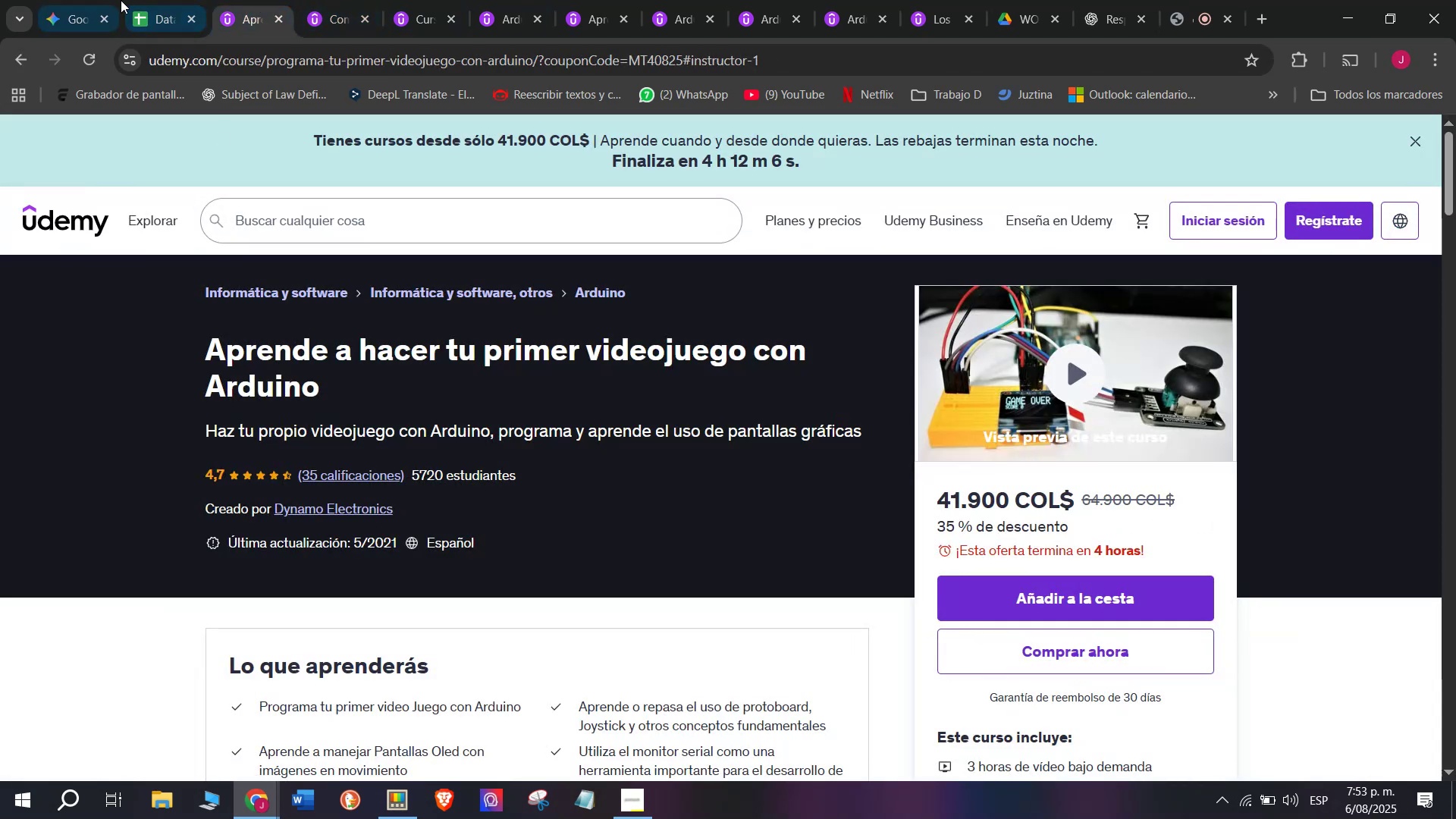 
left_click([140, 0])
 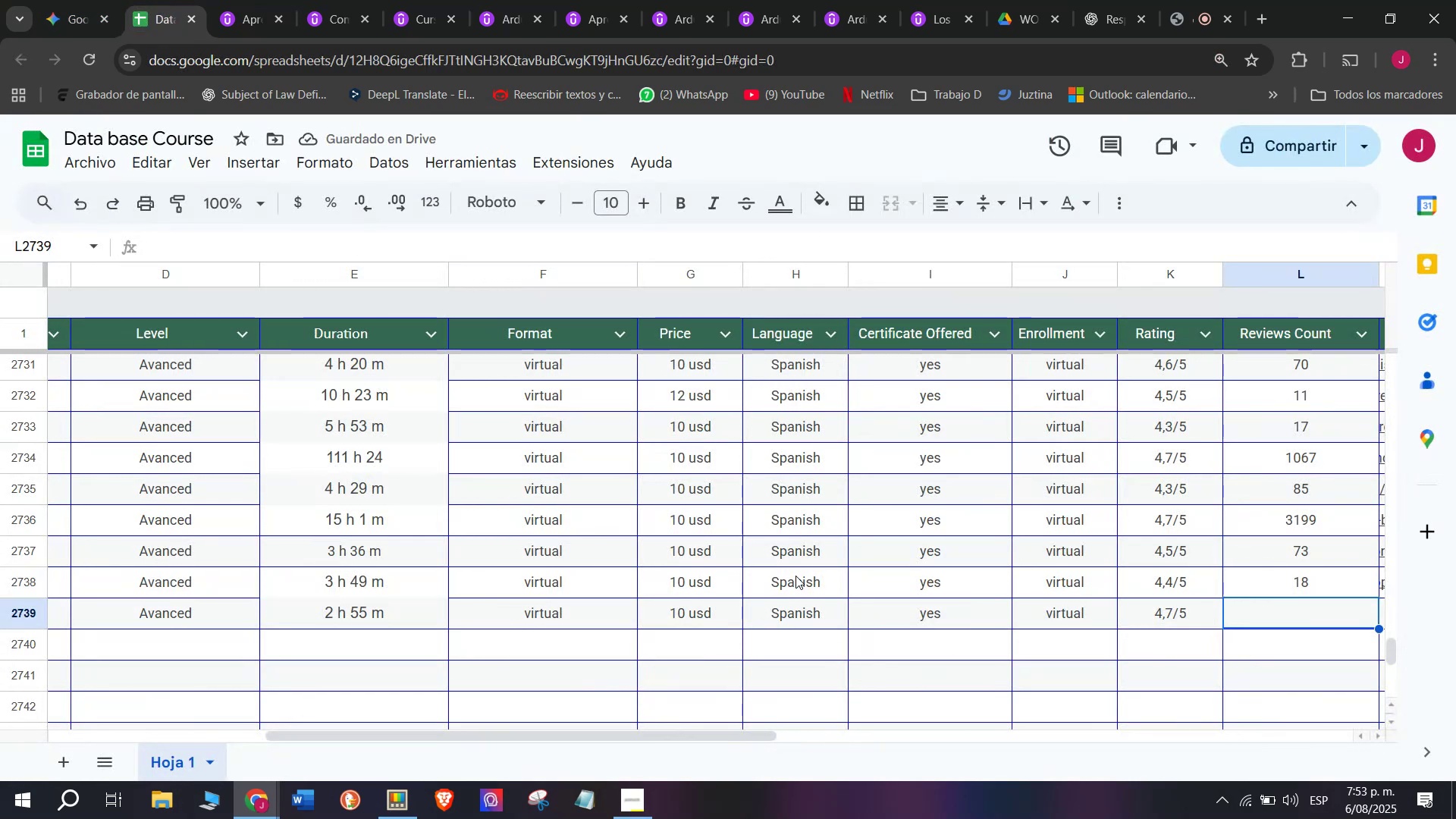 
type(35)
 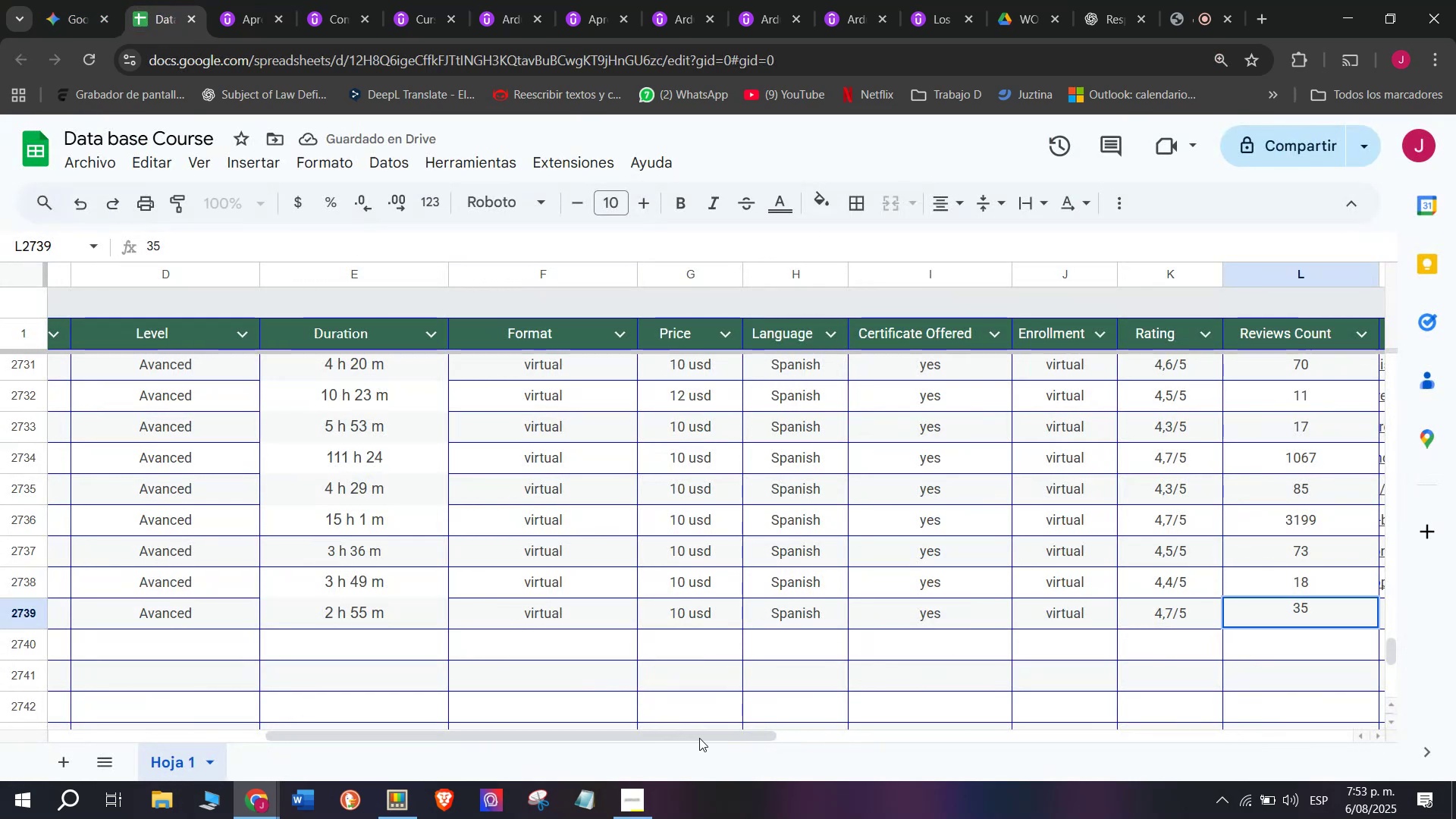 
left_click_drag(start_coordinate=[707, 733], to_coordinate=[904, 738])
 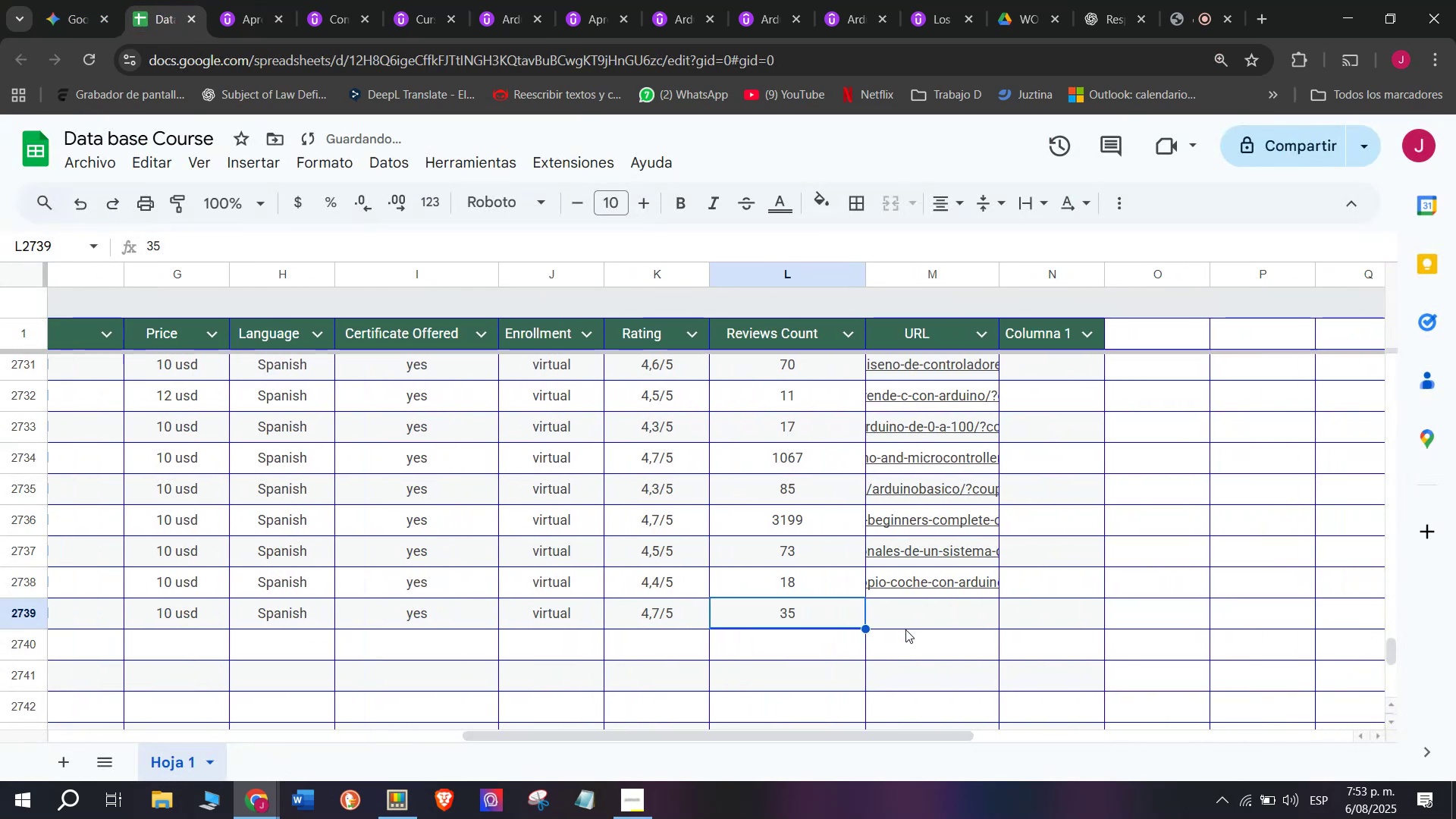 
double_click([911, 632])
 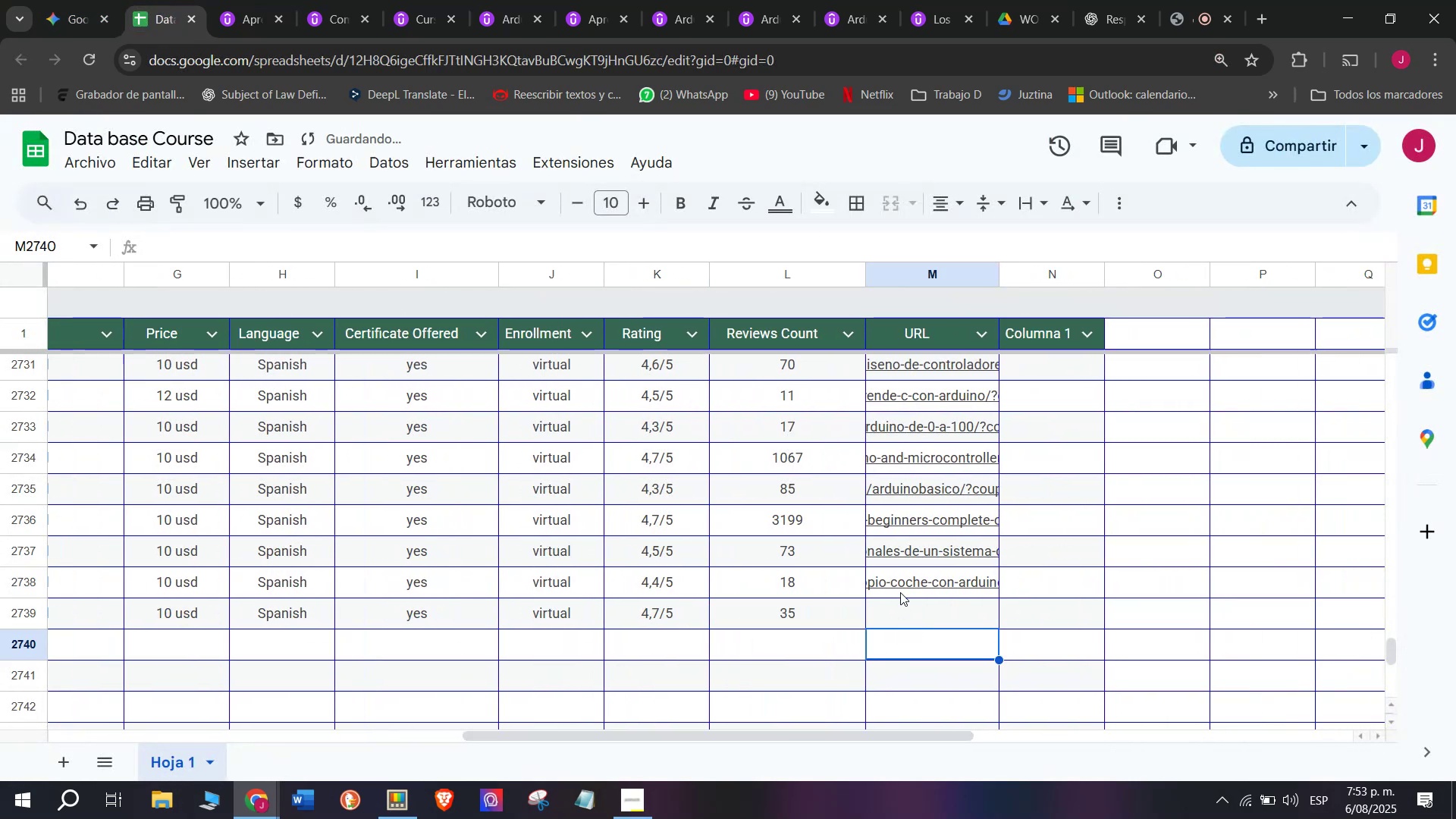 
triple_click([900, 592])
 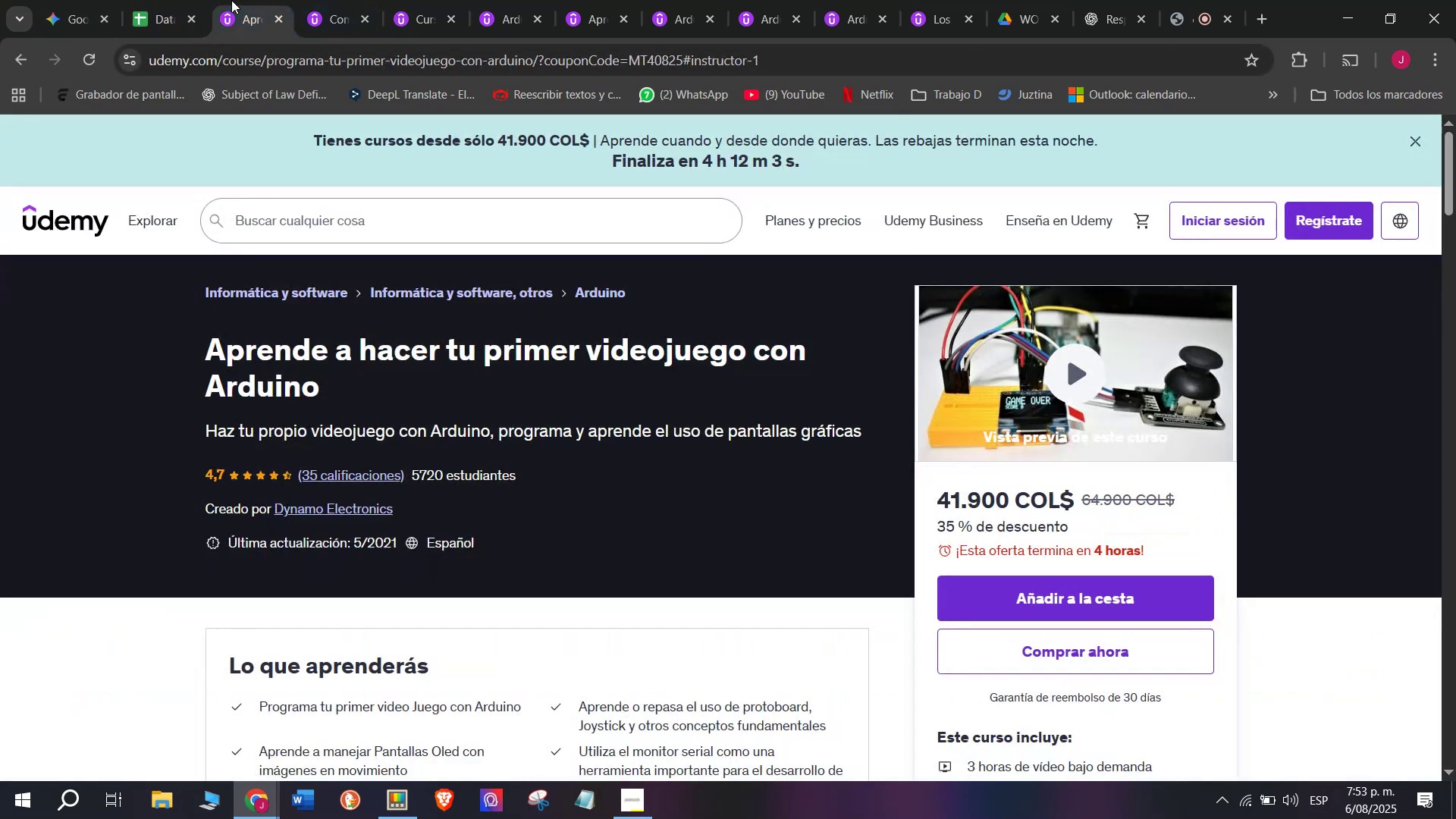 
double_click([262, 50])
 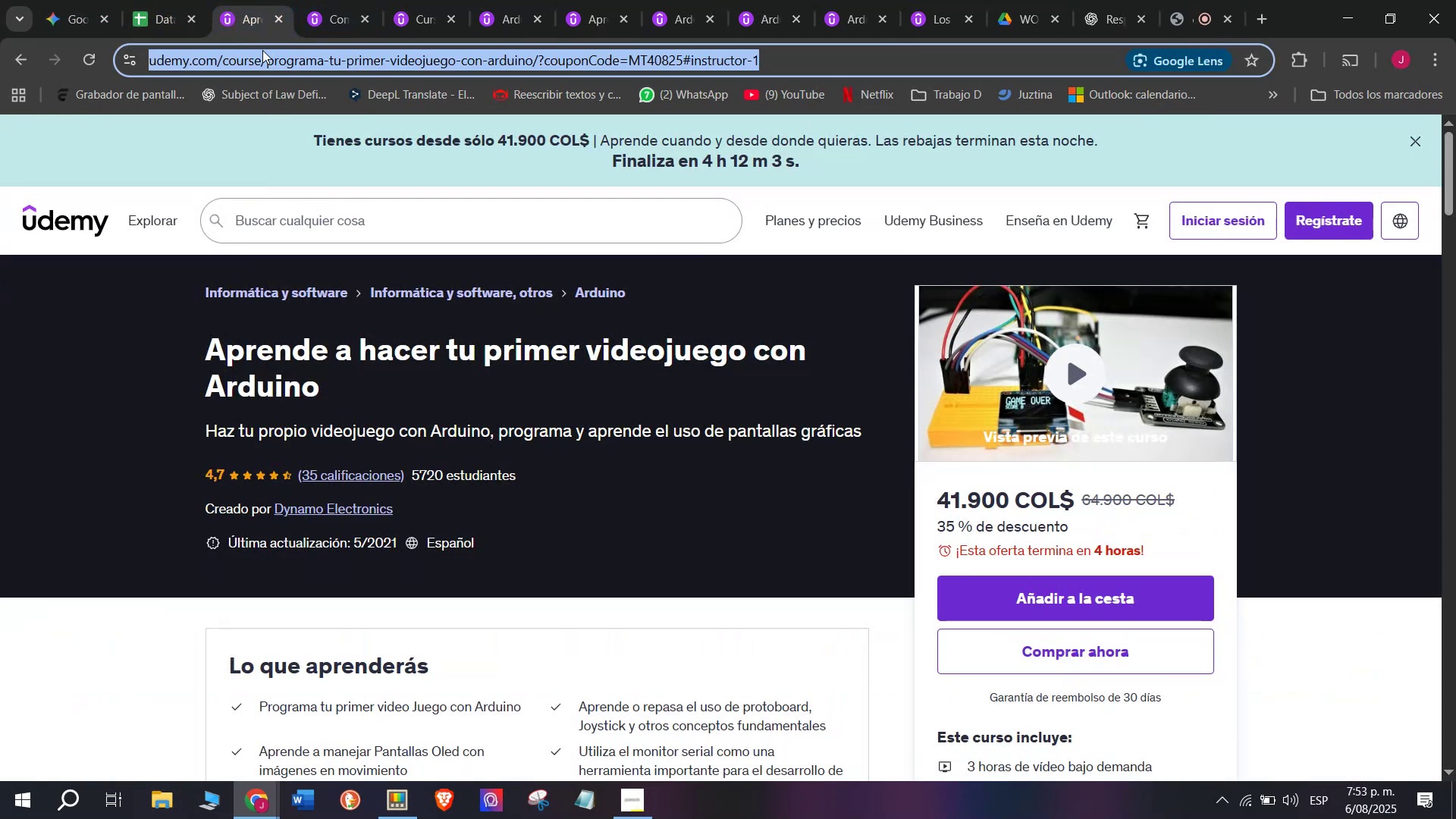 
triple_click([262, 50])
 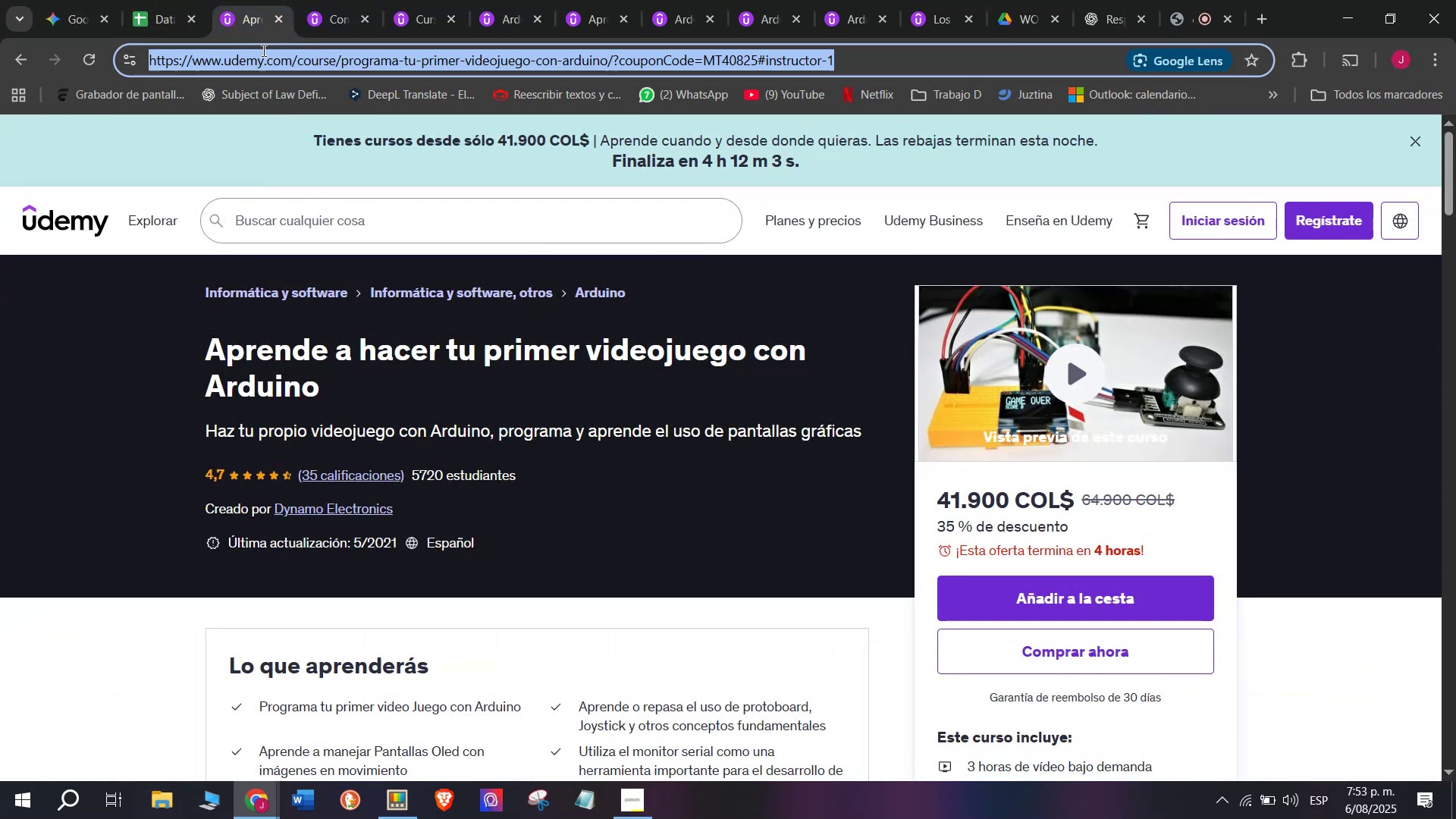 
triple_click([262, 50])
 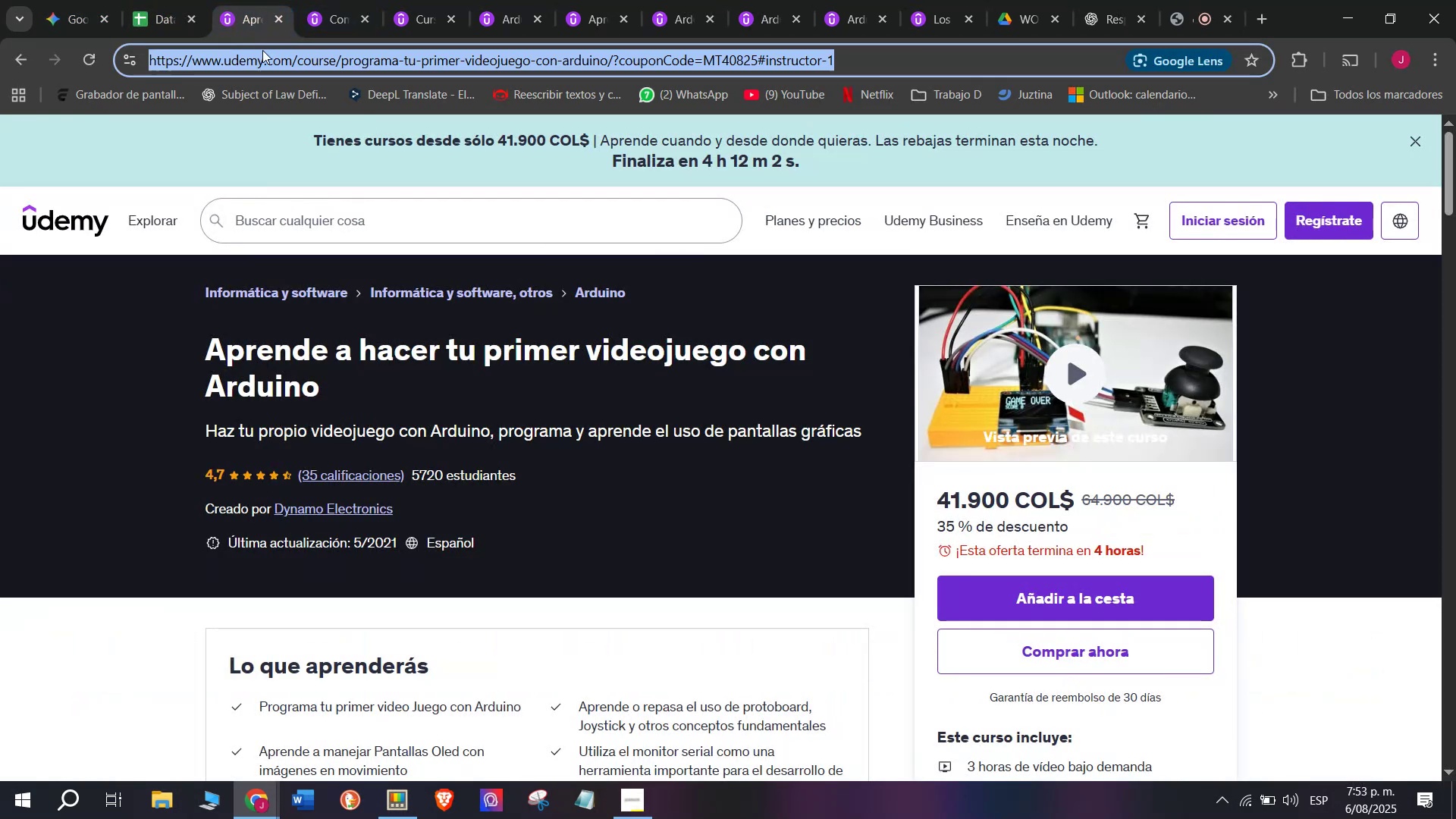 
key(Break)
 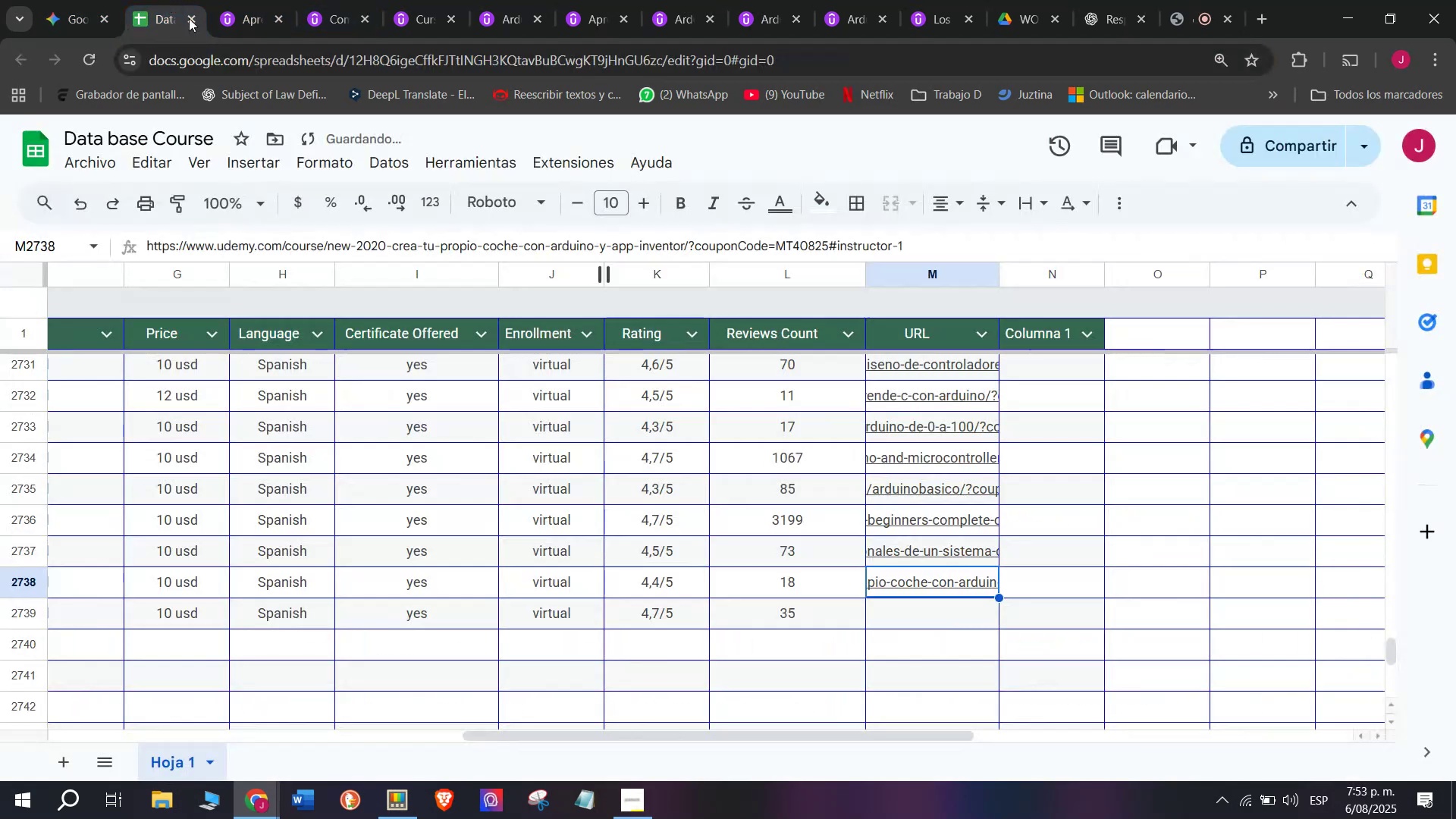 
key(Control+ControlLeft)
 